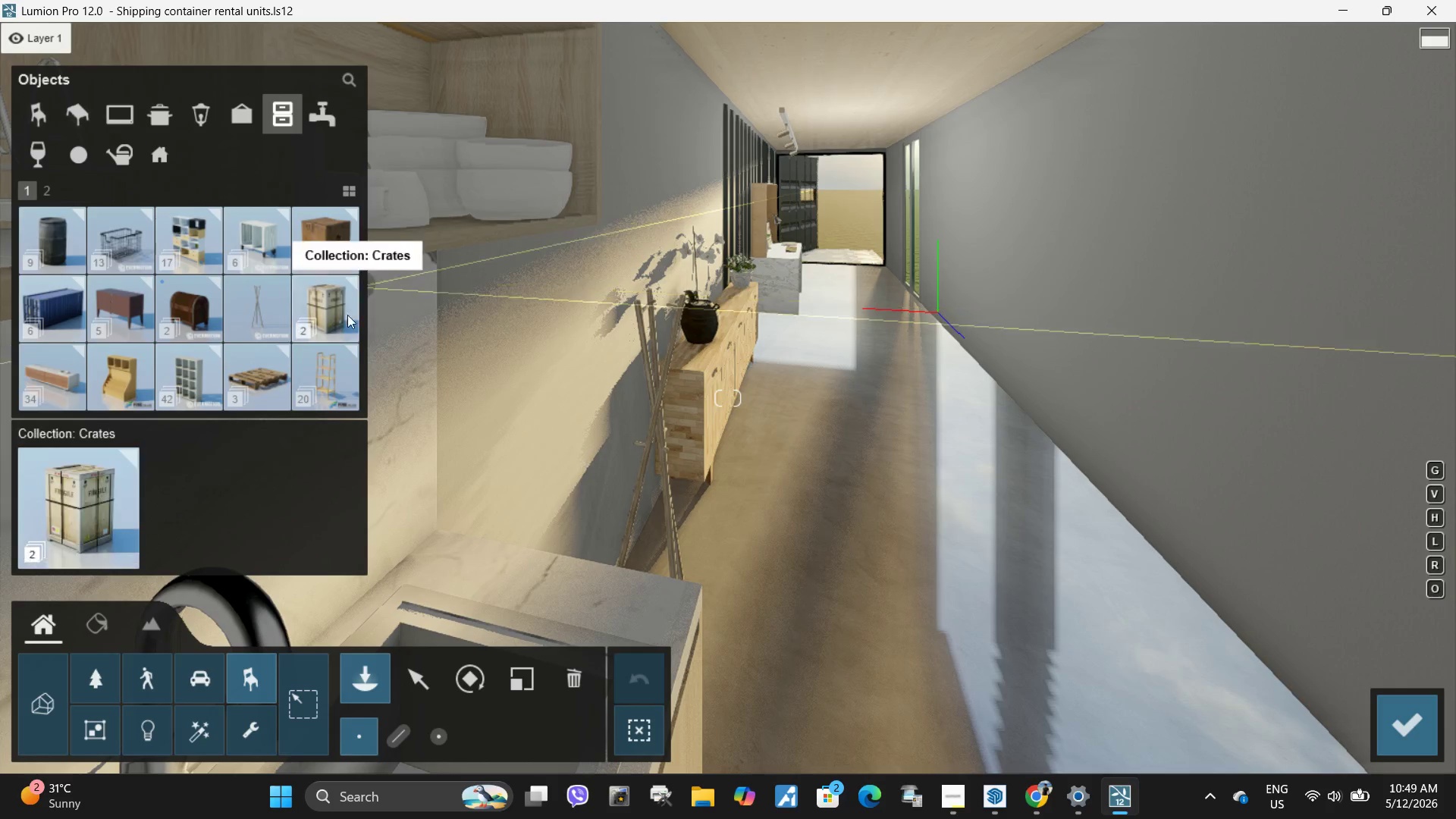 
double_click([345, 381])
 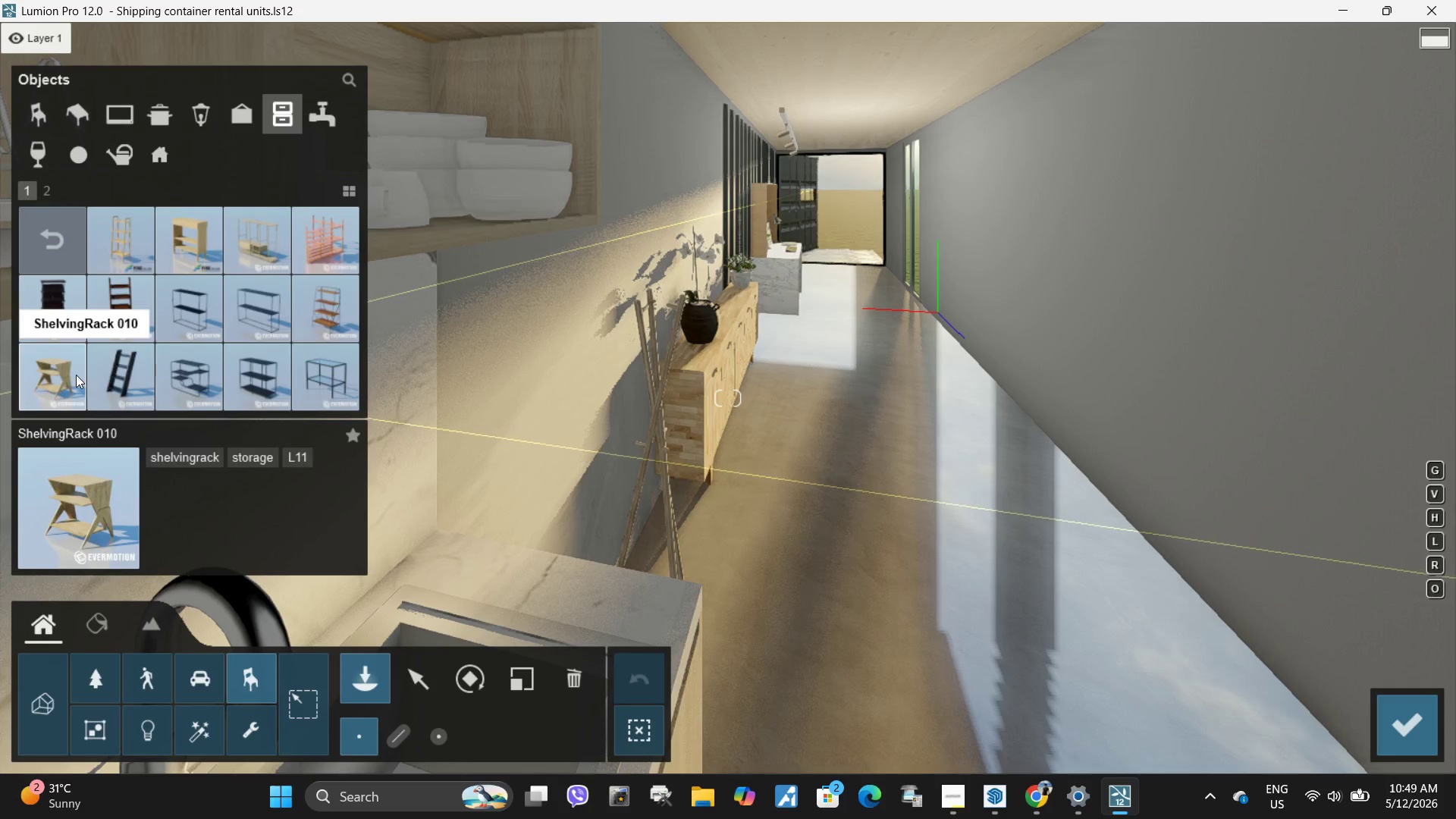 
left_click([45, 238])
 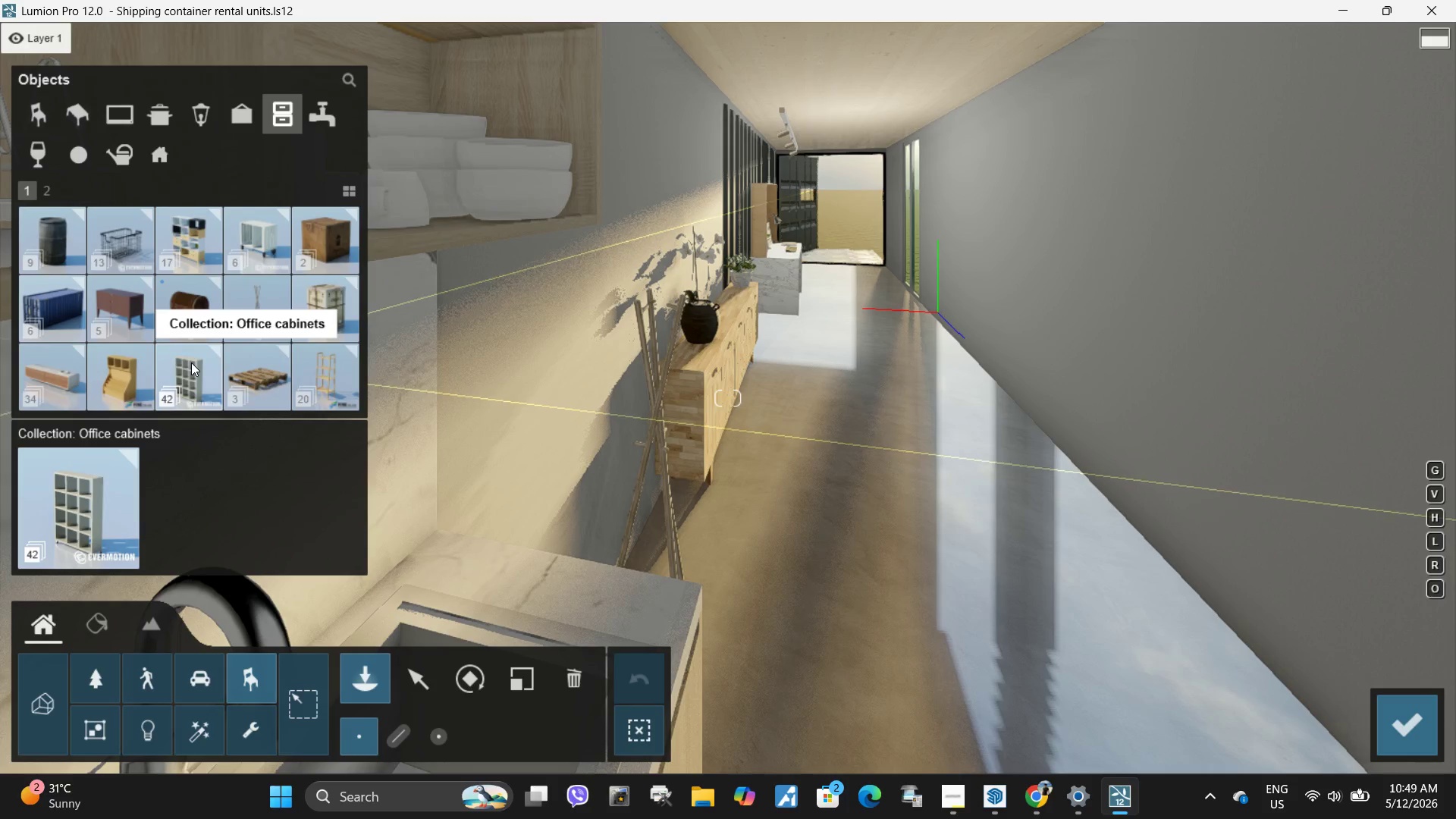 
left_click([191, 362])
 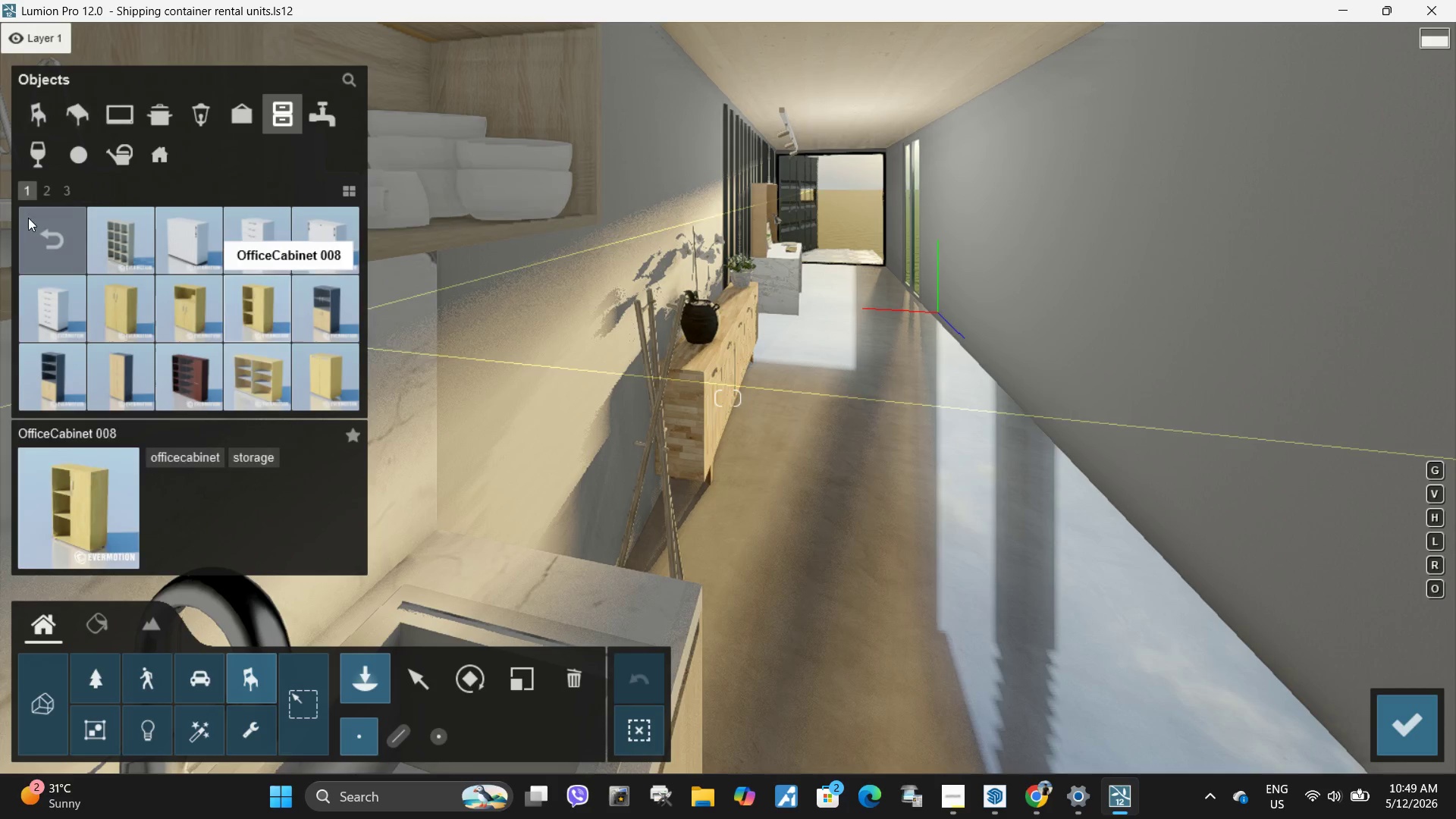 
left_click([61, 243])
 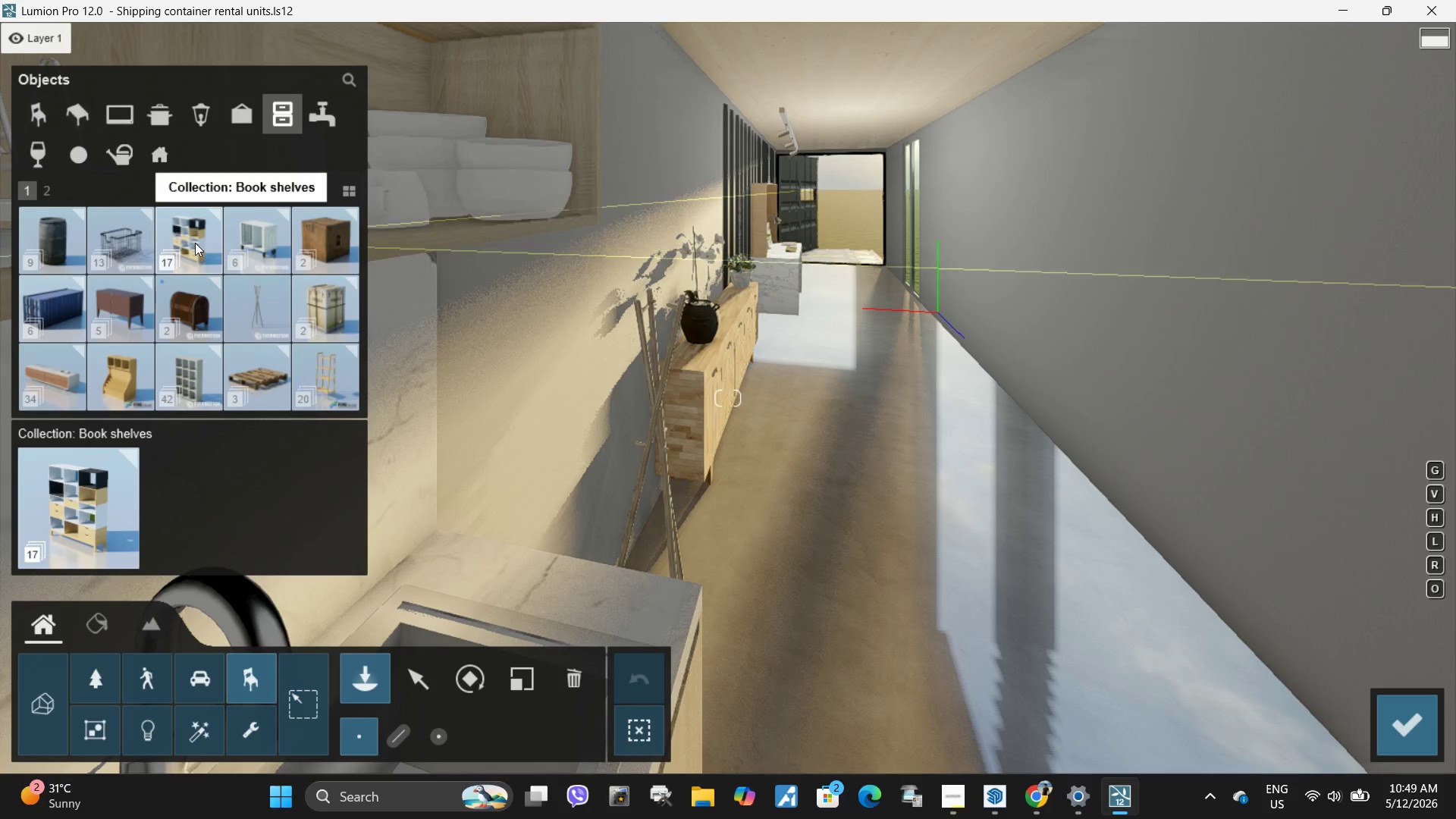 
double_click([195, 243])
 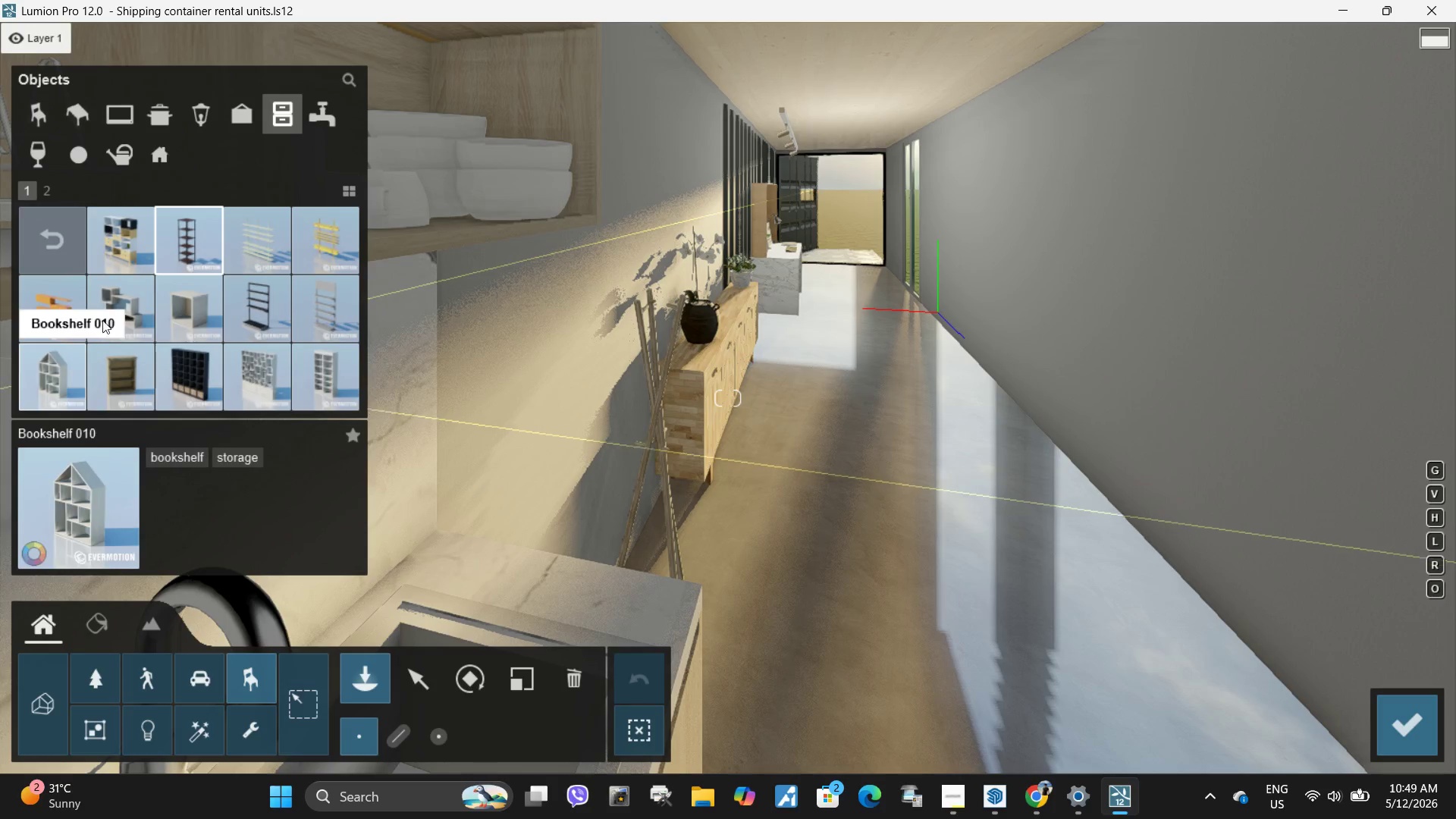 
left_click([190, 240])
 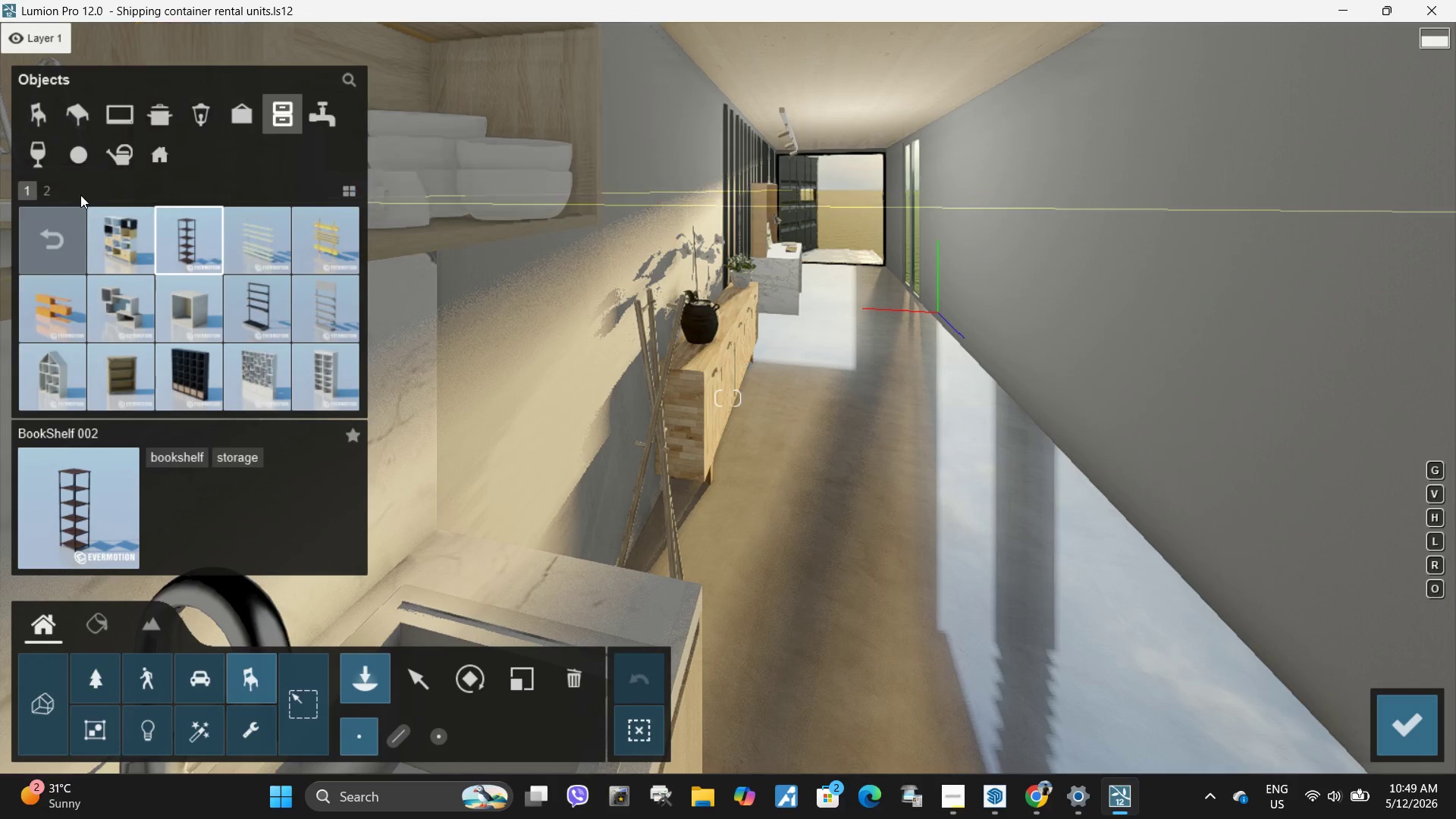 
left_click([58, 232])
 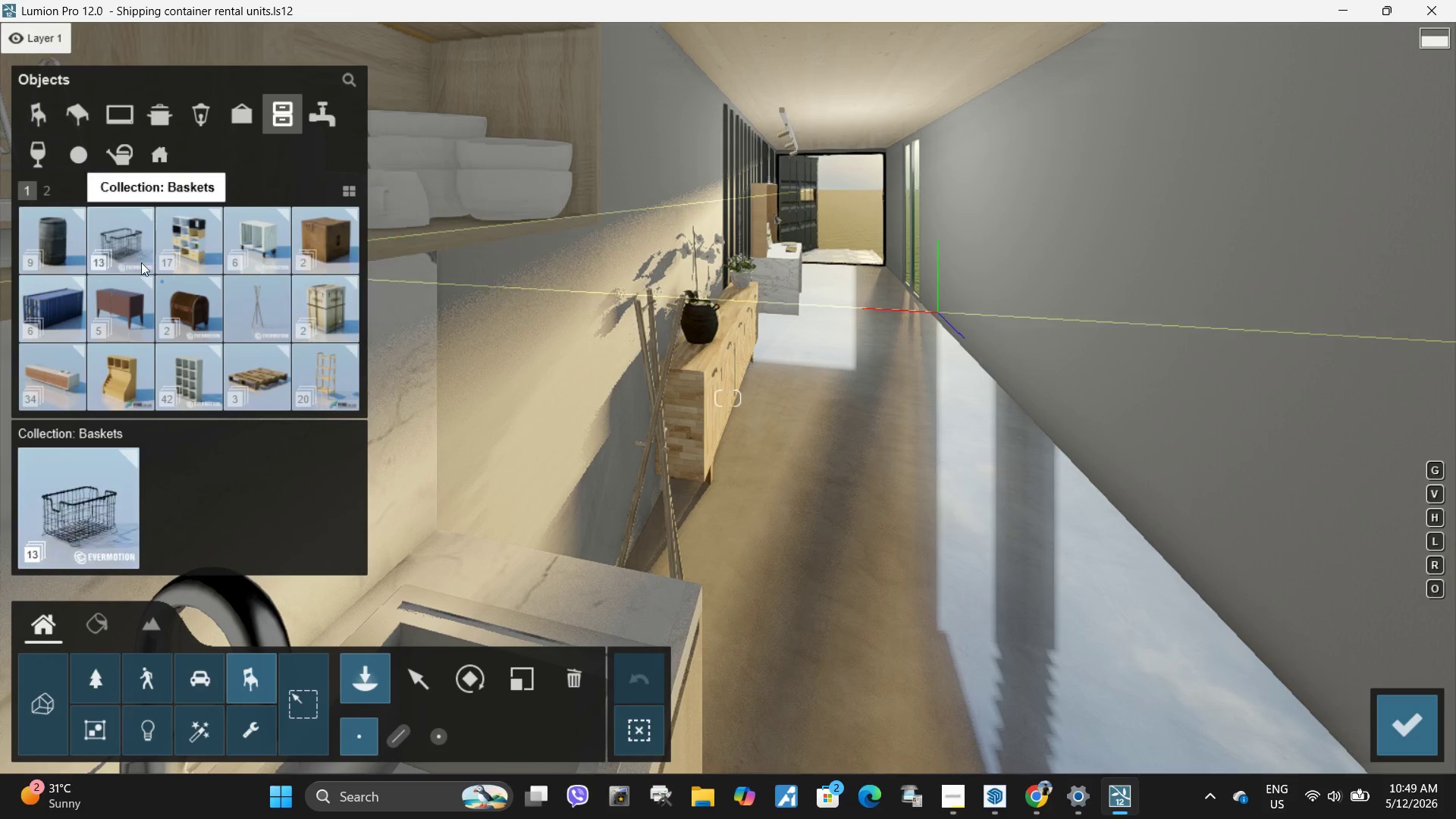 
left_click([51, 192])
 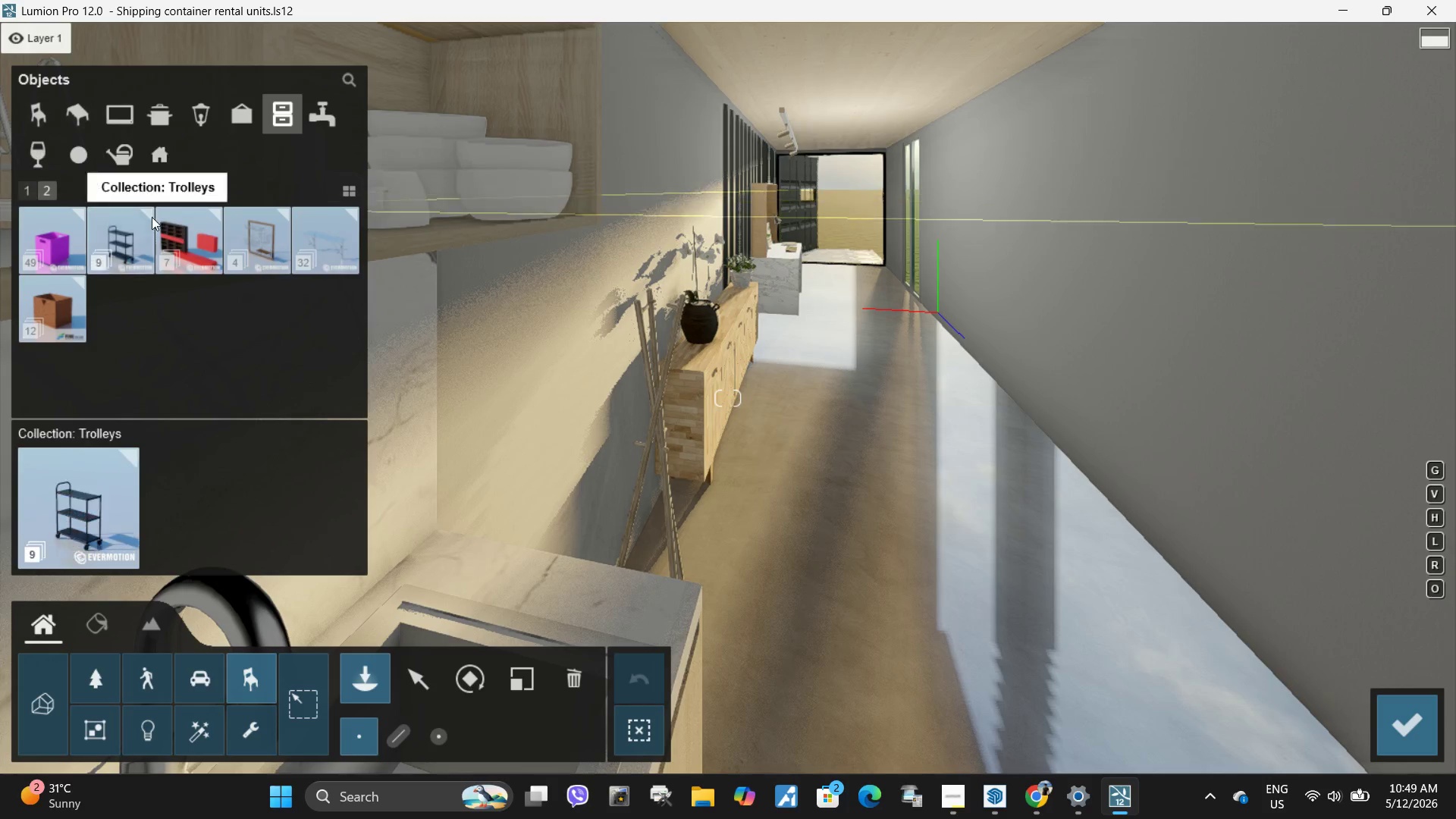 
double_click([211, 245])
 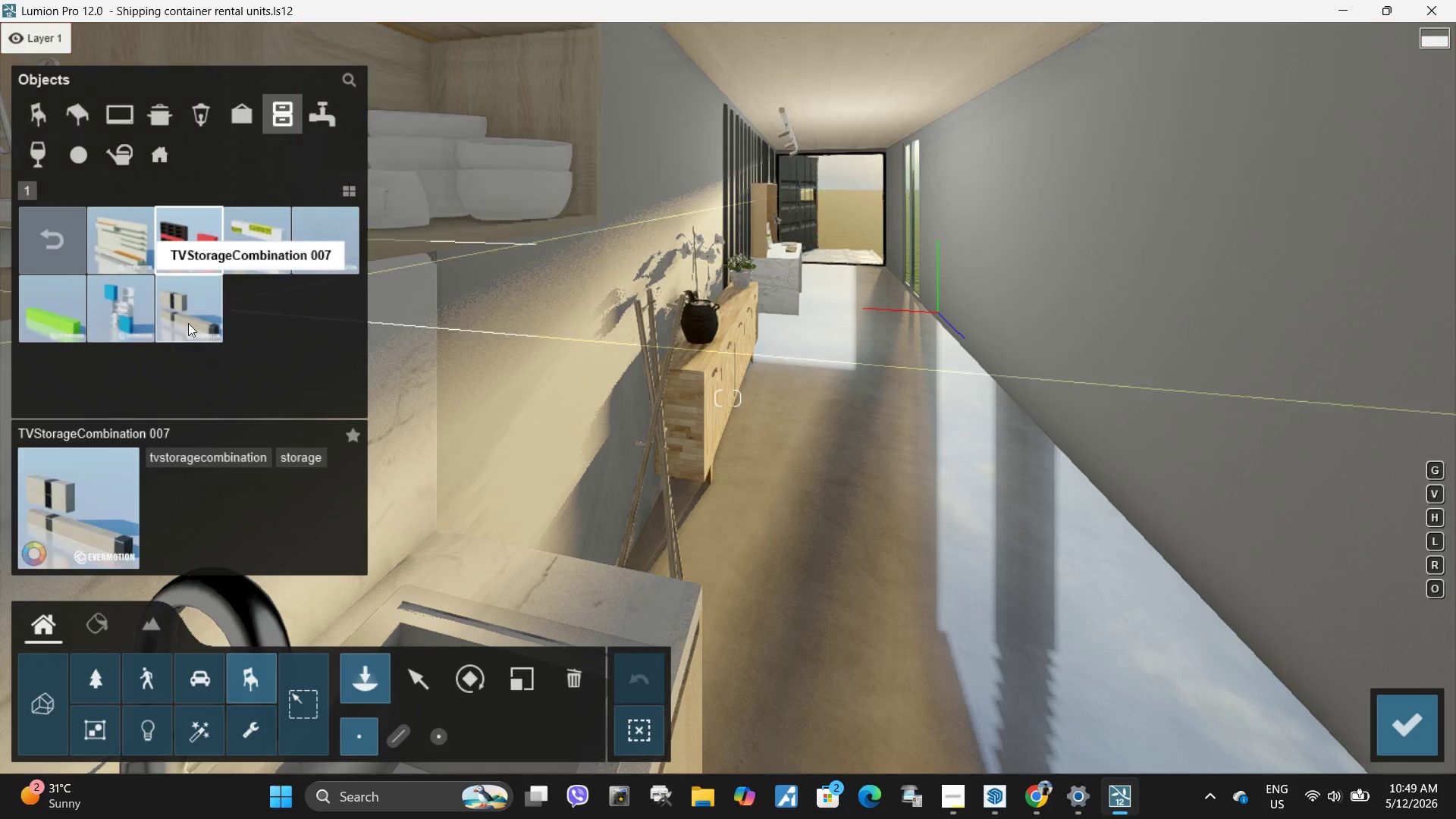 
left_click([196, 315])
 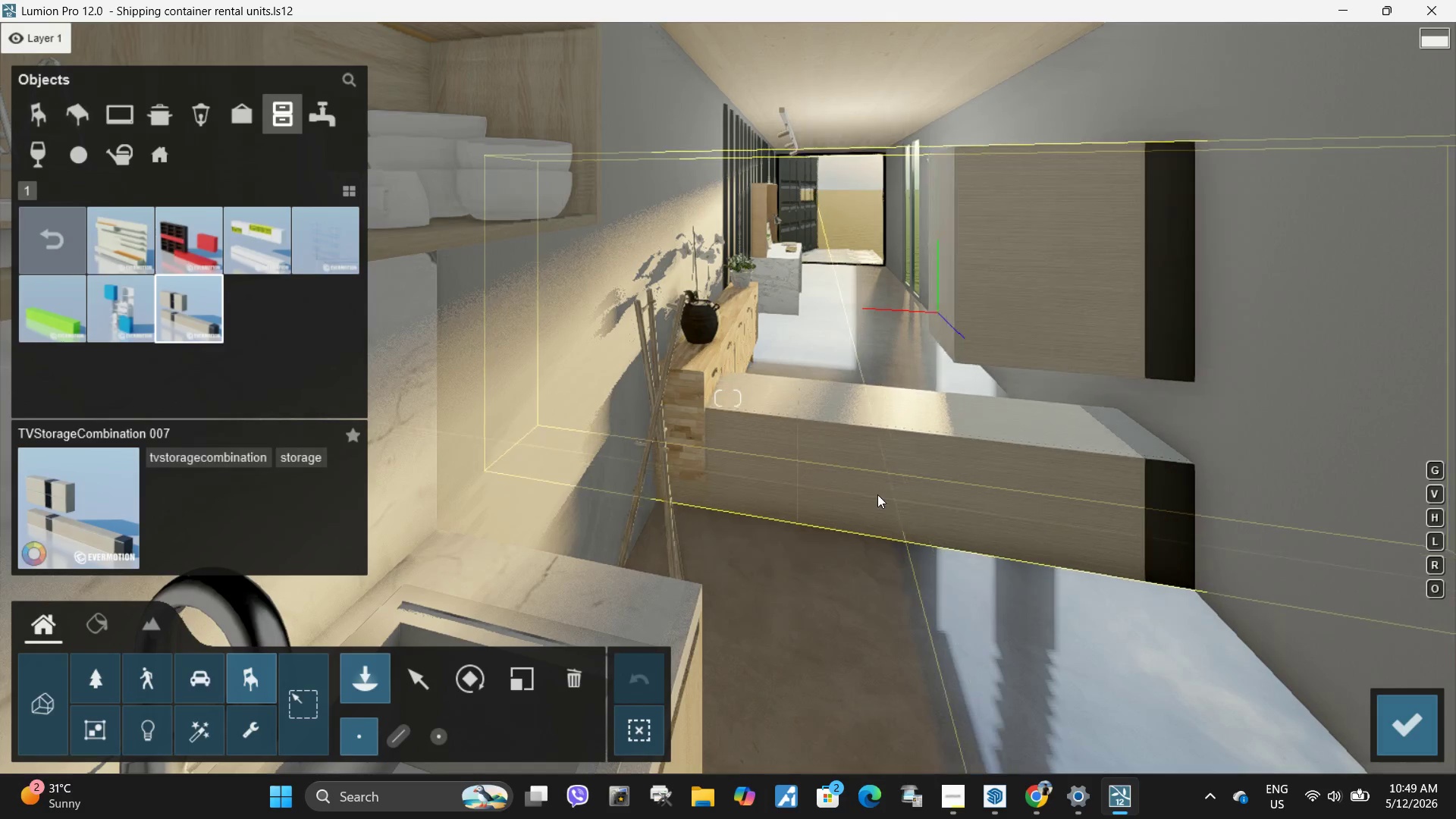 
left_click([877, 494])
 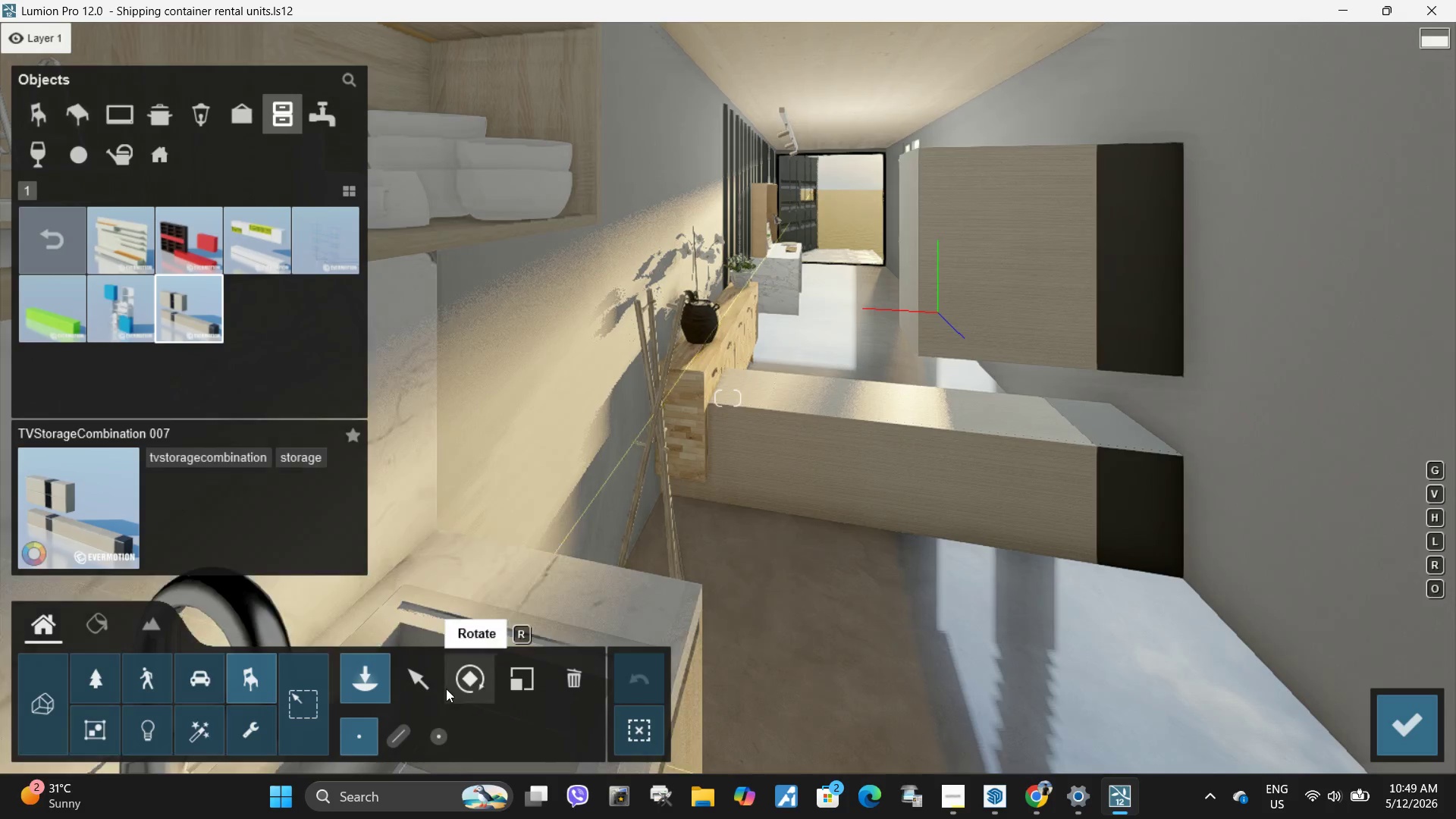 
left_click([482, 674])
 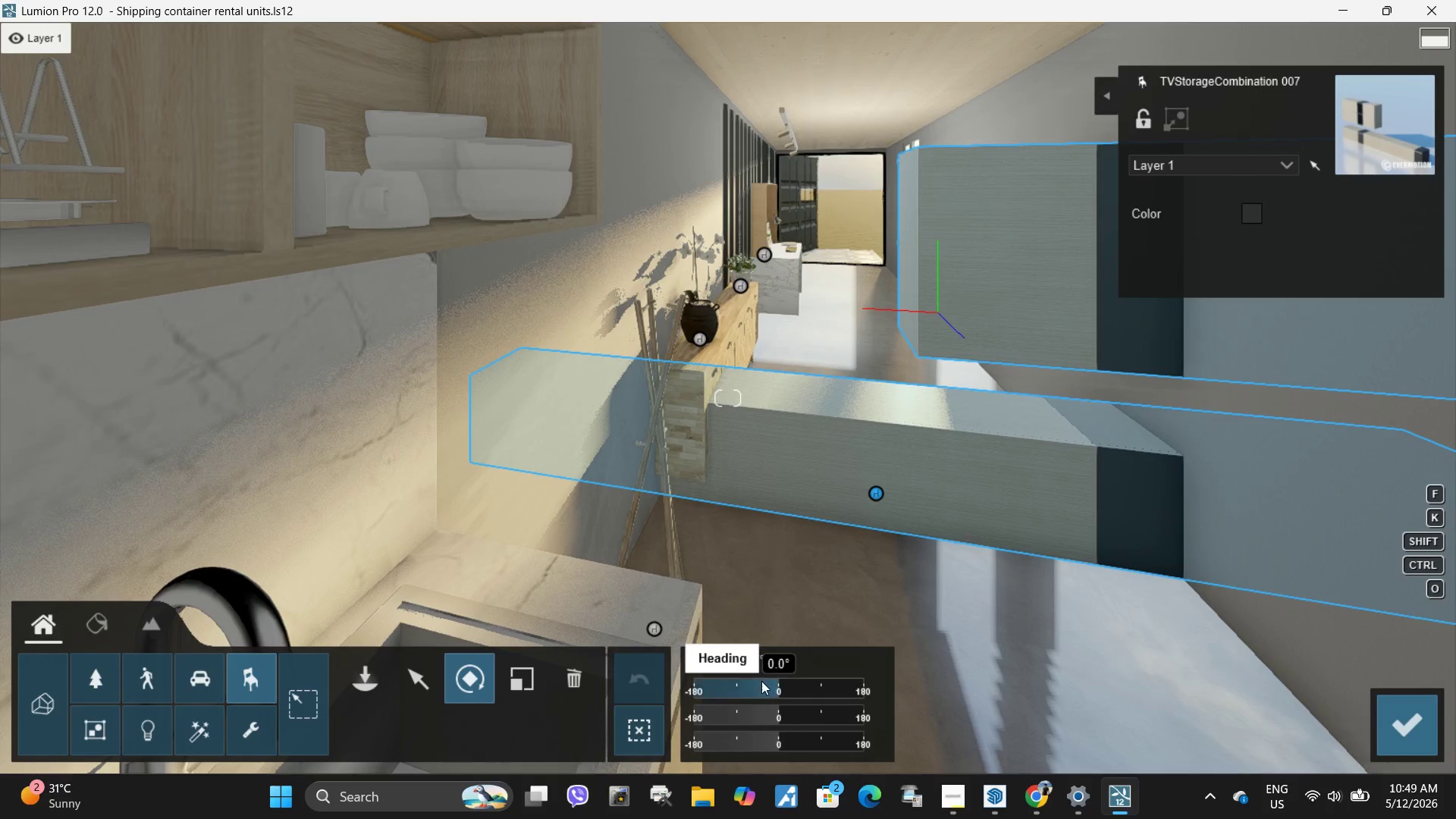 
left_click_drag(start_coordinate=[772, 683], to_coordinate=[823, 683])
 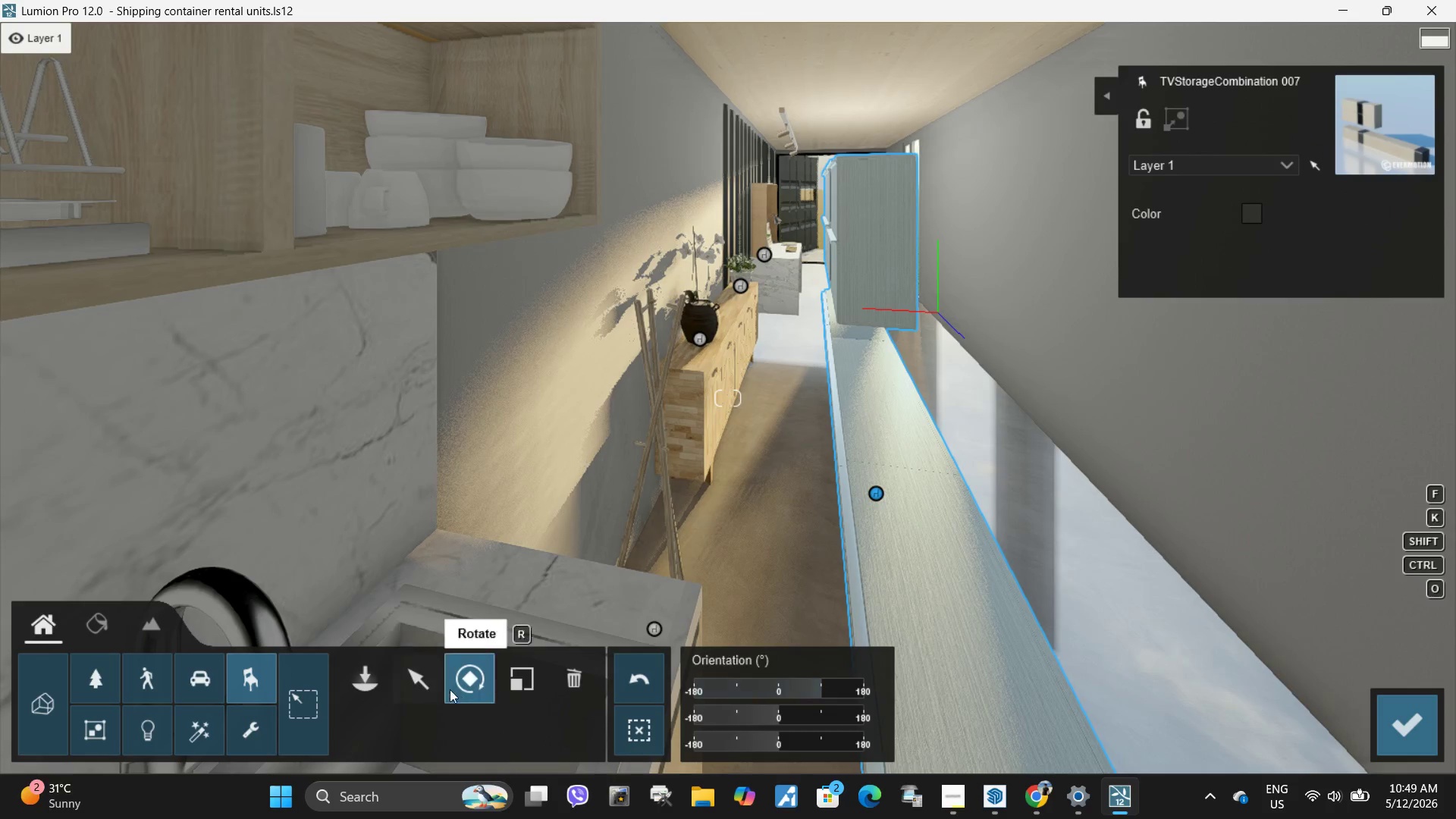 
left_click([425, 682])
 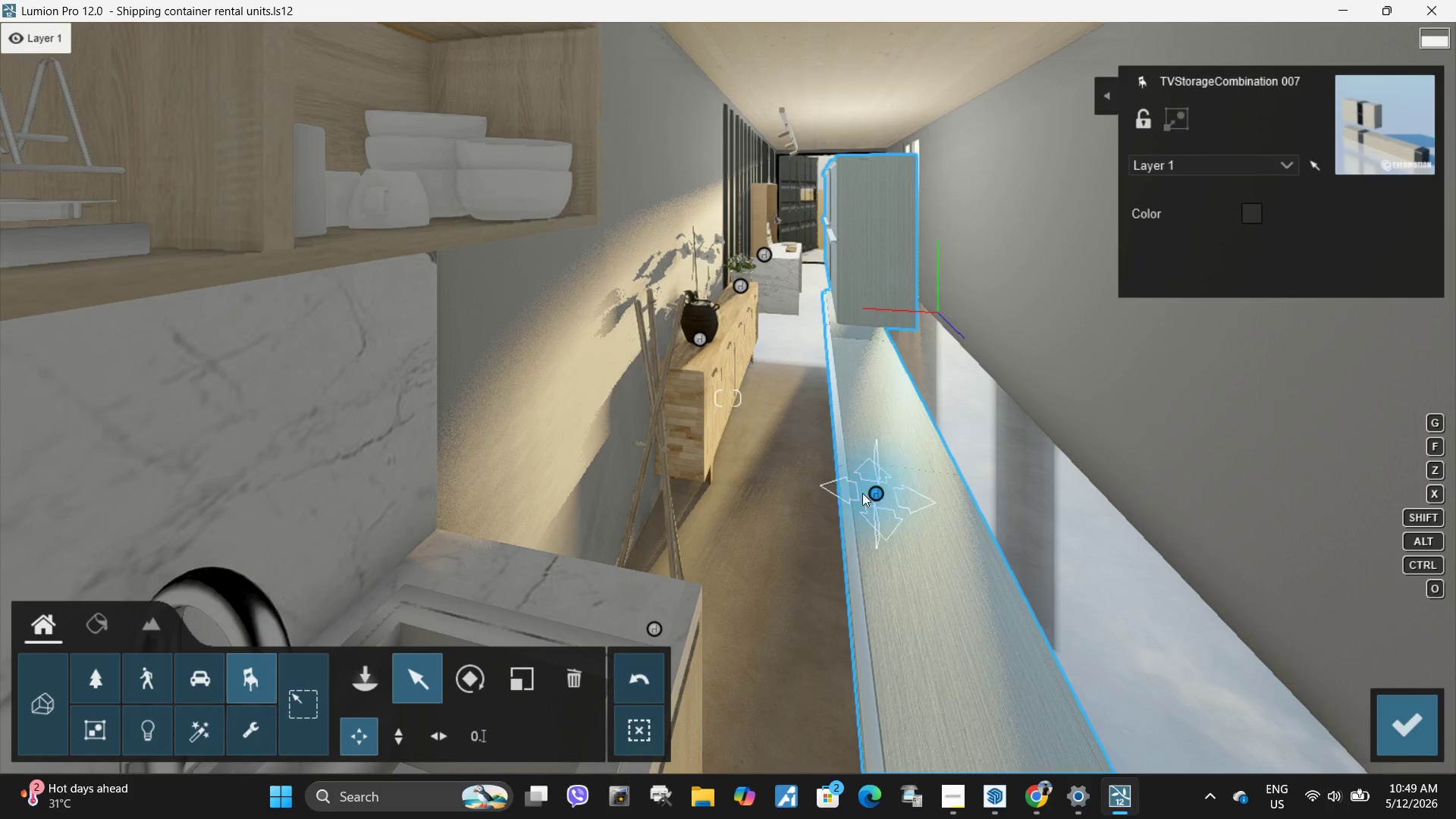 
left_click_drag(start_coordinate=[872, 493], to_coordinate=[927, 332])
 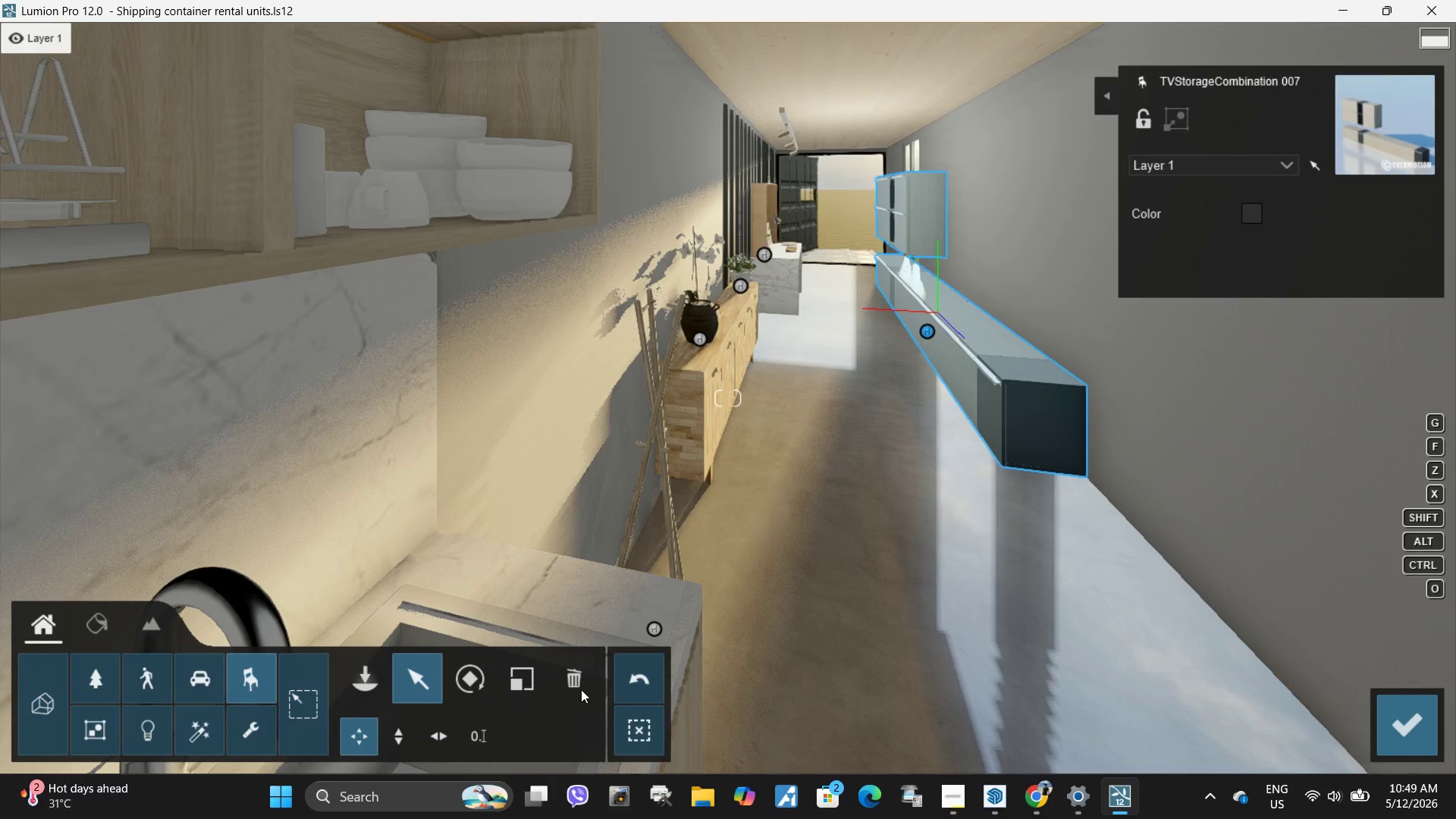 
left_click_drag(start_coordinate=[580, 690], to_coordinate=[582, 686])
 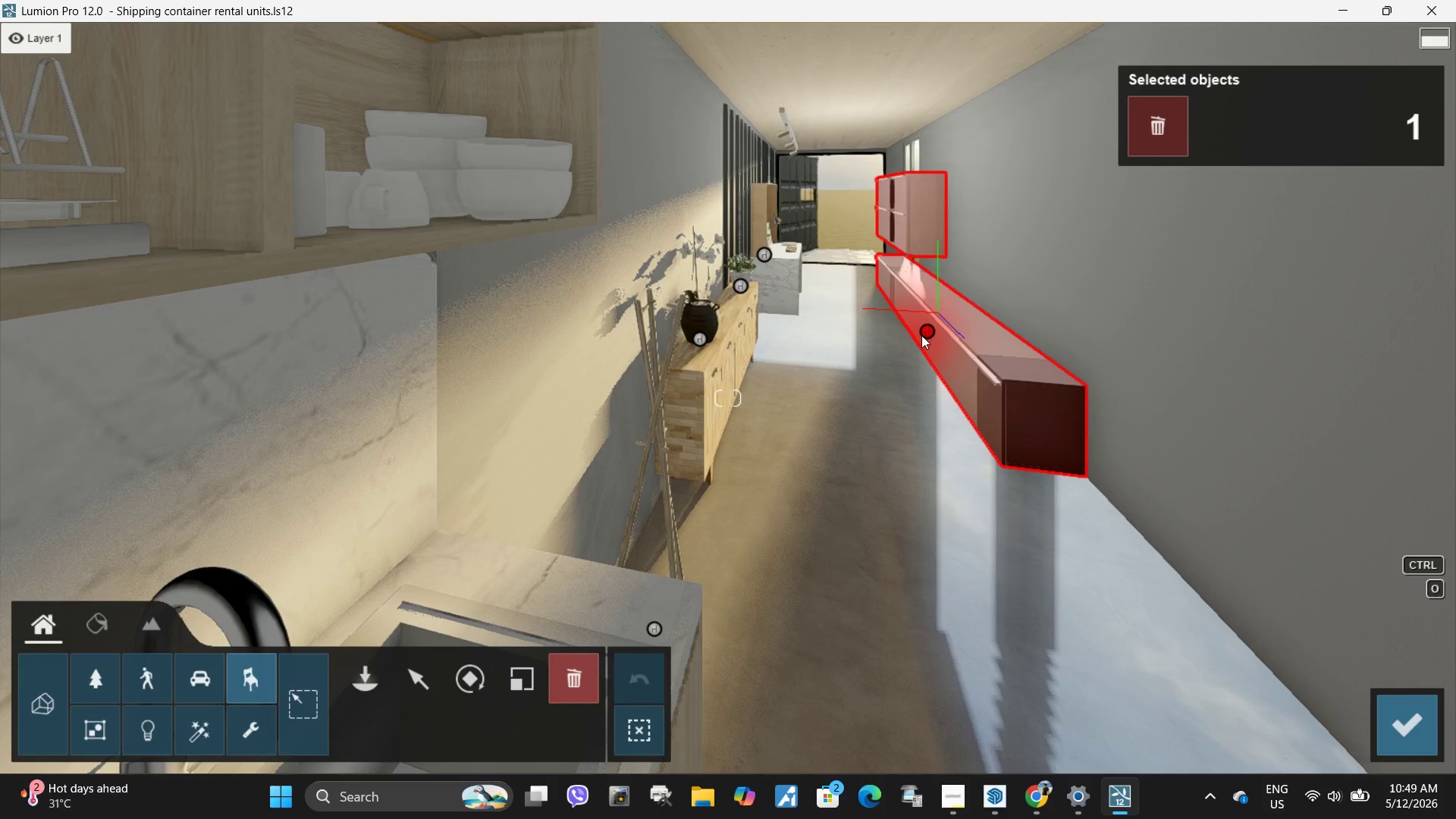 
left_click([927, 334])
 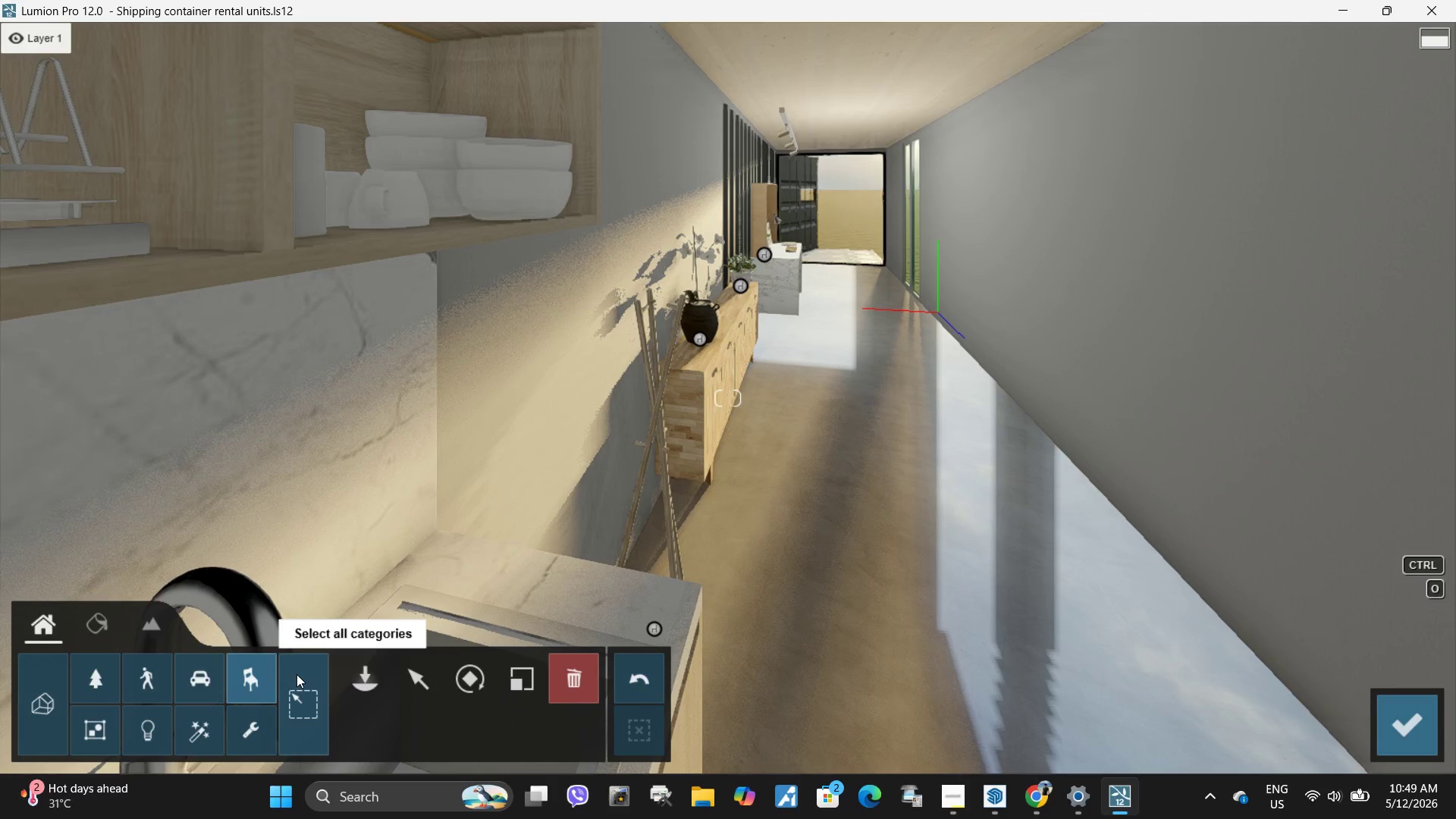 
left_click([373, 673])
 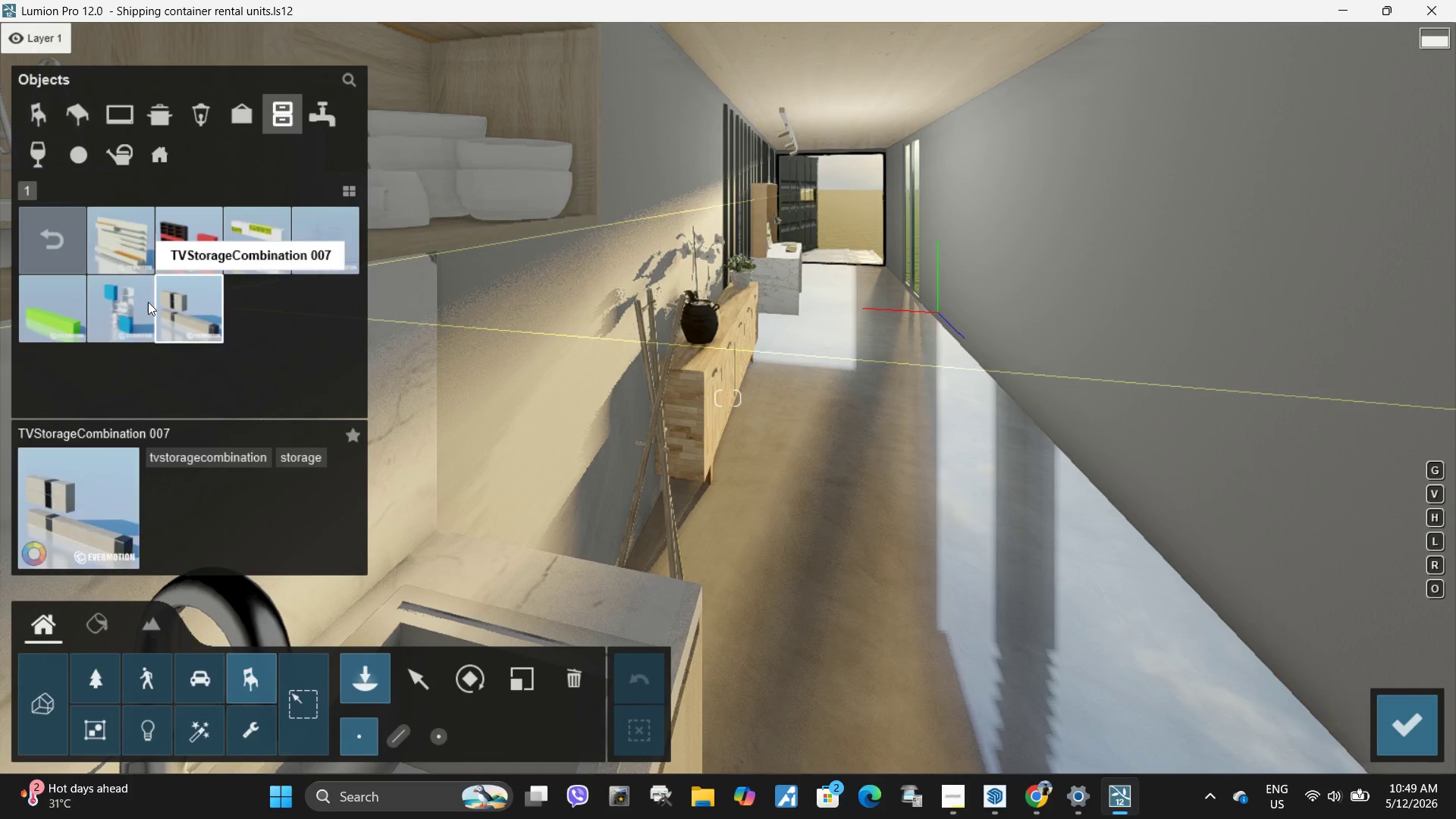 
left_click([316, 226])
 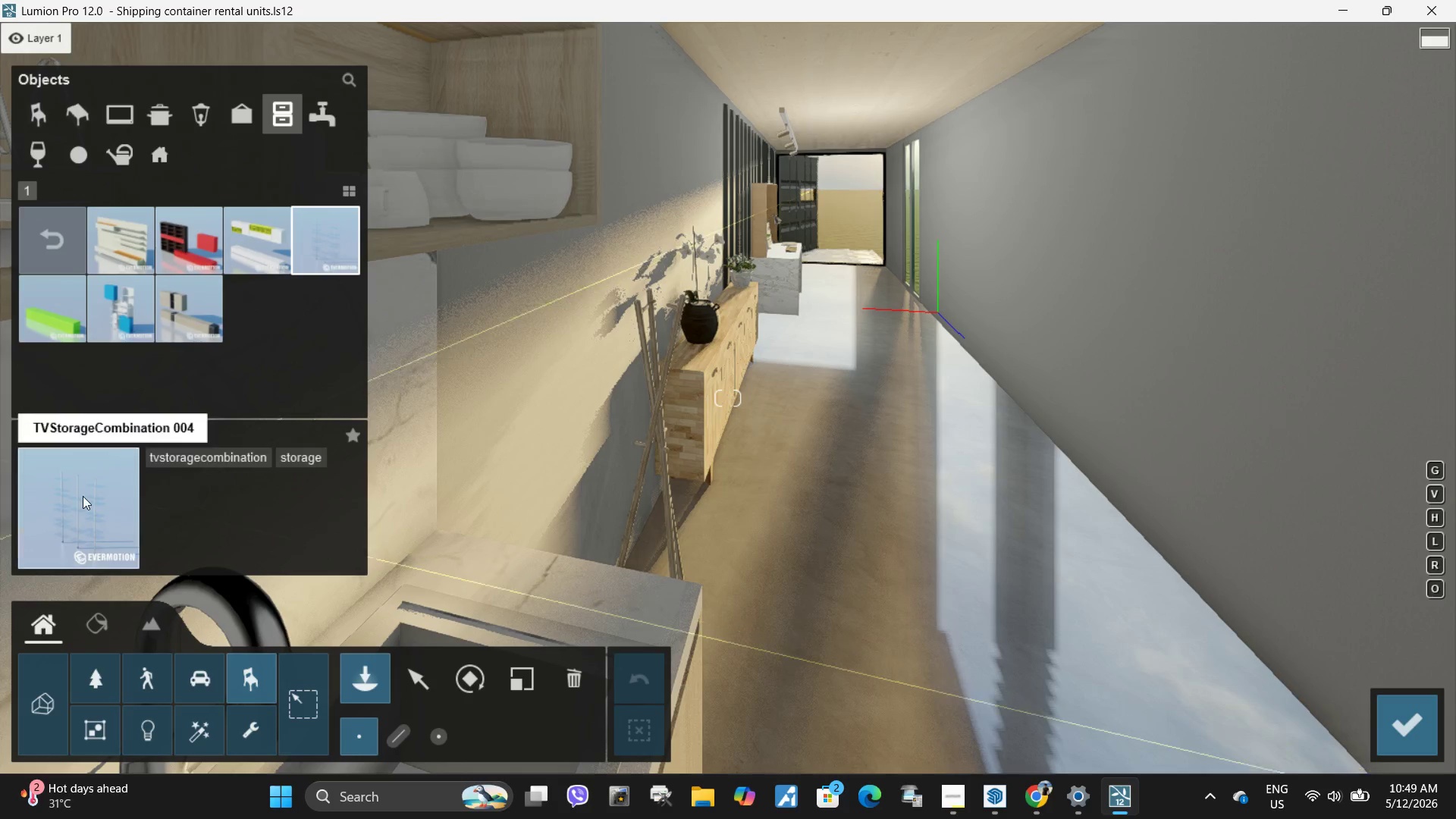 
left_click([83, 496])
 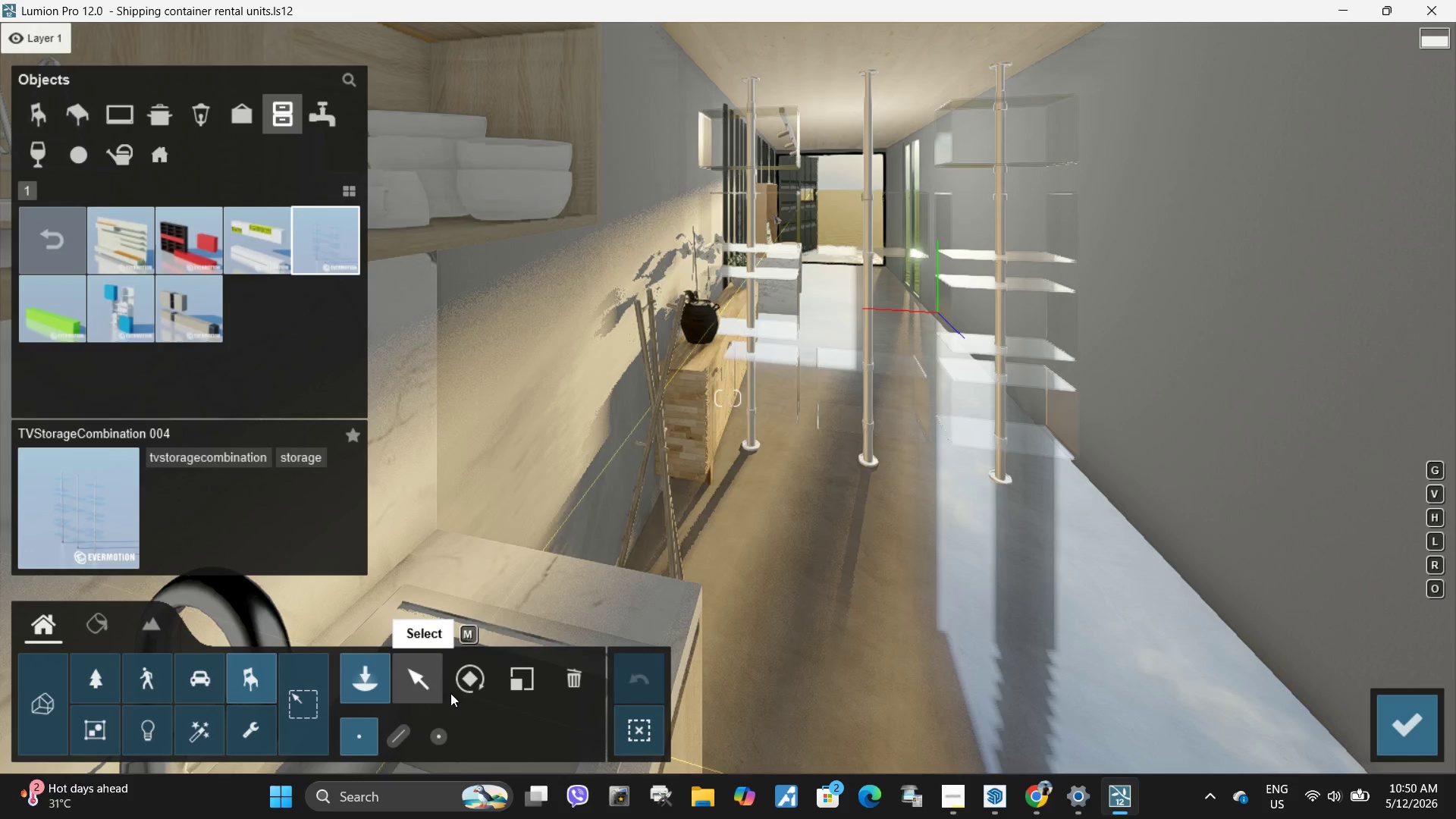 
left_click_drag(start_coordinate=[778, 687], to_coordinate=[737, 696])
 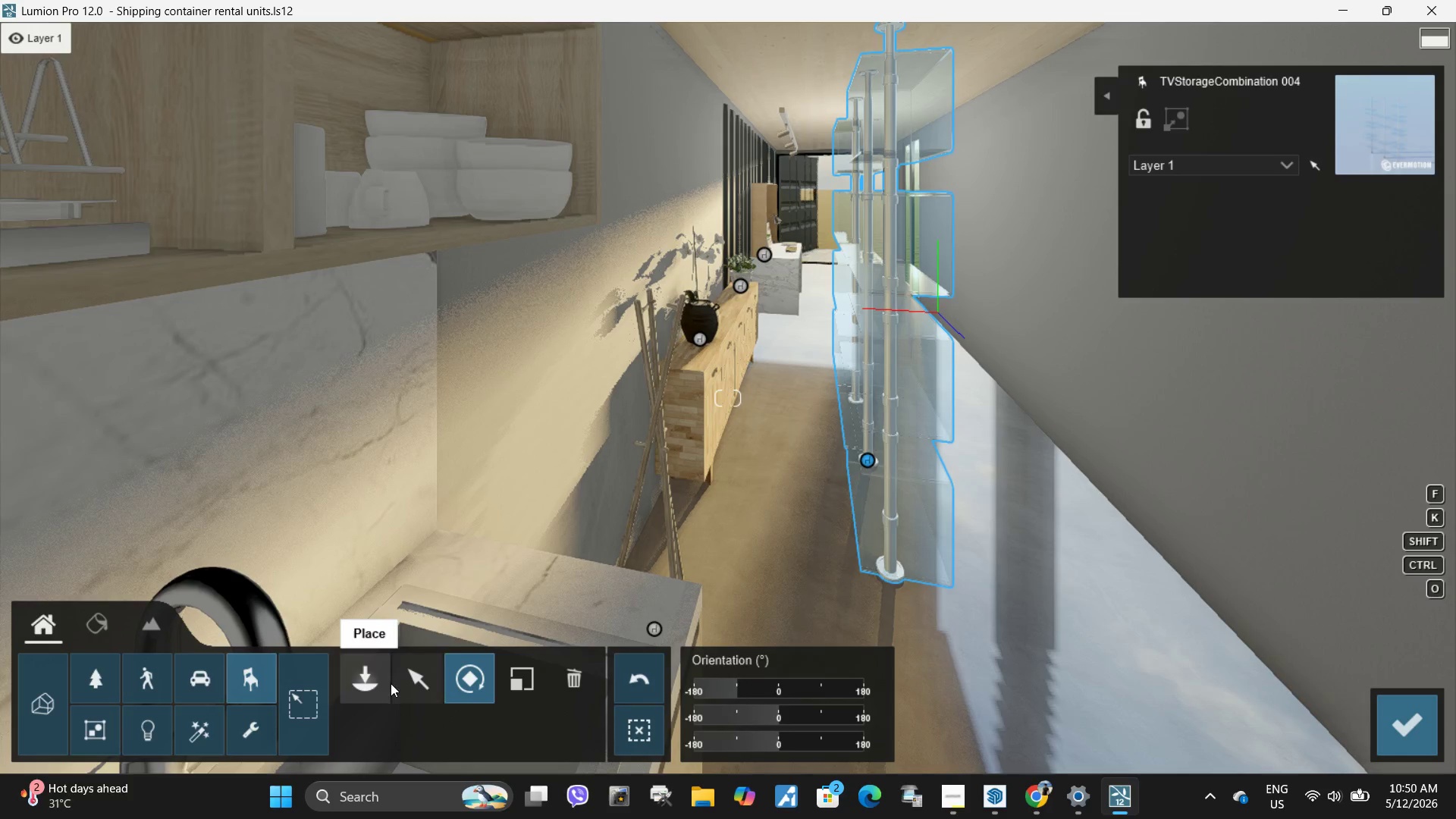 
left_click([422, 677])
 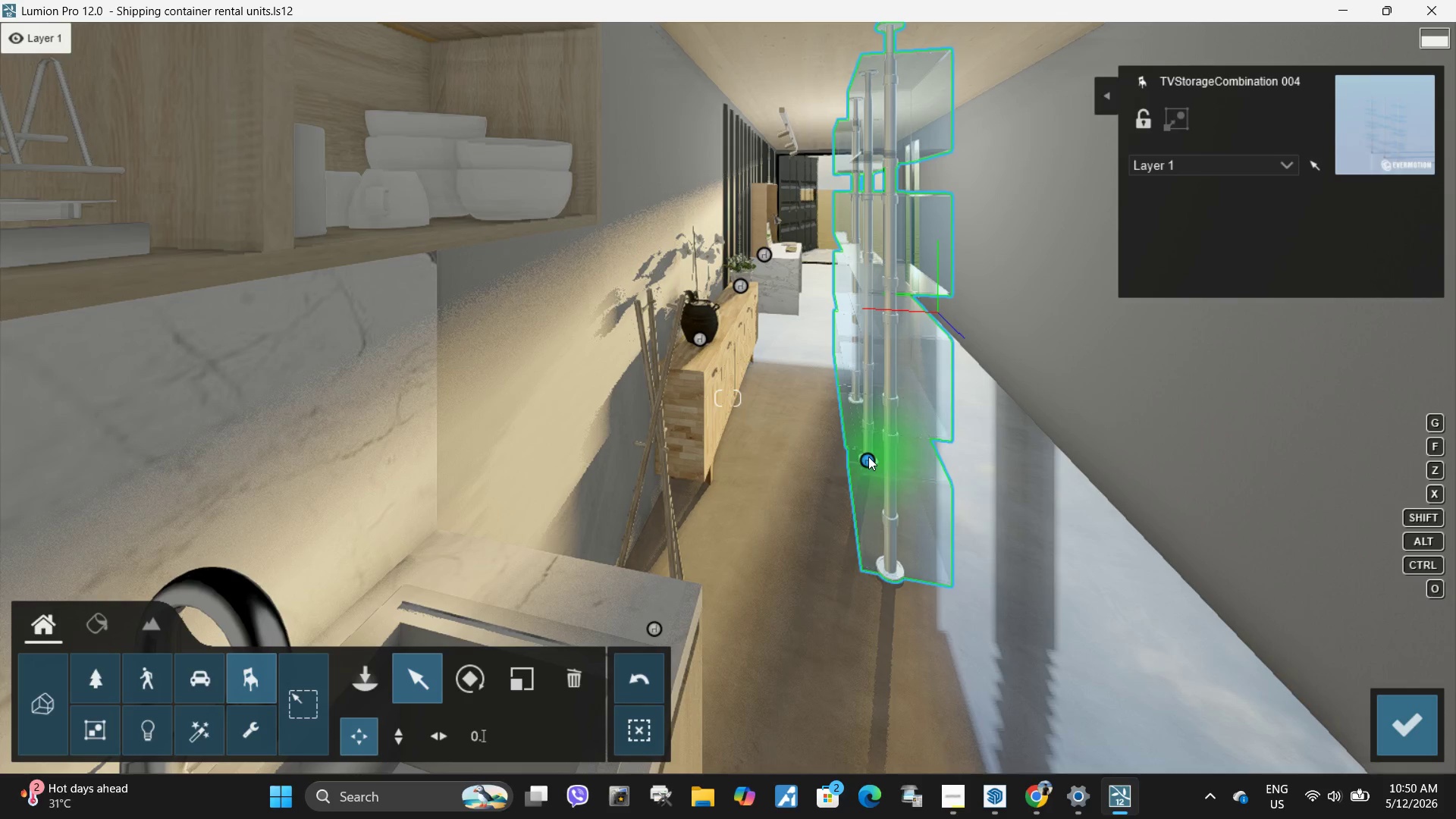 
left_click_drag(start_coordinate=[864, 458], to_coordinate=[1042, 460])
 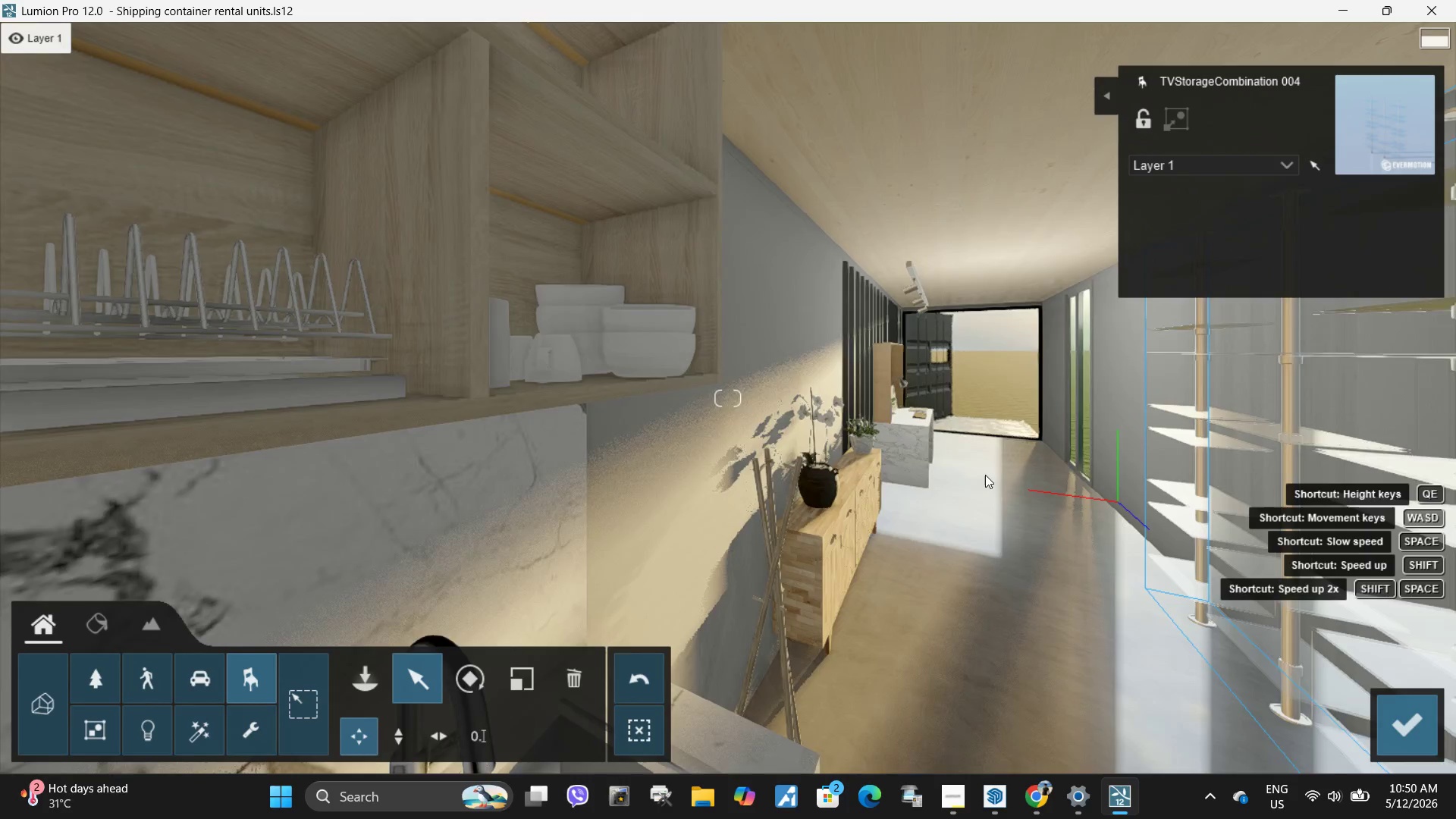 
type(sedw)
 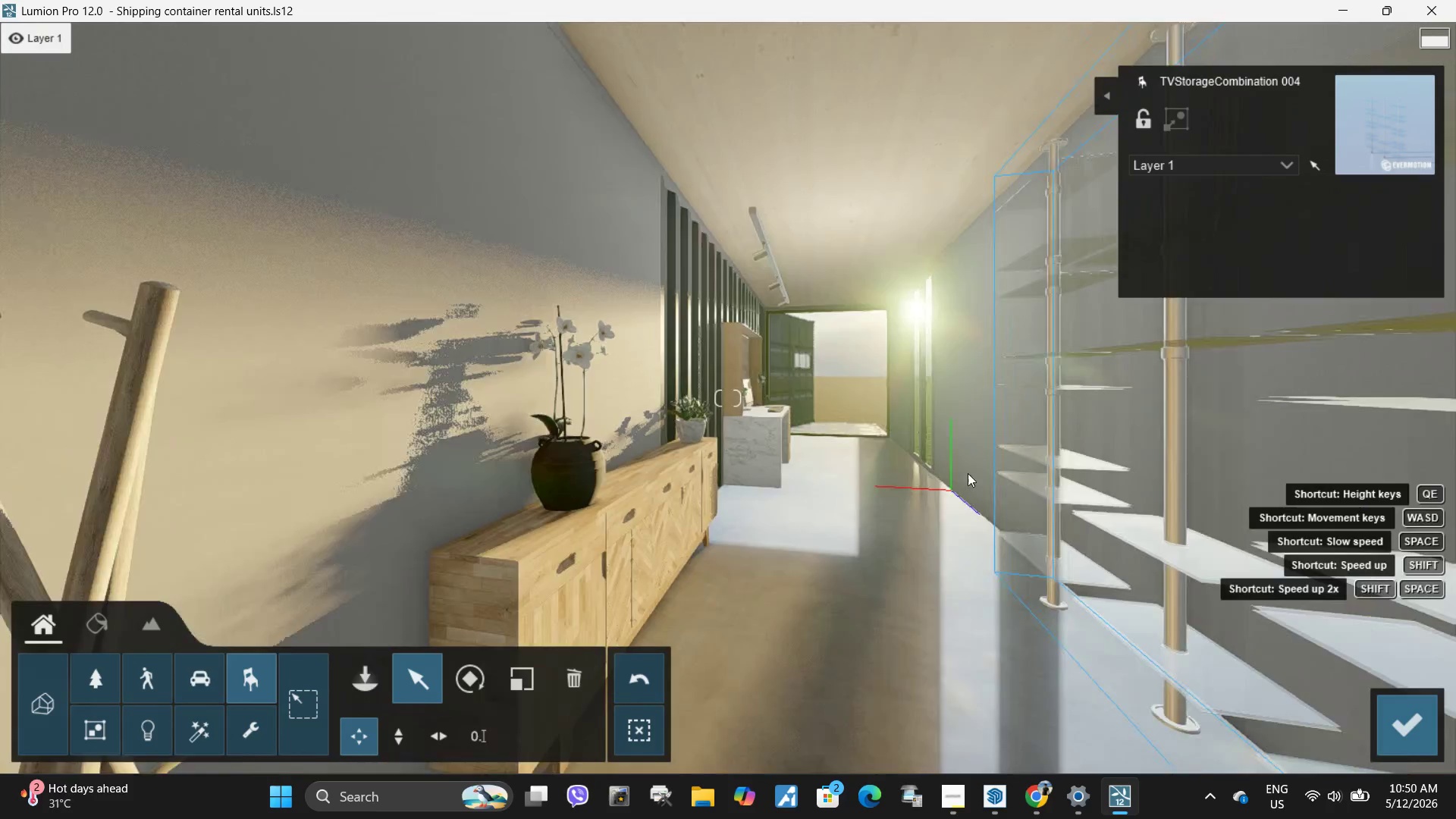 
hold_key(key=S, duration=0.41)
 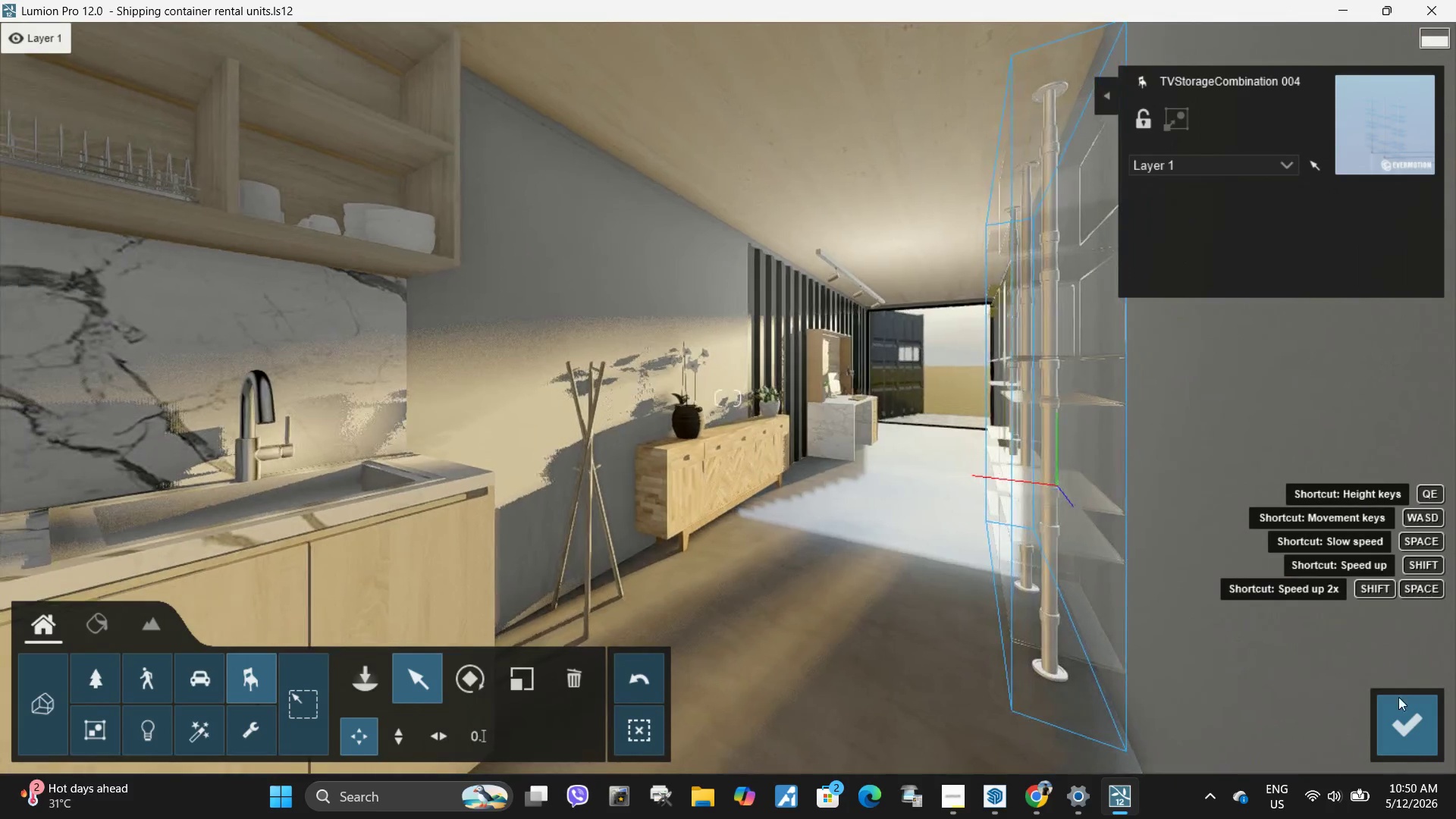 
key(D)
 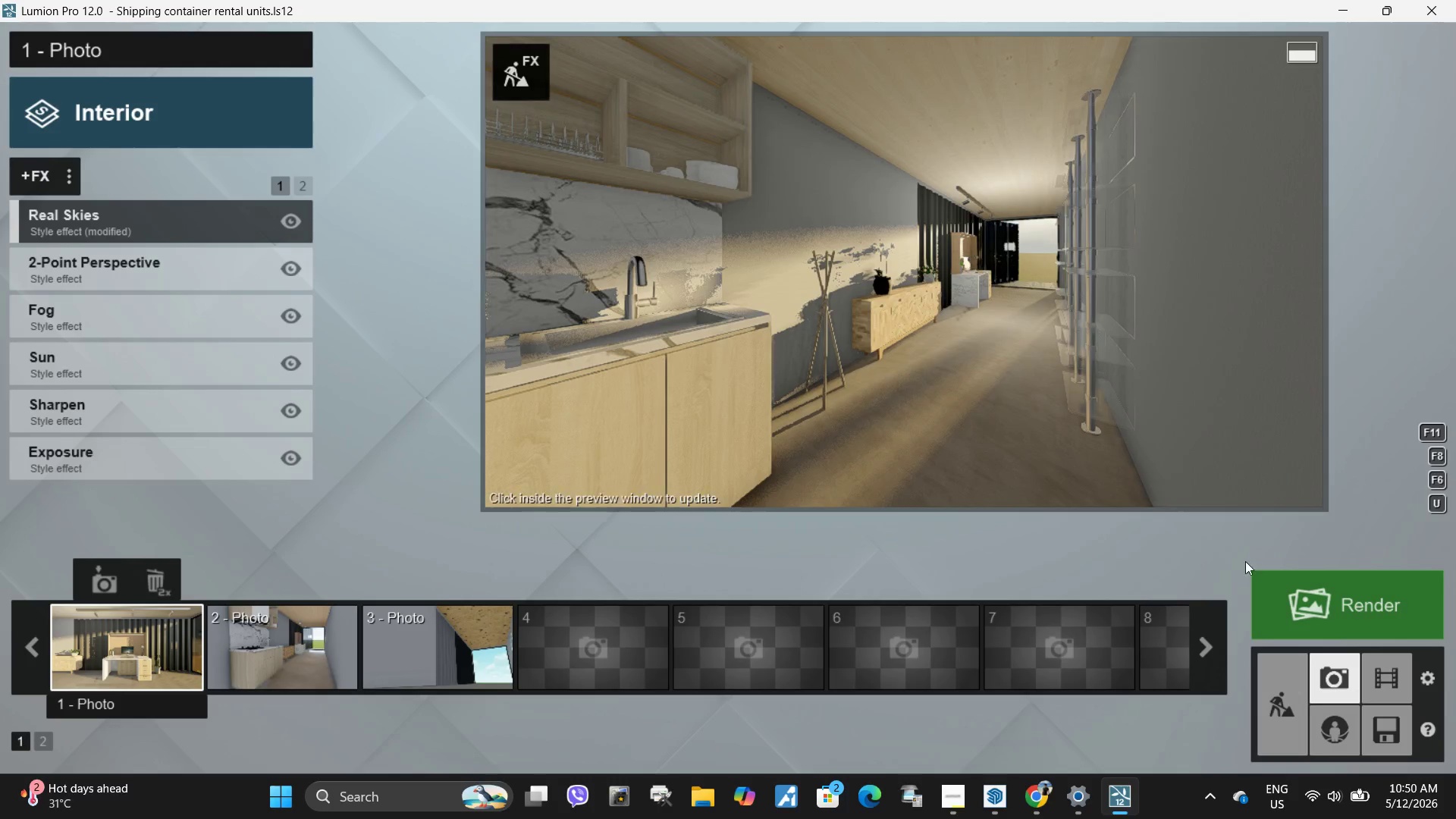 
left_click([115, 654])
 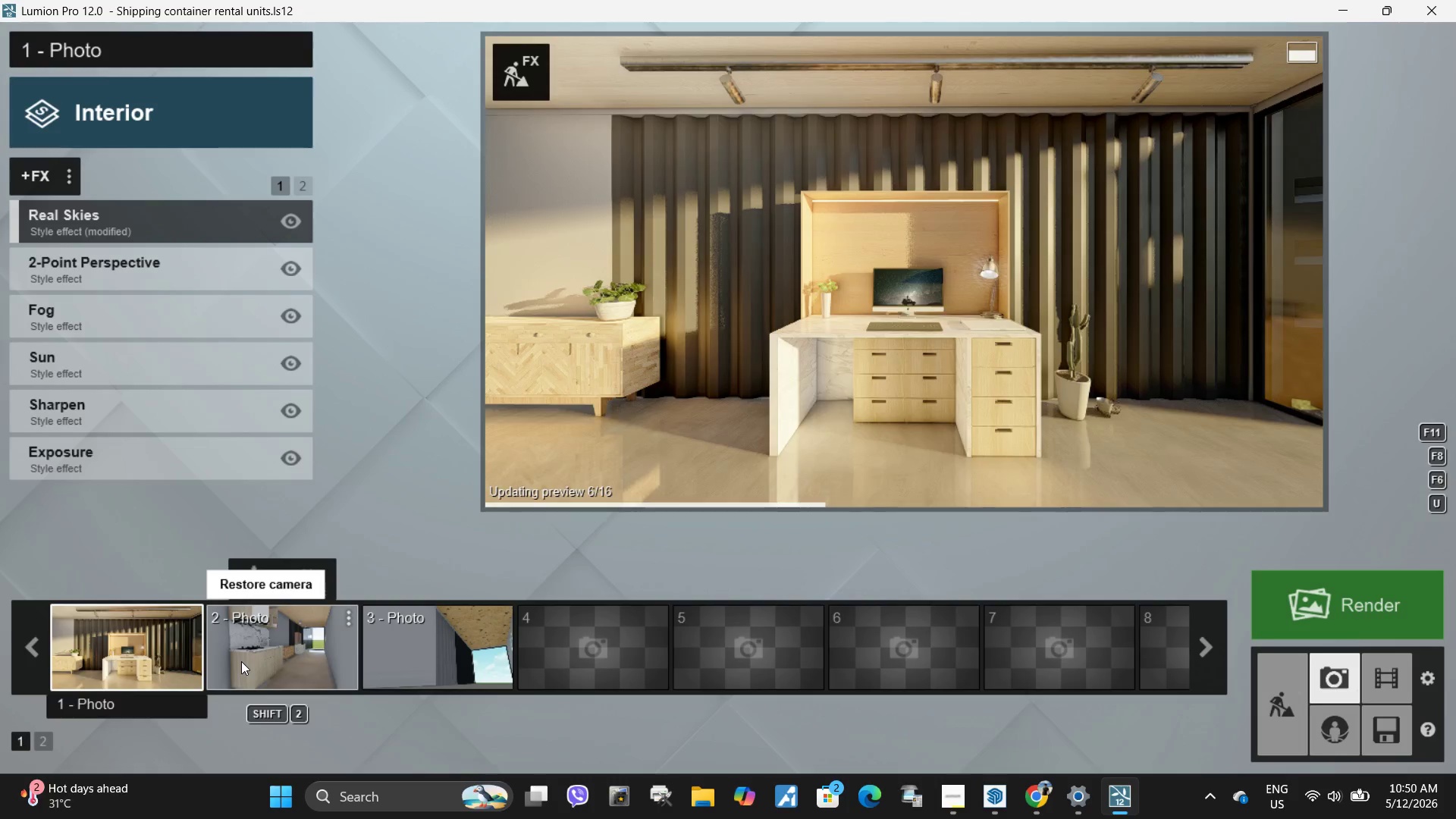 
left_click([912, 297])
 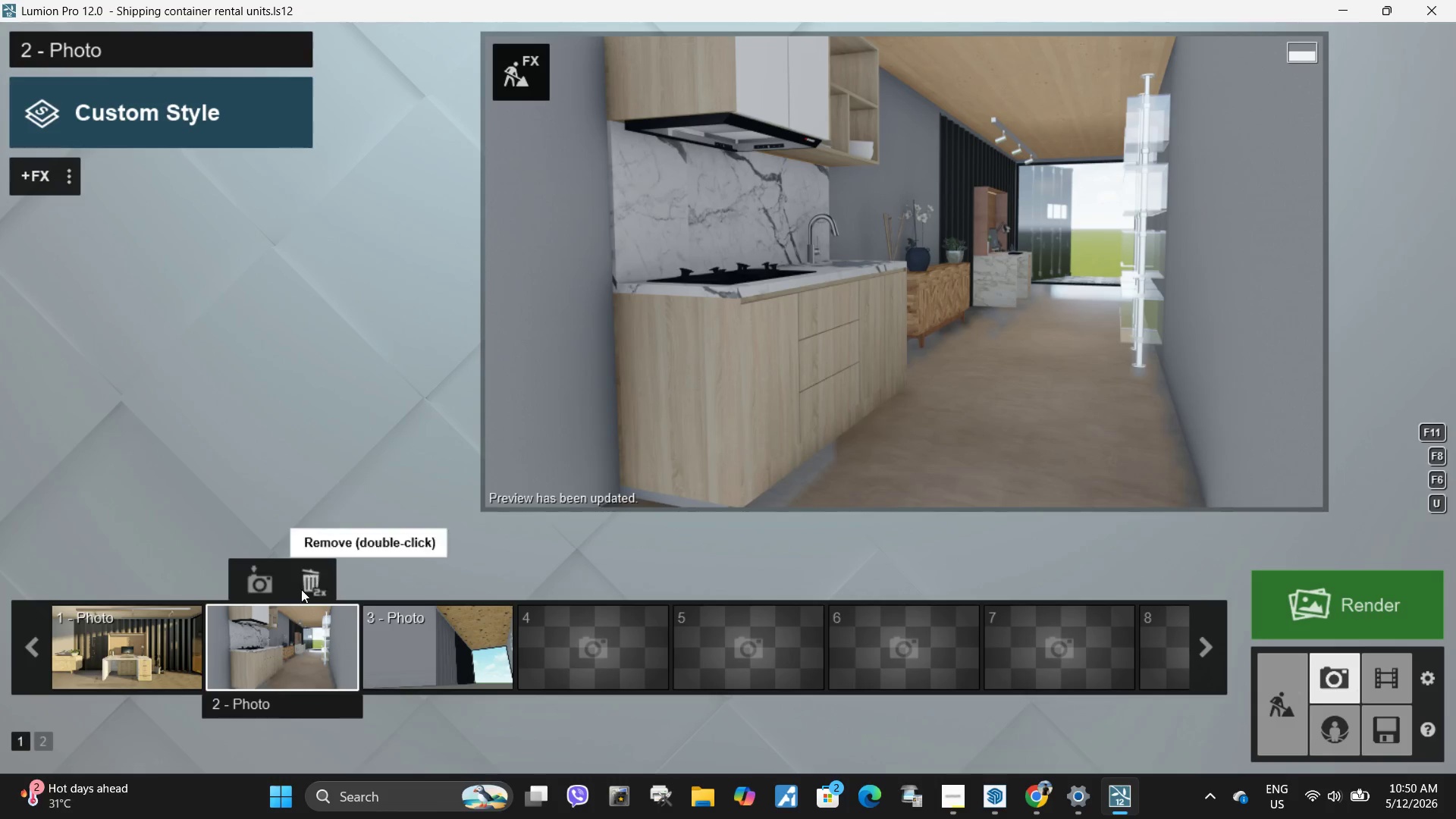 
double_click([1069, 199])
 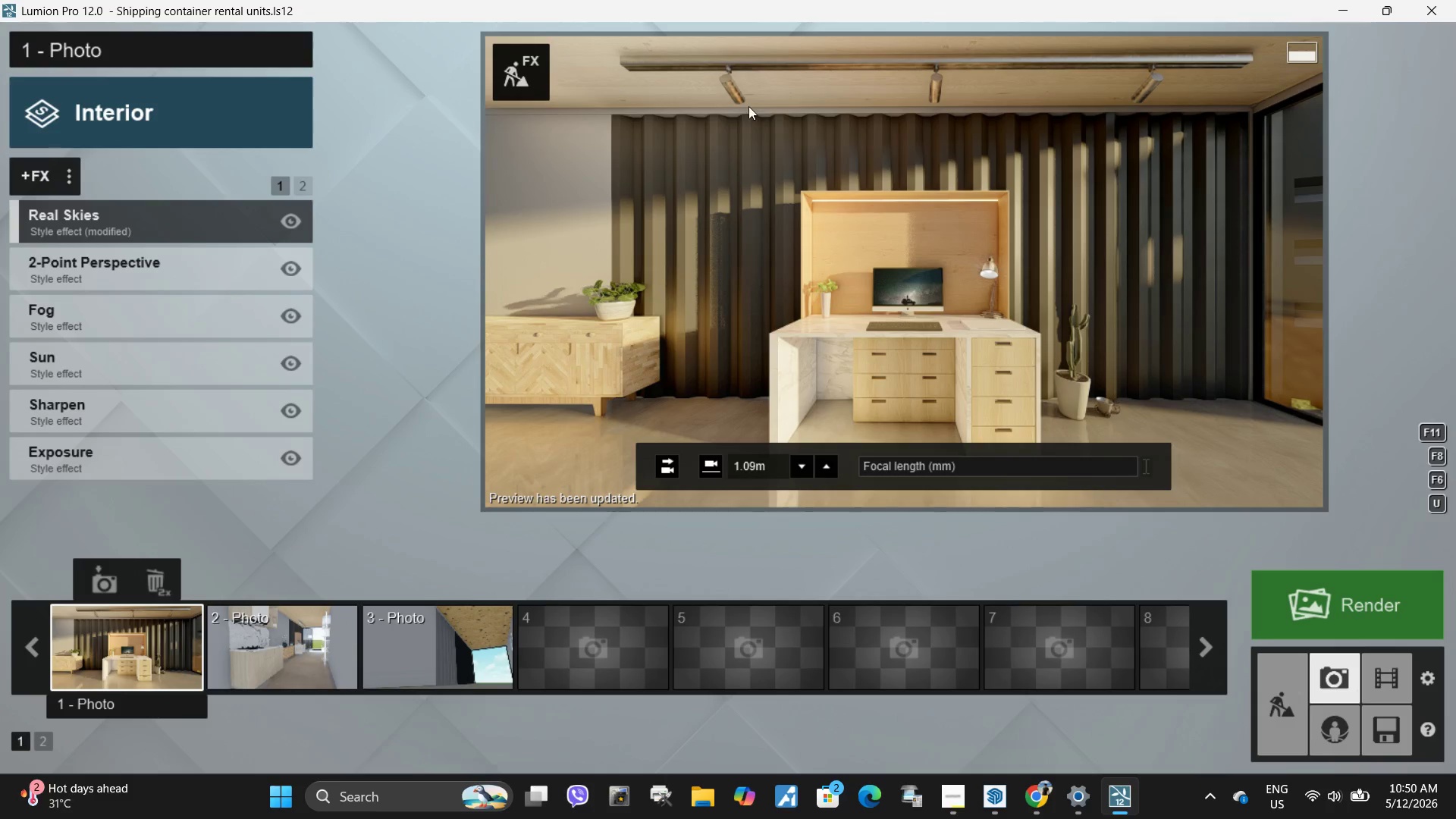 
double_click([513, 67])
 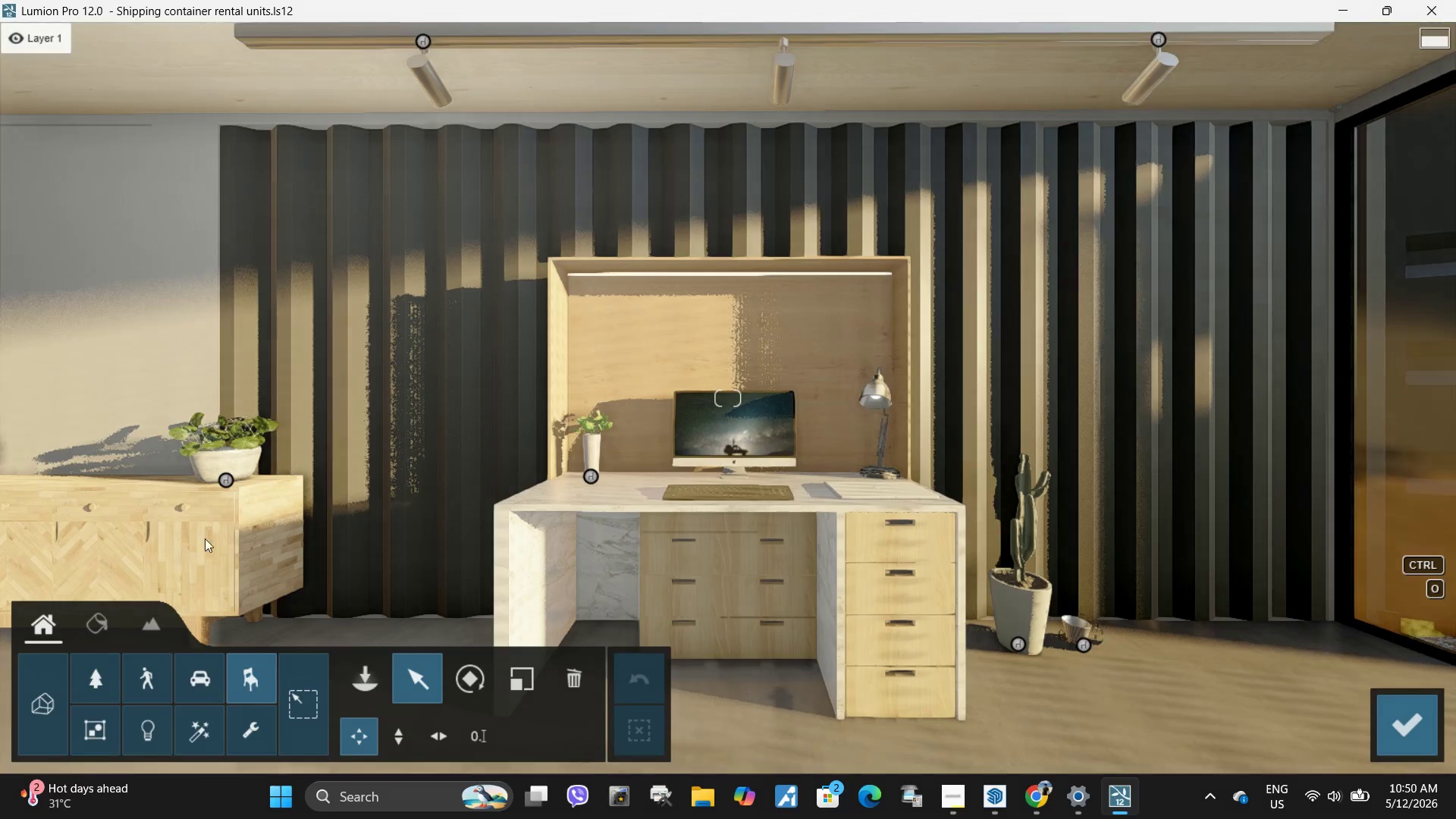 
mouse_move([111, 629])
 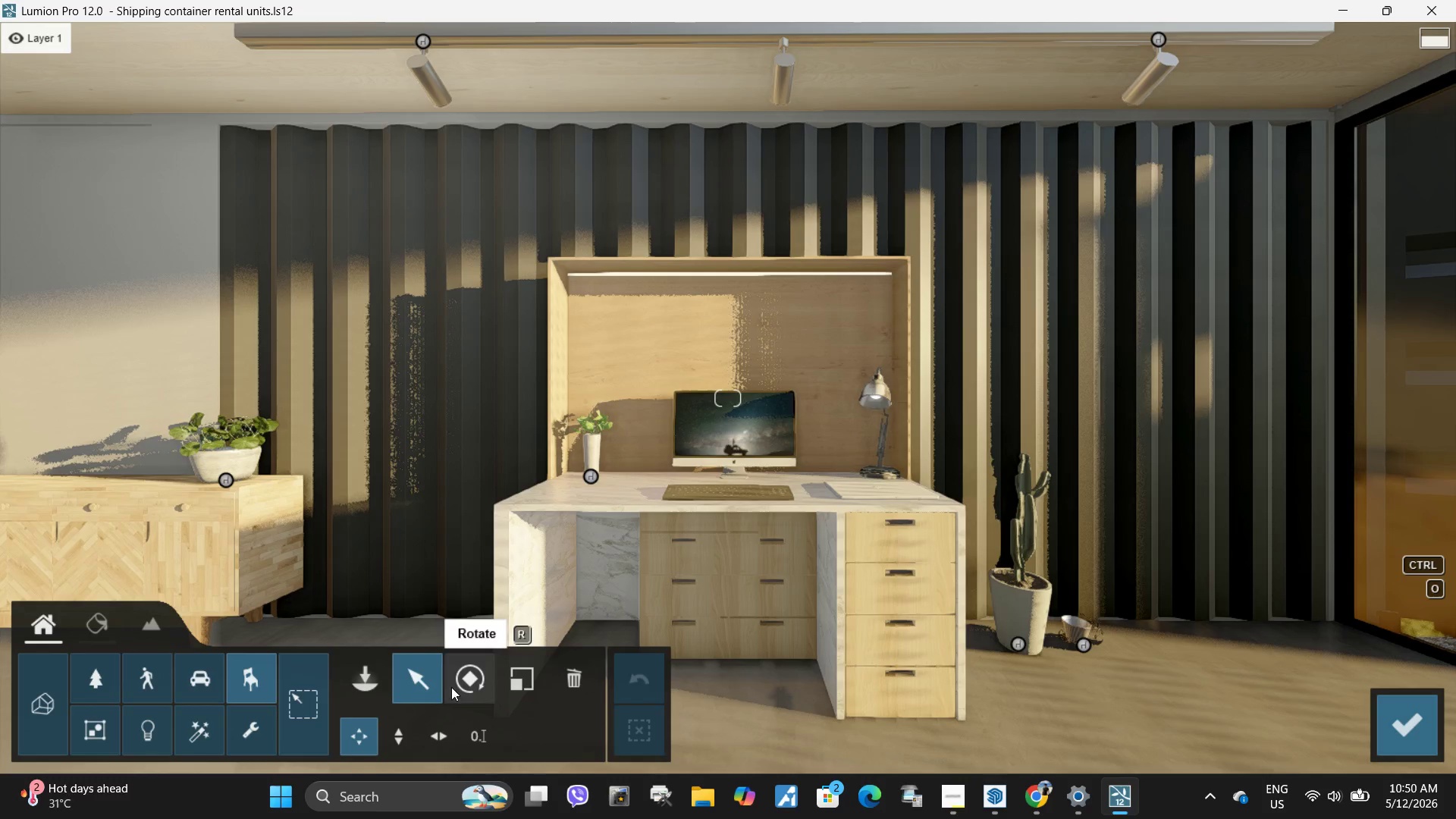 
left_click([1408, 732])
 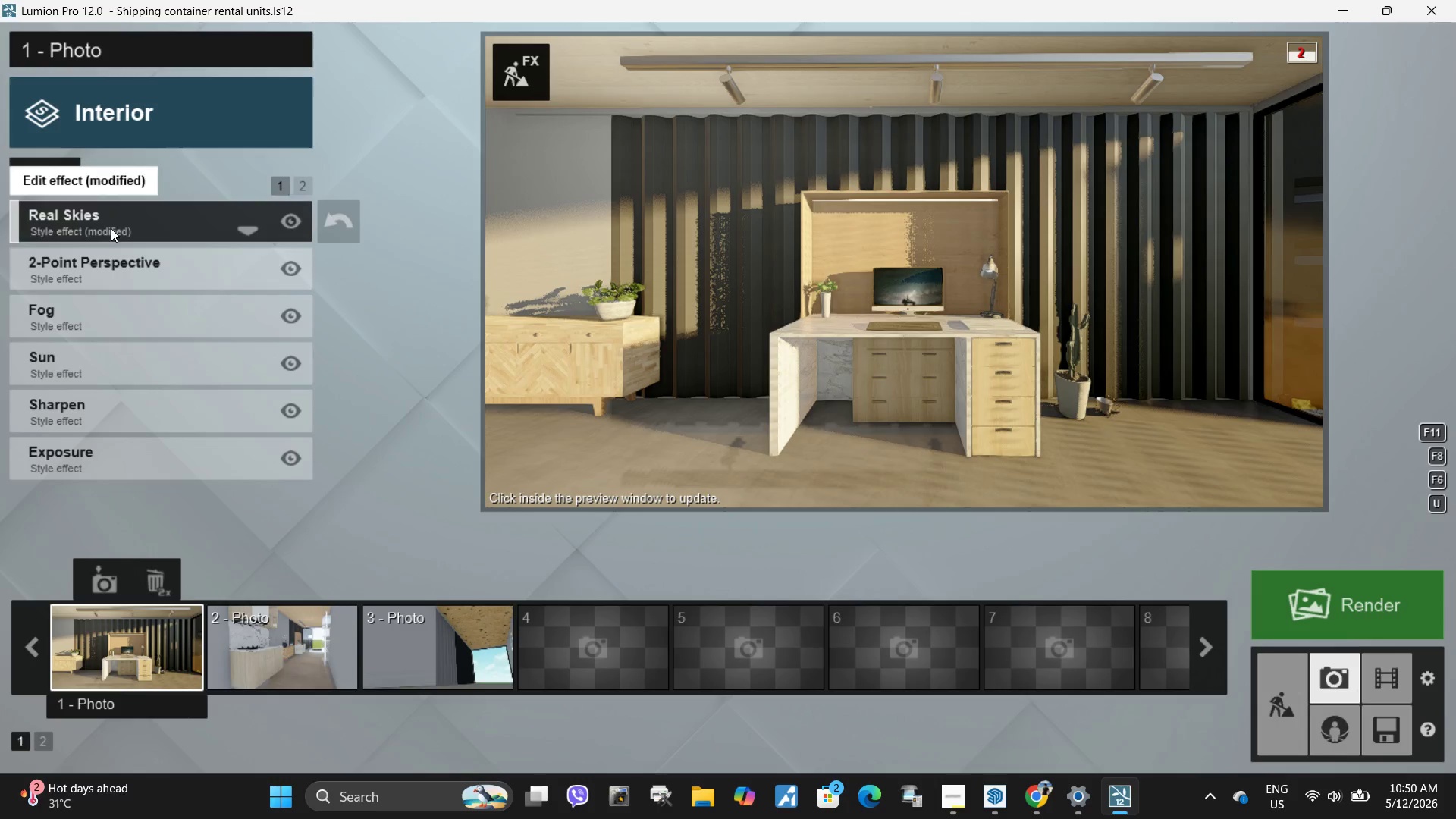 
left_click([162, 221])
 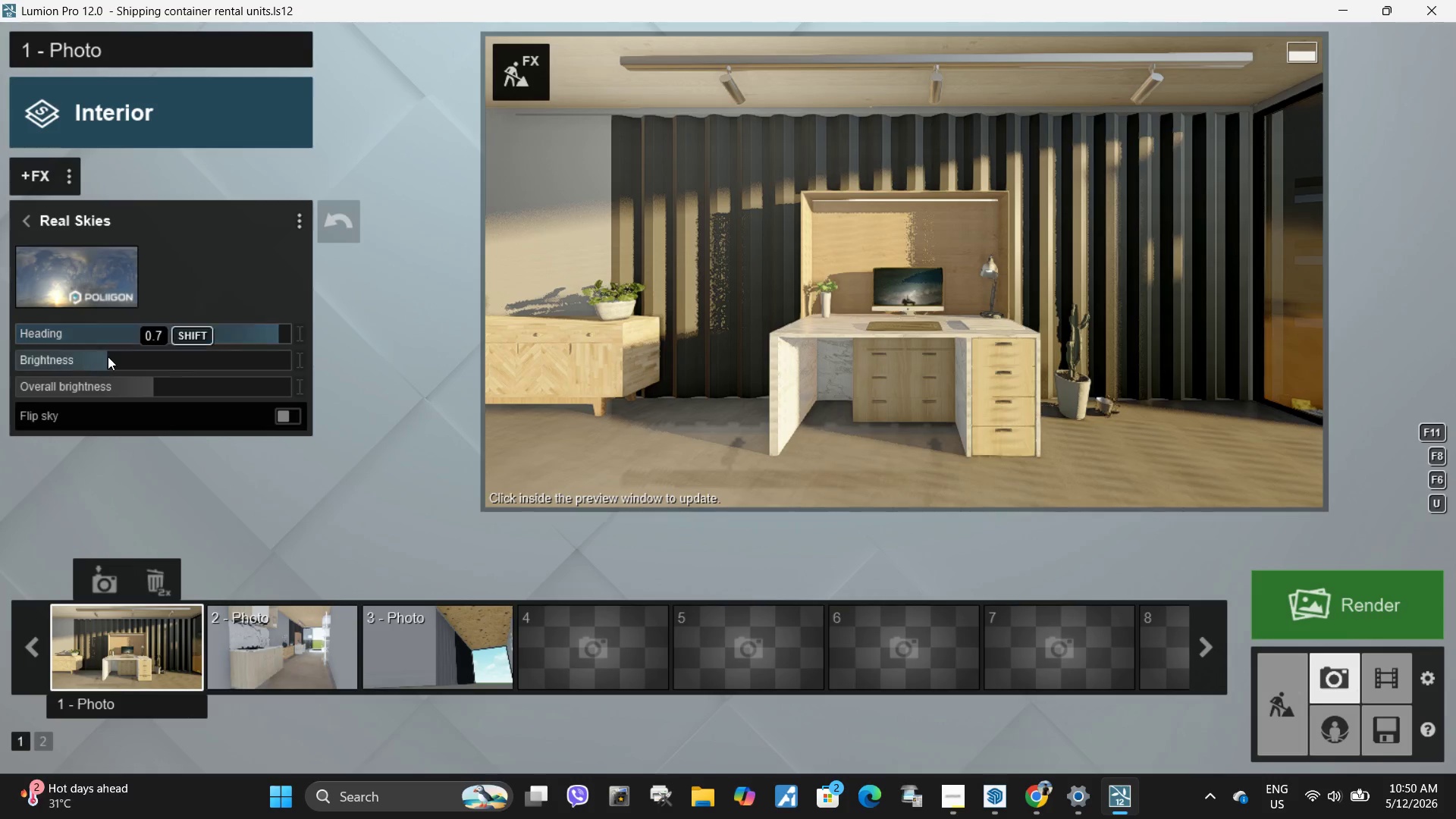 
left_click_drag(start_coordinate=[96, 358], to_coordinate=[105, 361])
 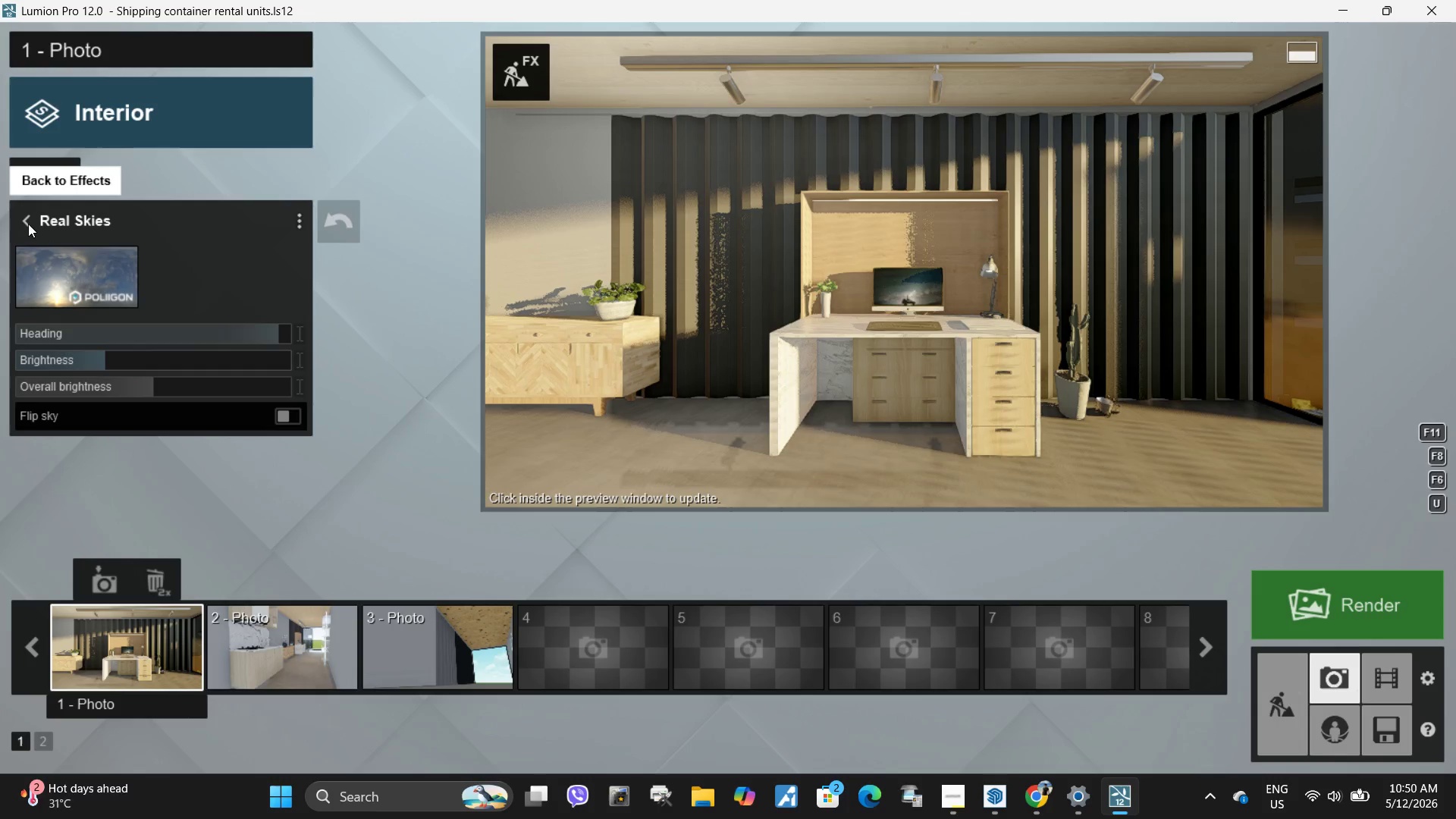 
left_click([26, 222])
 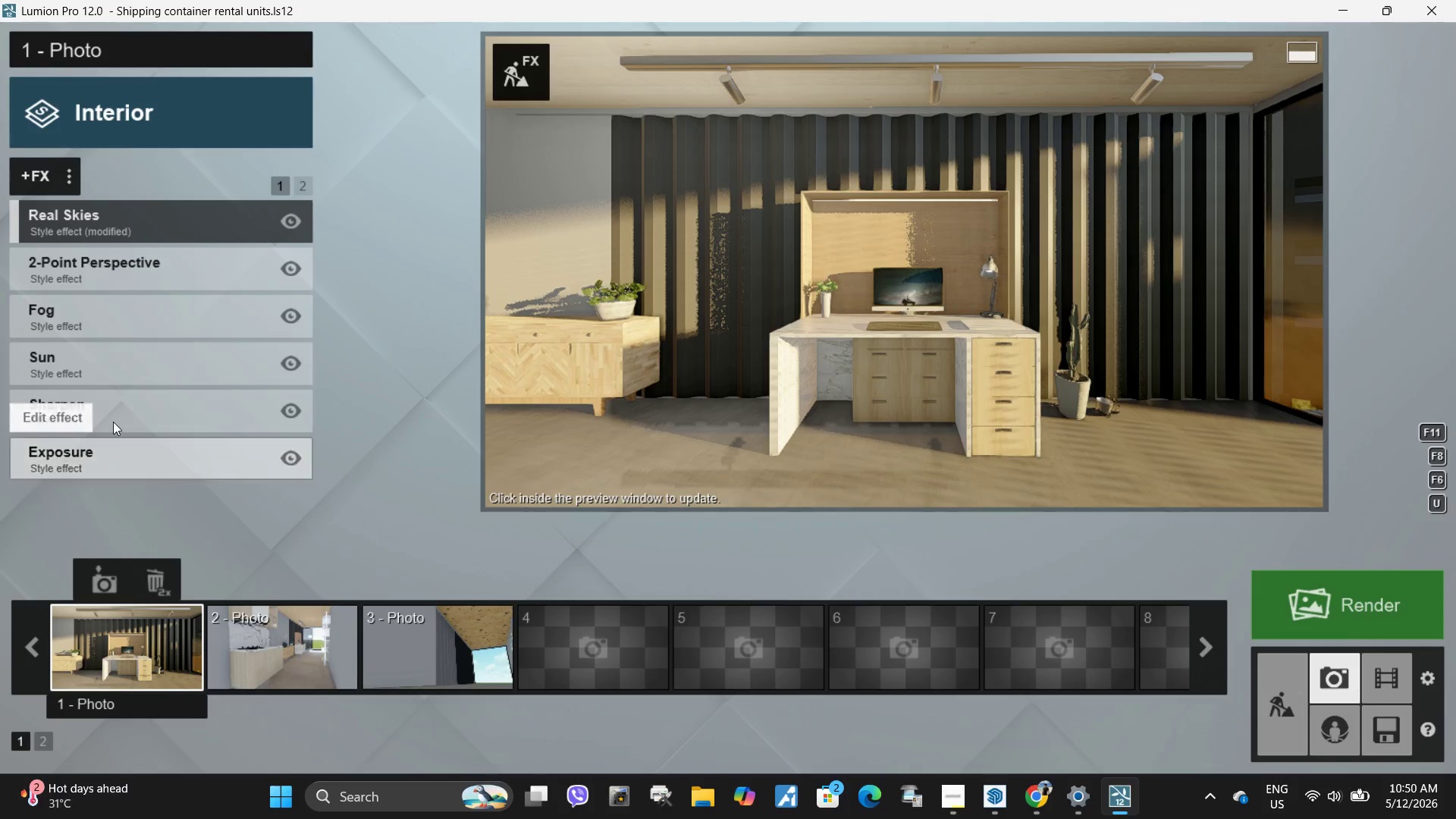 
left_click([99, 454])
 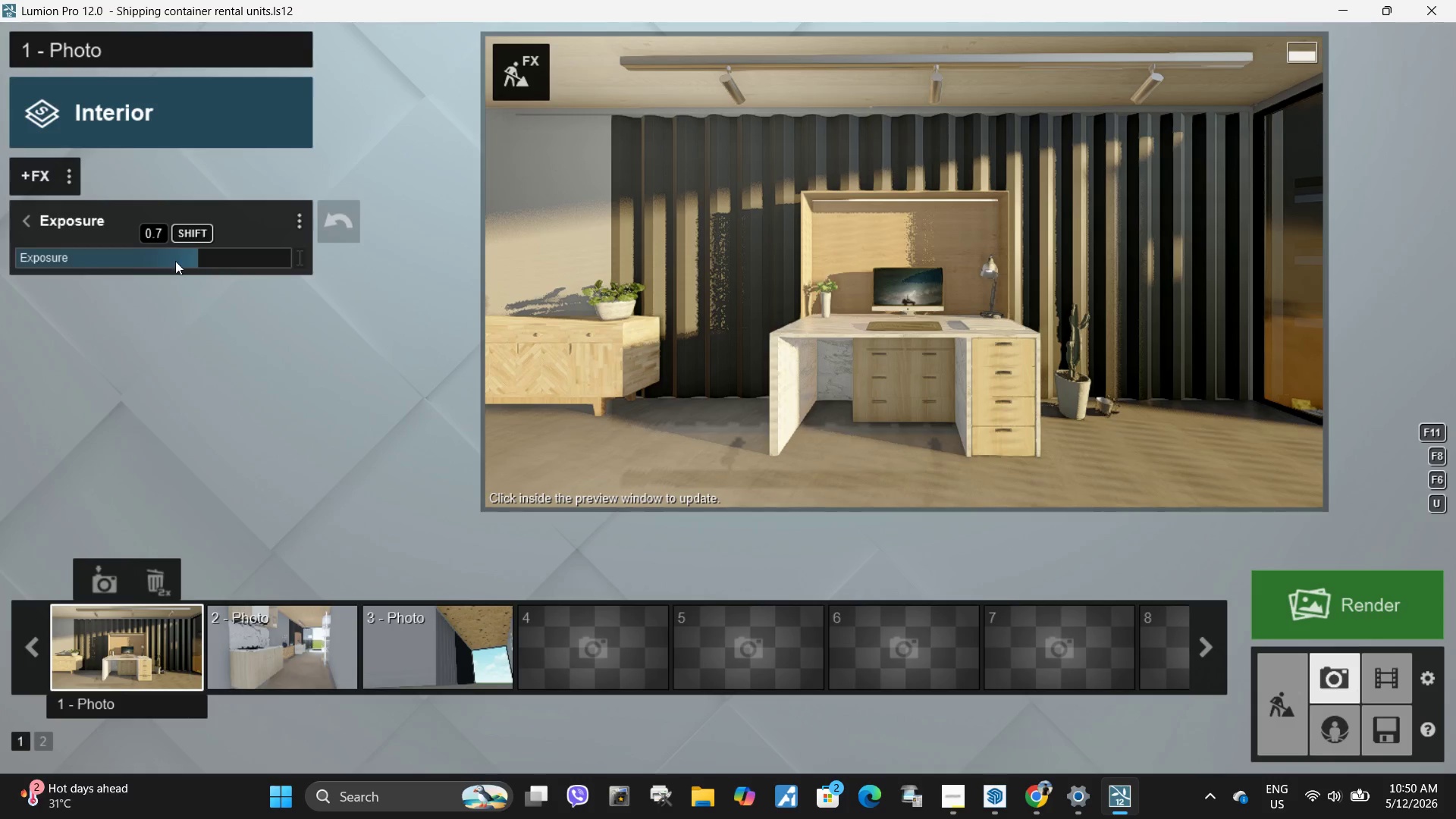 
left_click_drag(start_coordinate=[193, 256], to_coordinate=[184, 259])
 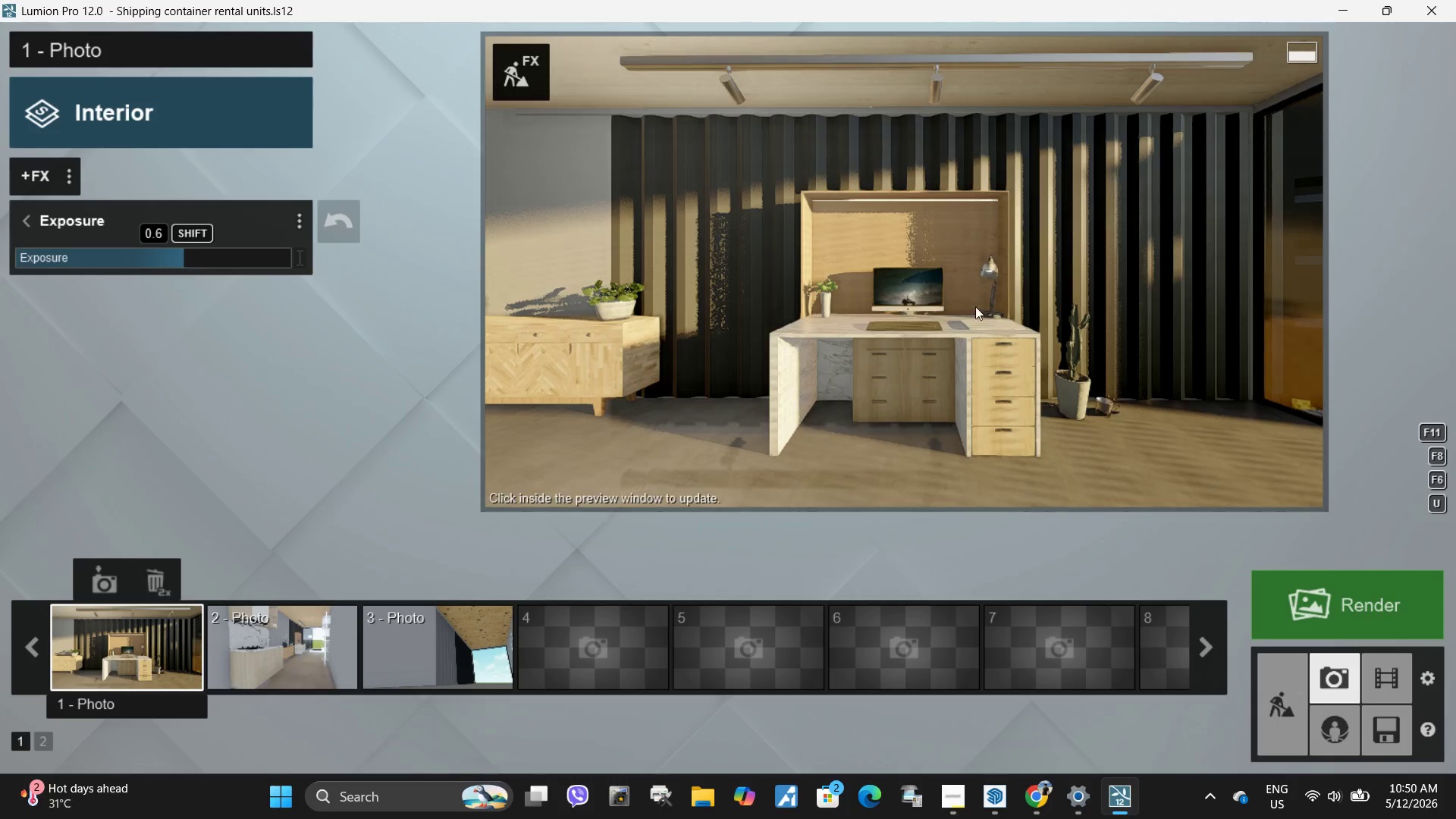 
left_click([980, 306])
 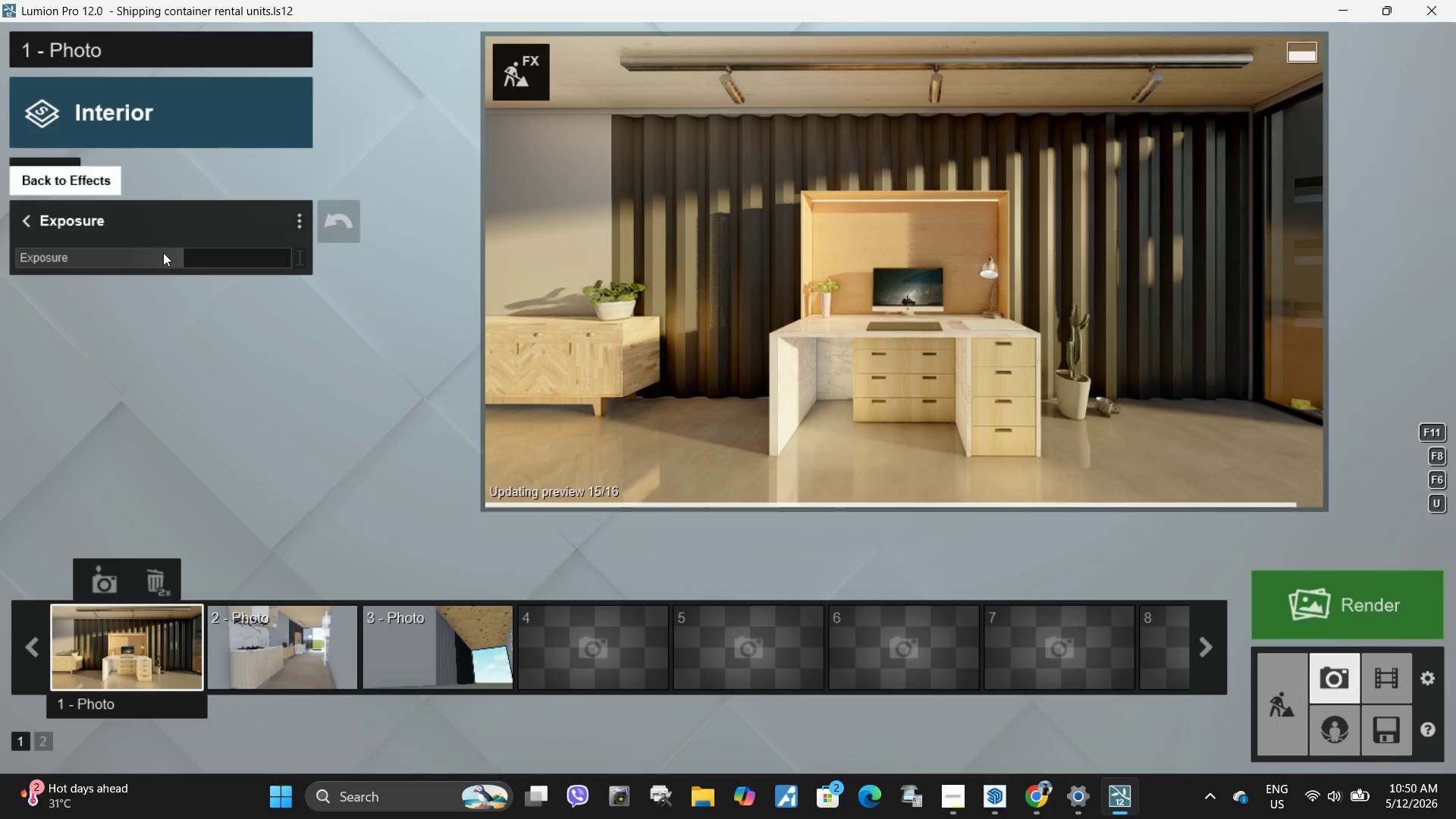 
left_click_drag(start_coordinate=[155, 249], to_coordinate=[150, 252])
 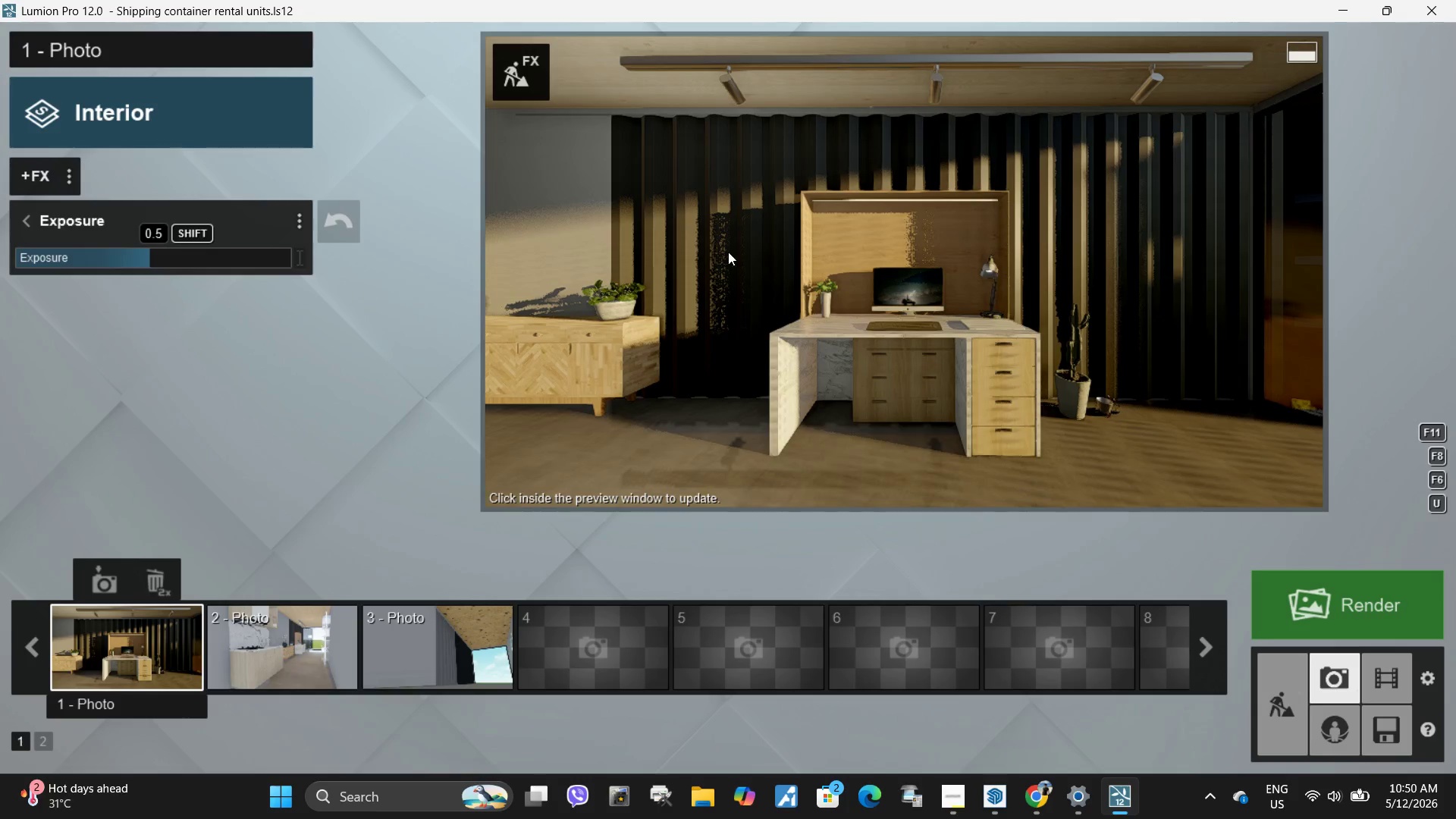 
left_click([849, 252])
 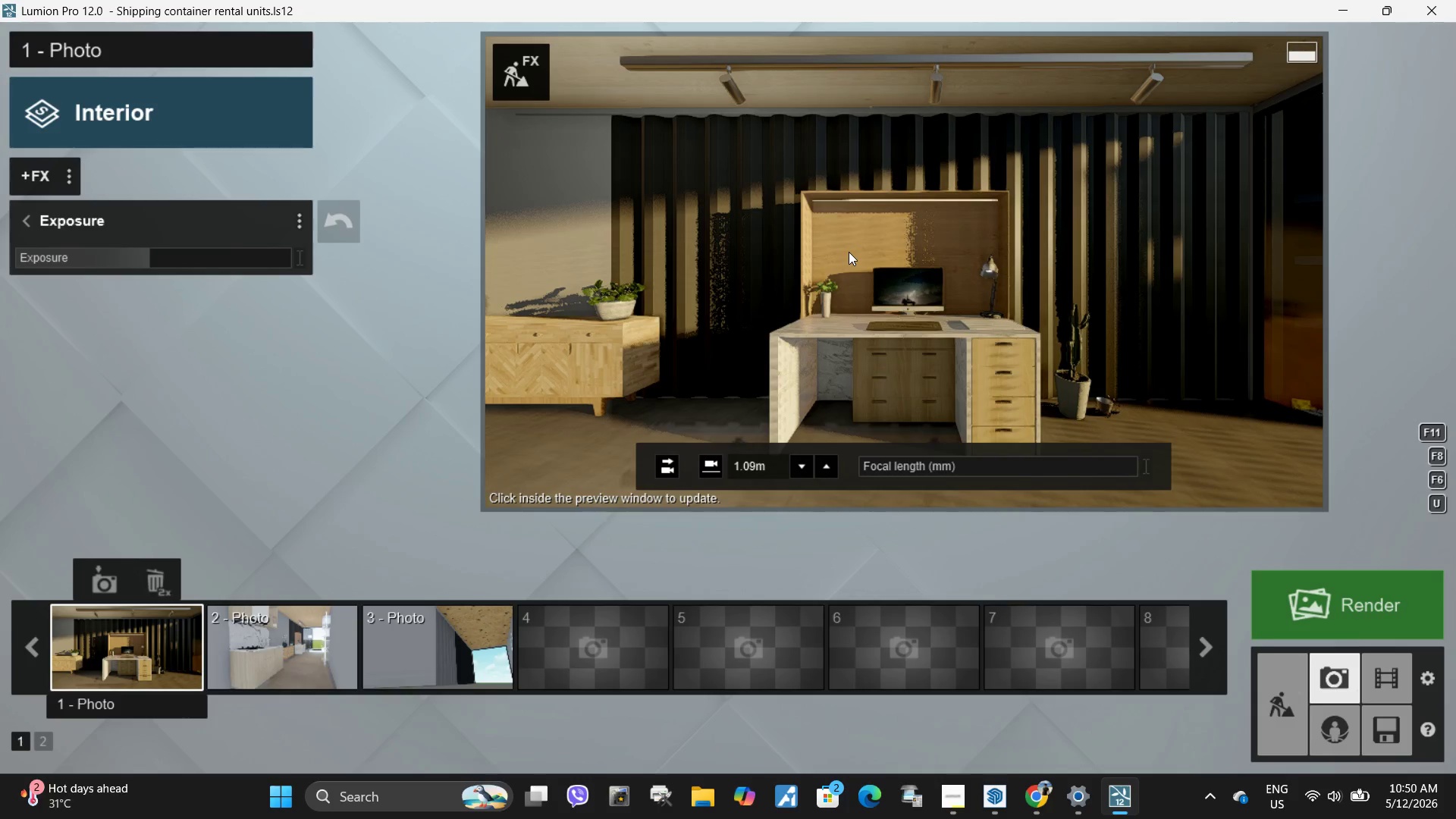 
left_click([849, 252])
 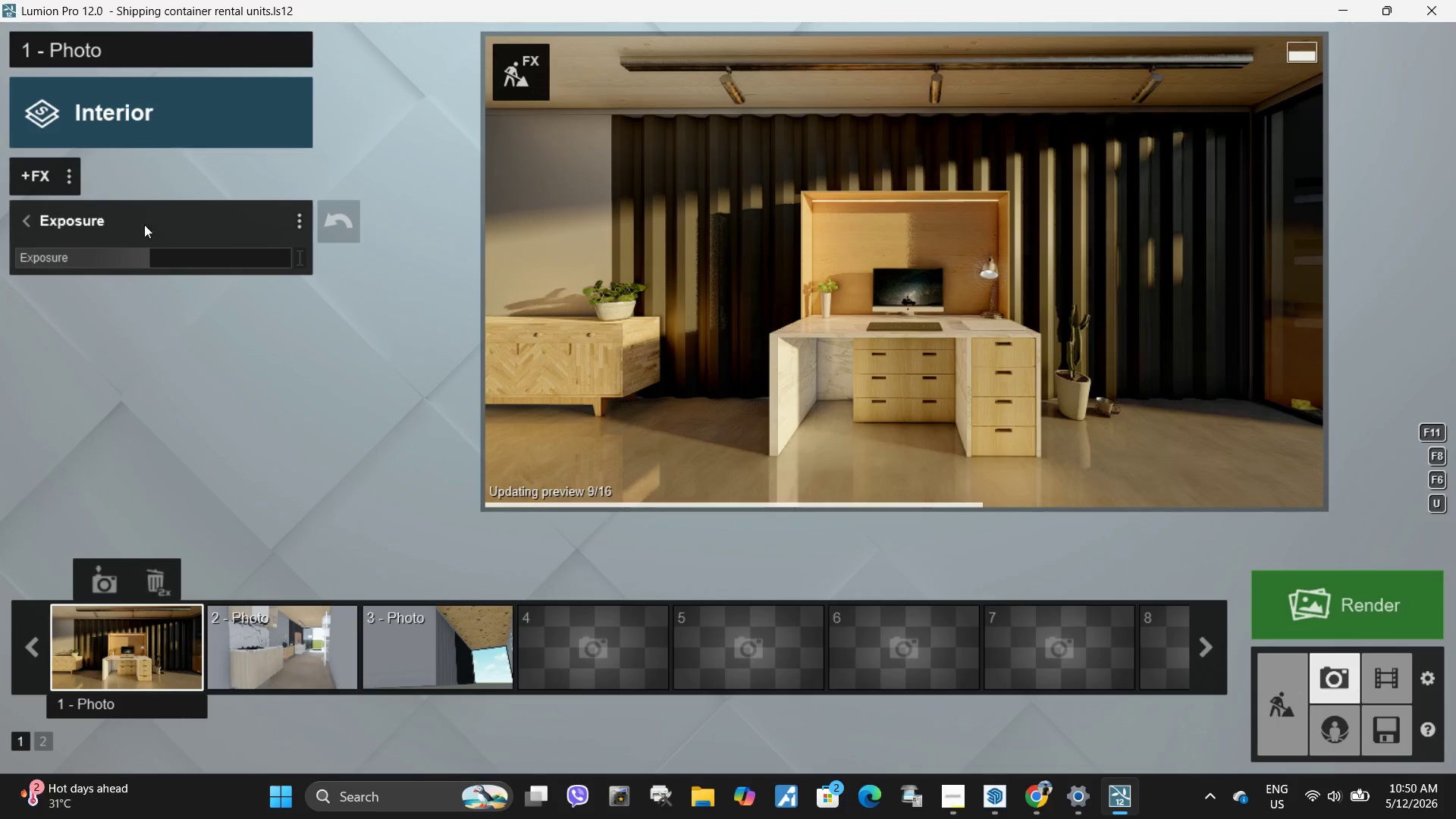 
left_click_drag(start_coordinate=[155, 256], to_coordinate=[190, 256])
 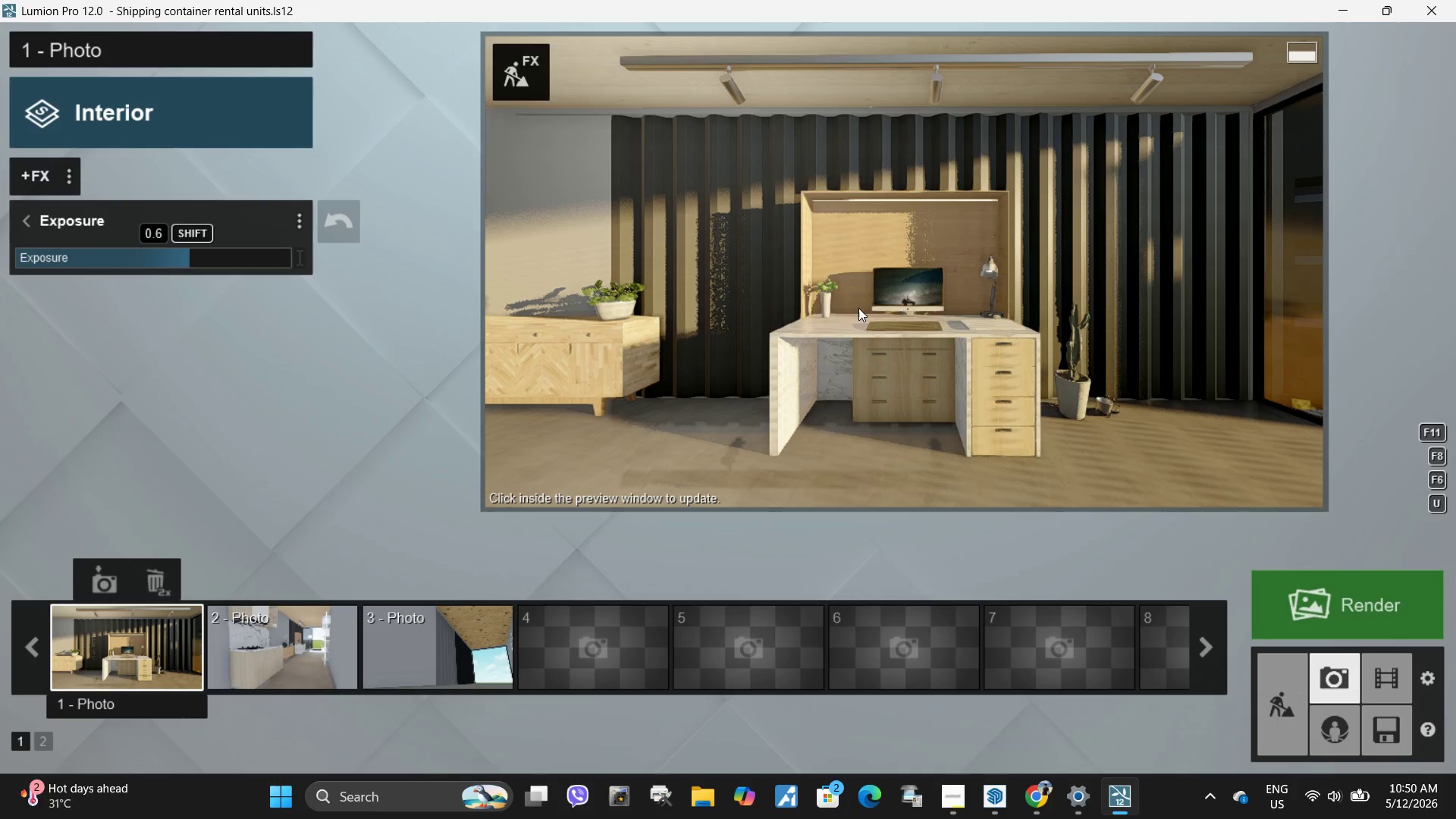 
left_click([864, 308])
 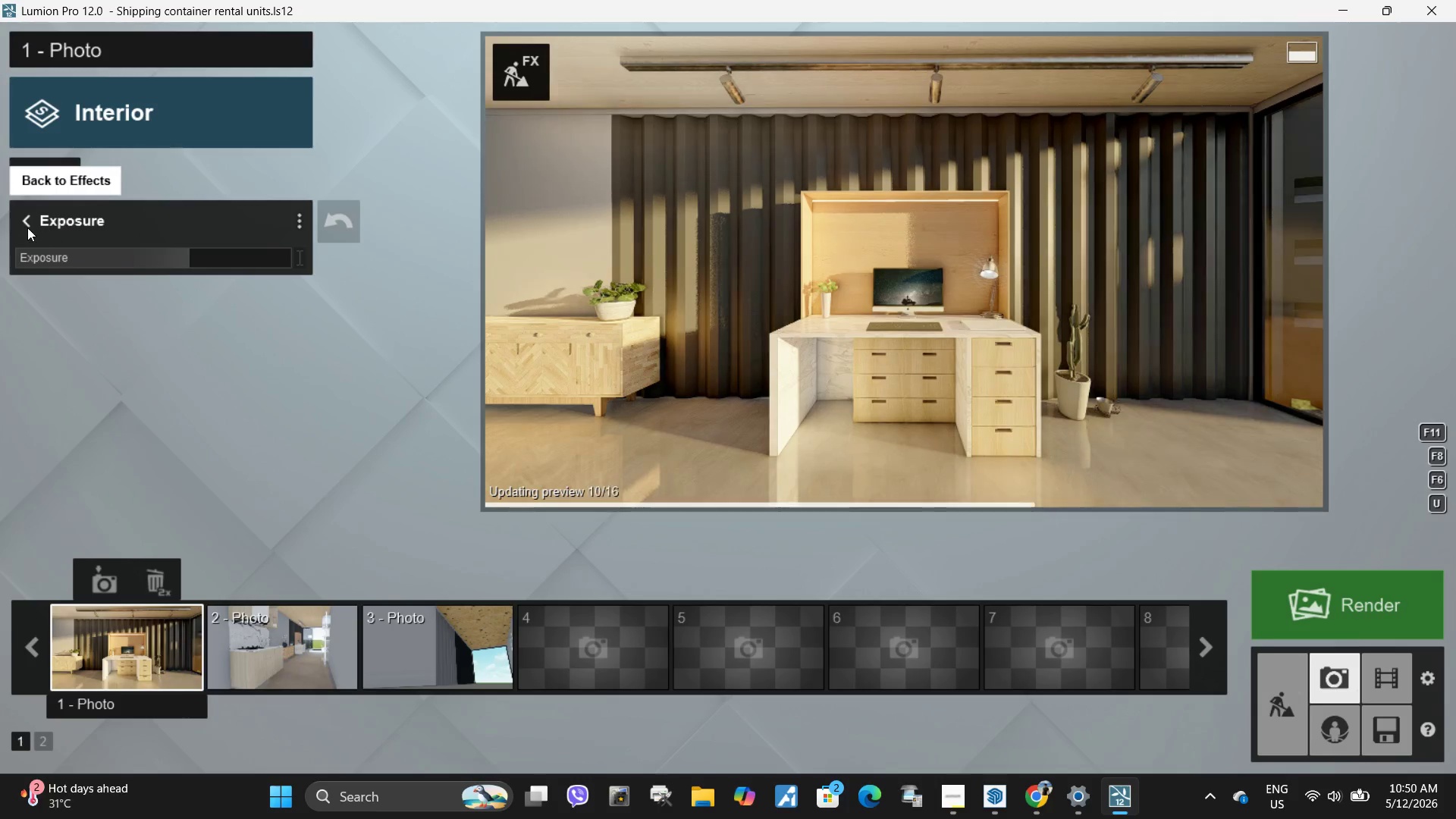 
left_click([27, 228])
 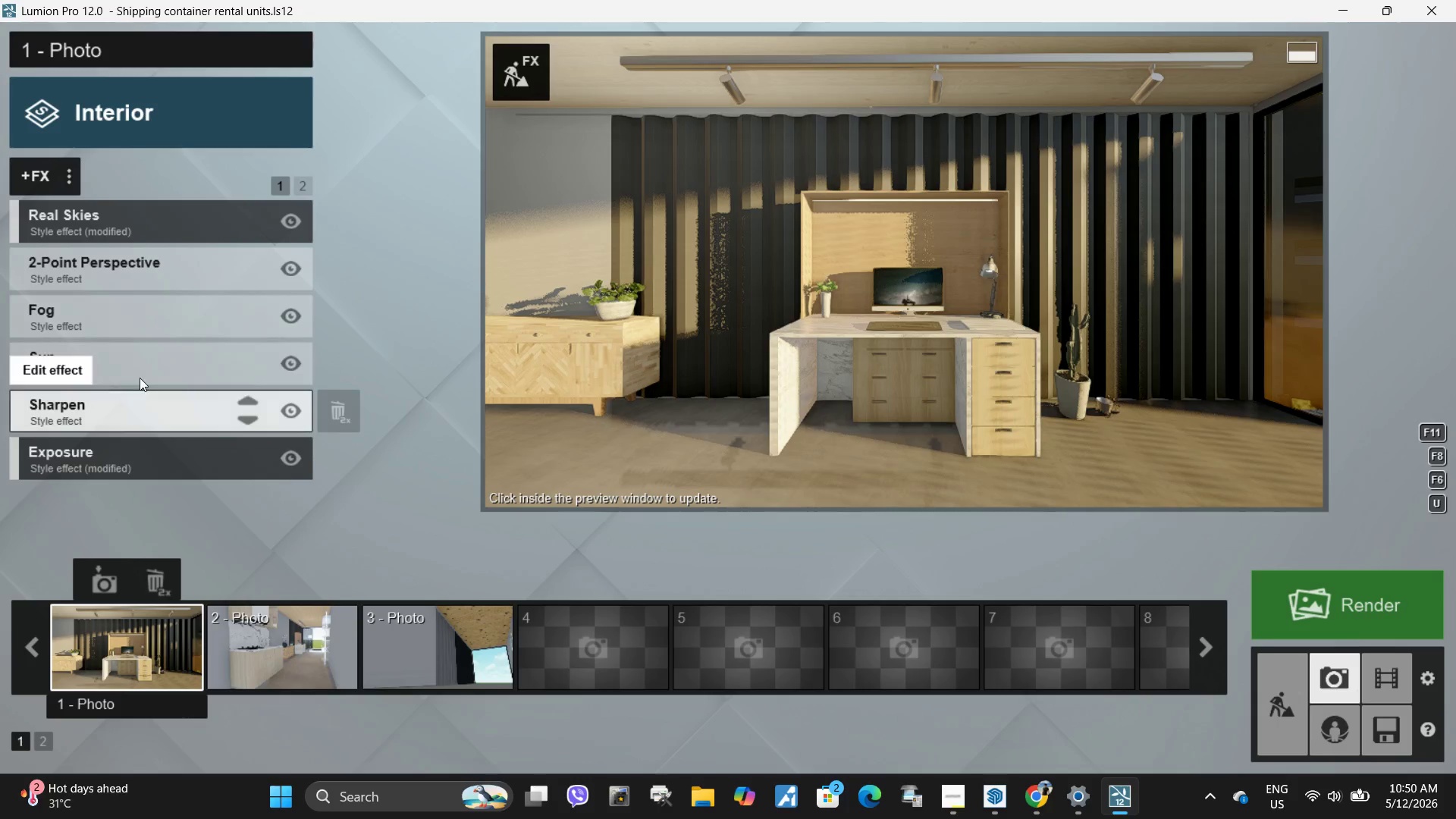 
left_click([153, 372])
 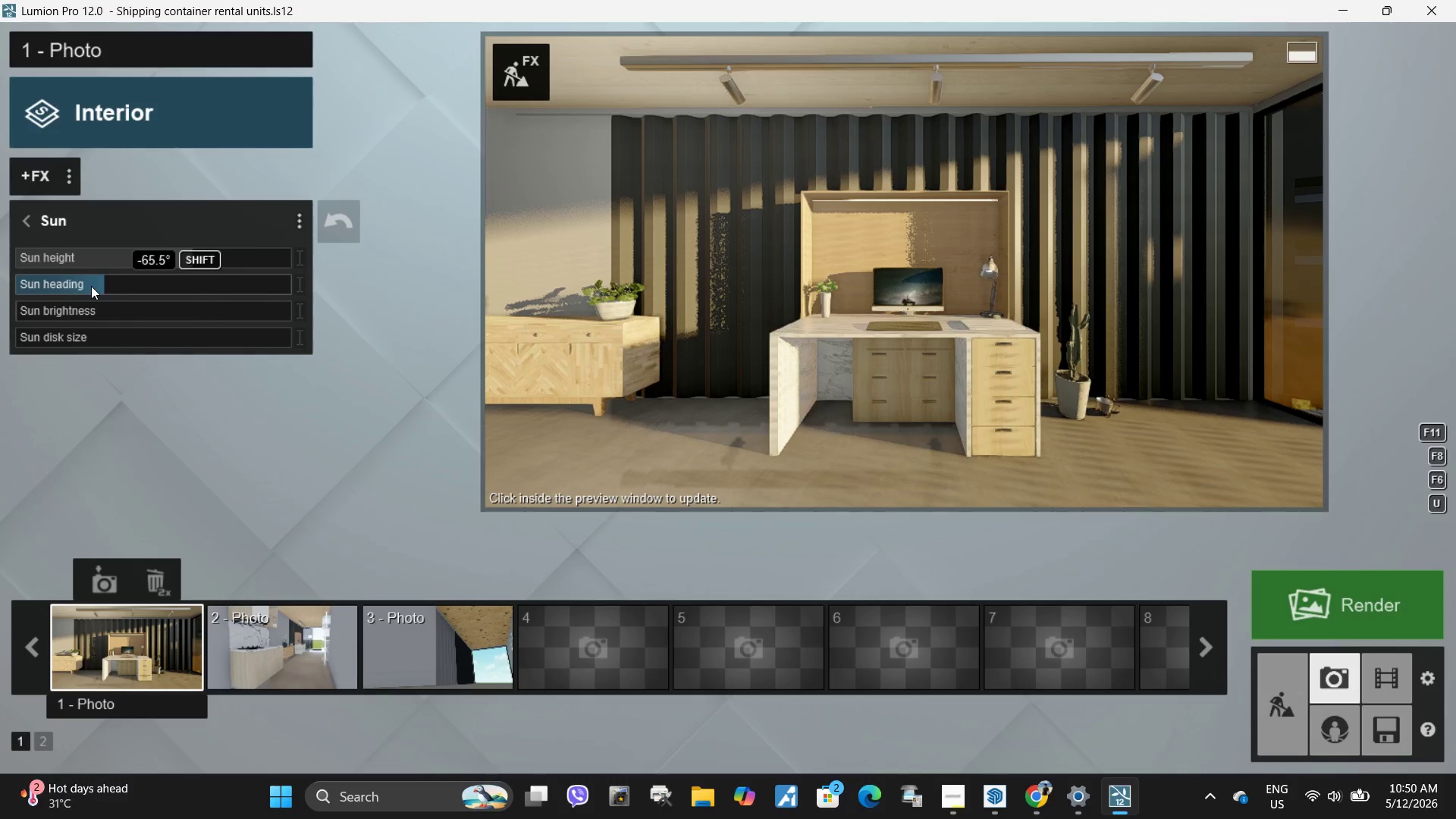 
left_click_drag(start_coordinate=[90, 286], to_coordinate=[108, 275])
 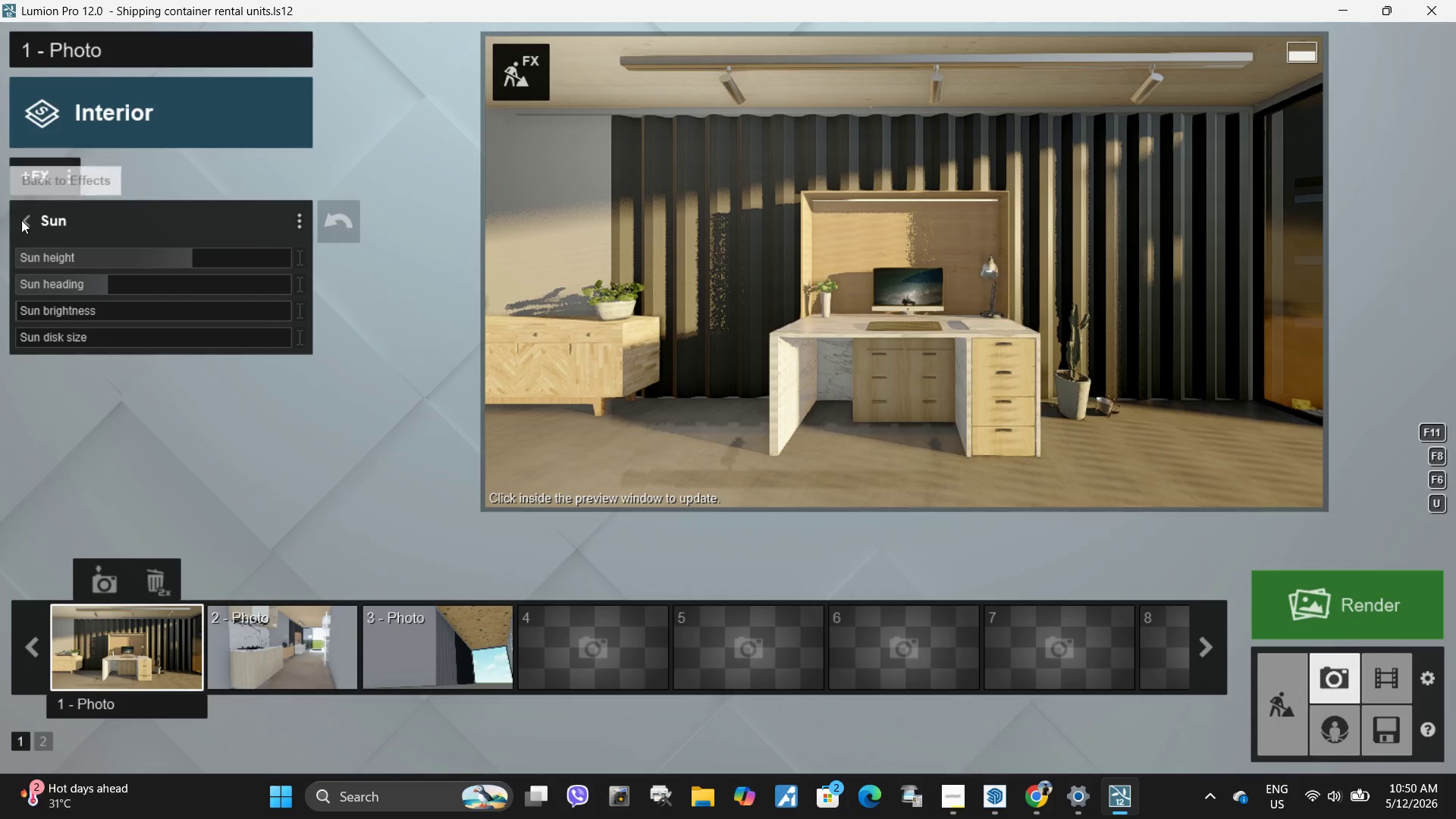 
left_click([25, 222])
 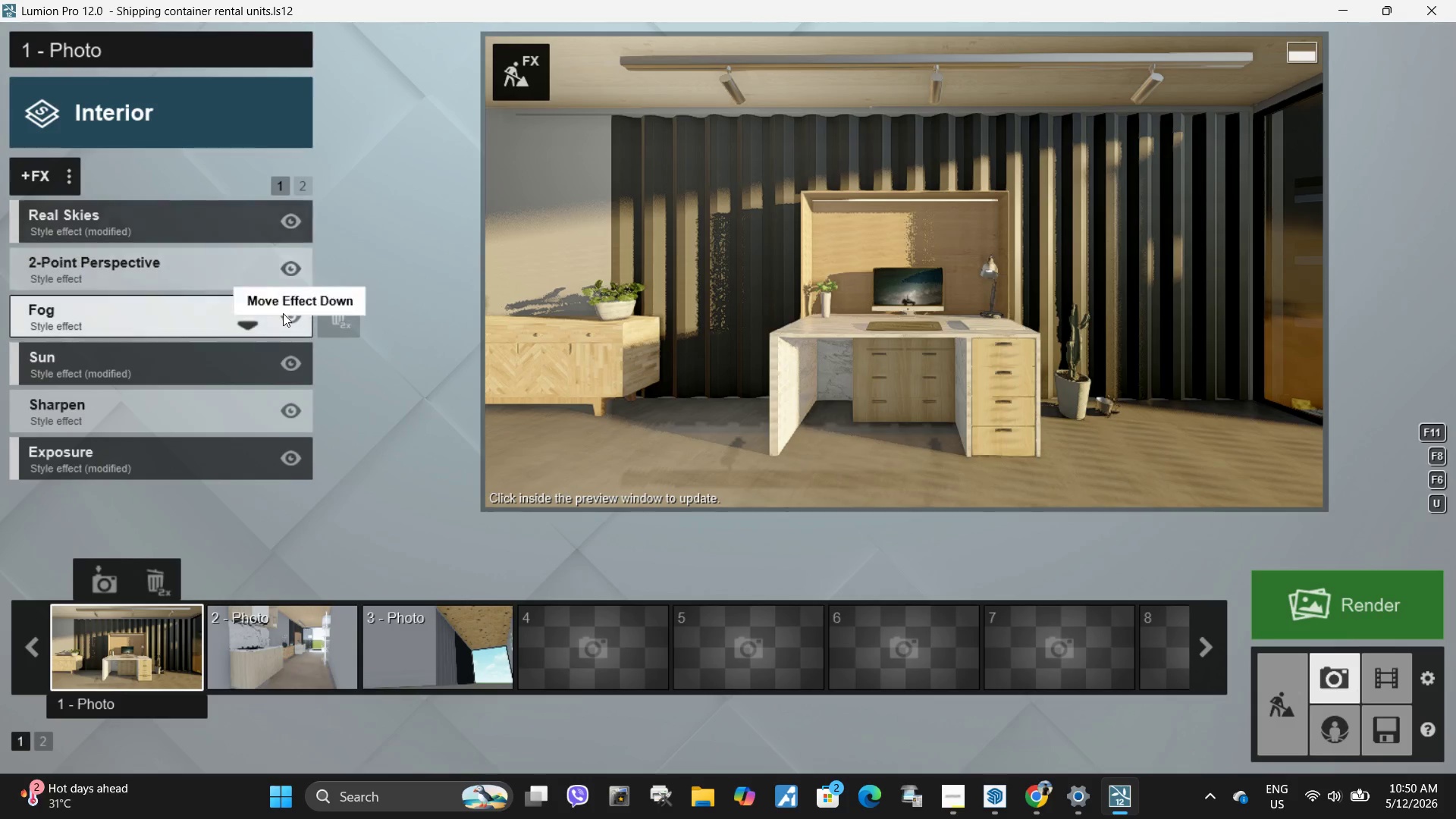 
left_click([287, 318])
 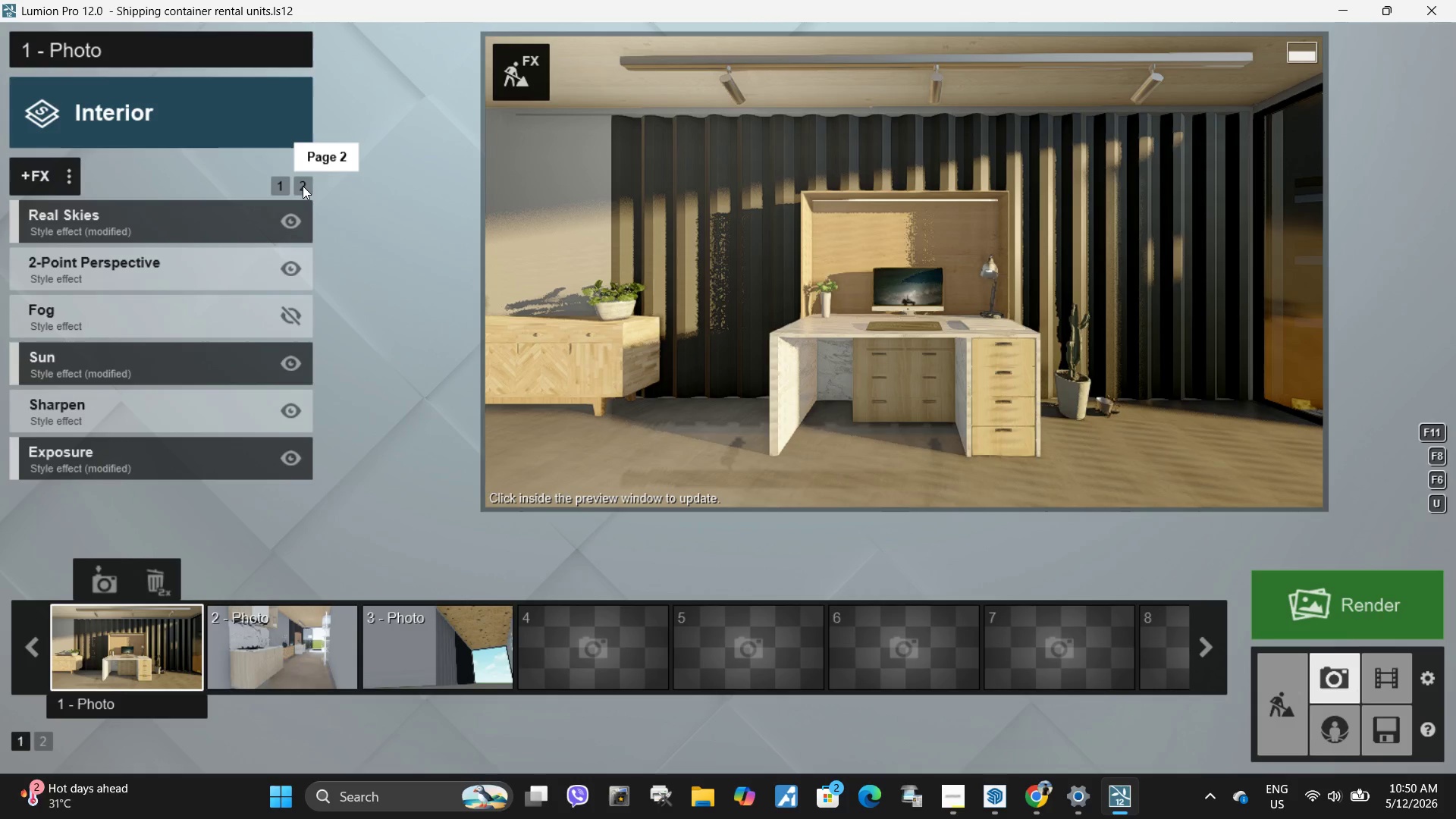 
left_click([303, 186])
 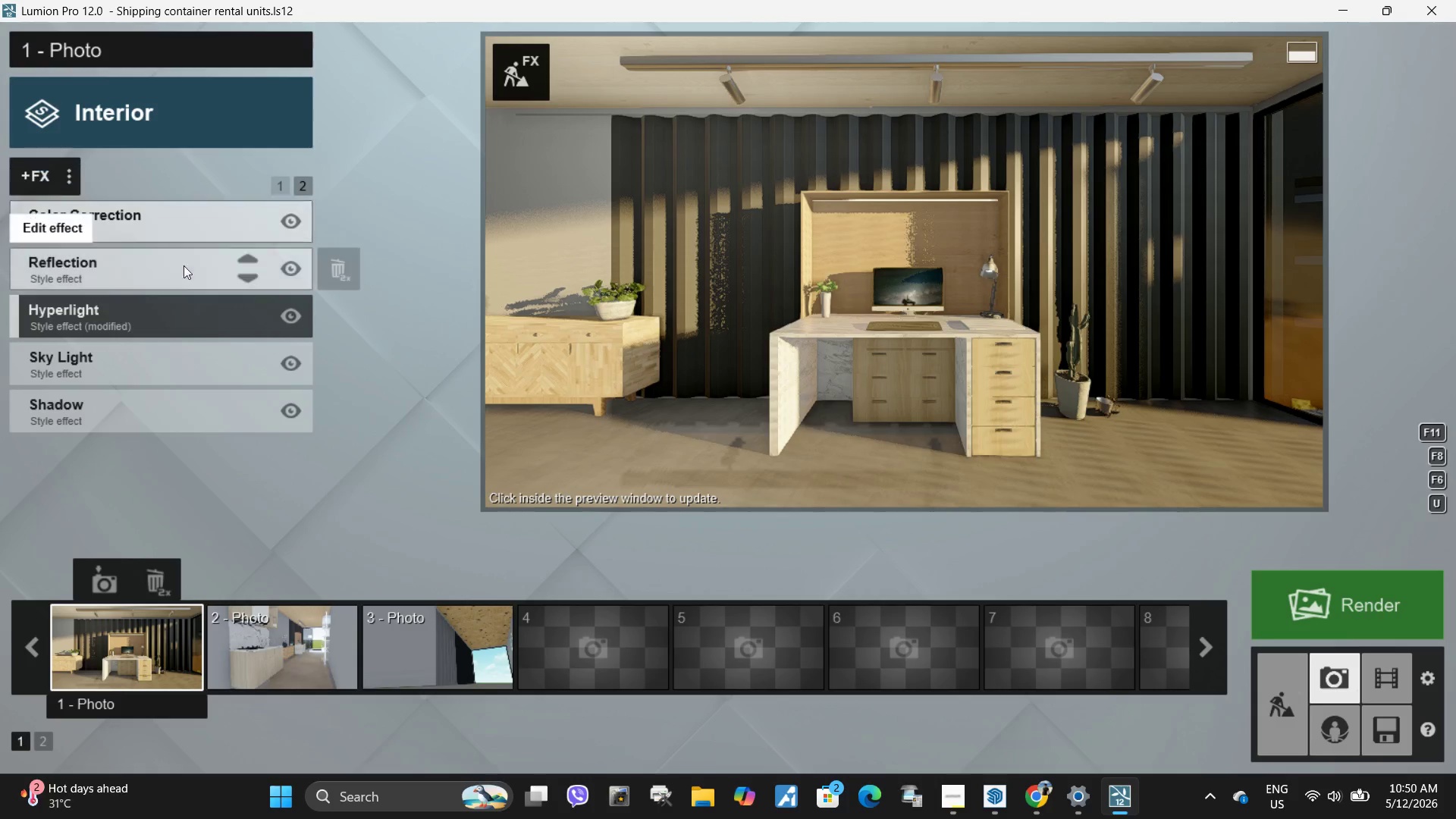 
left_click([180, 269])
 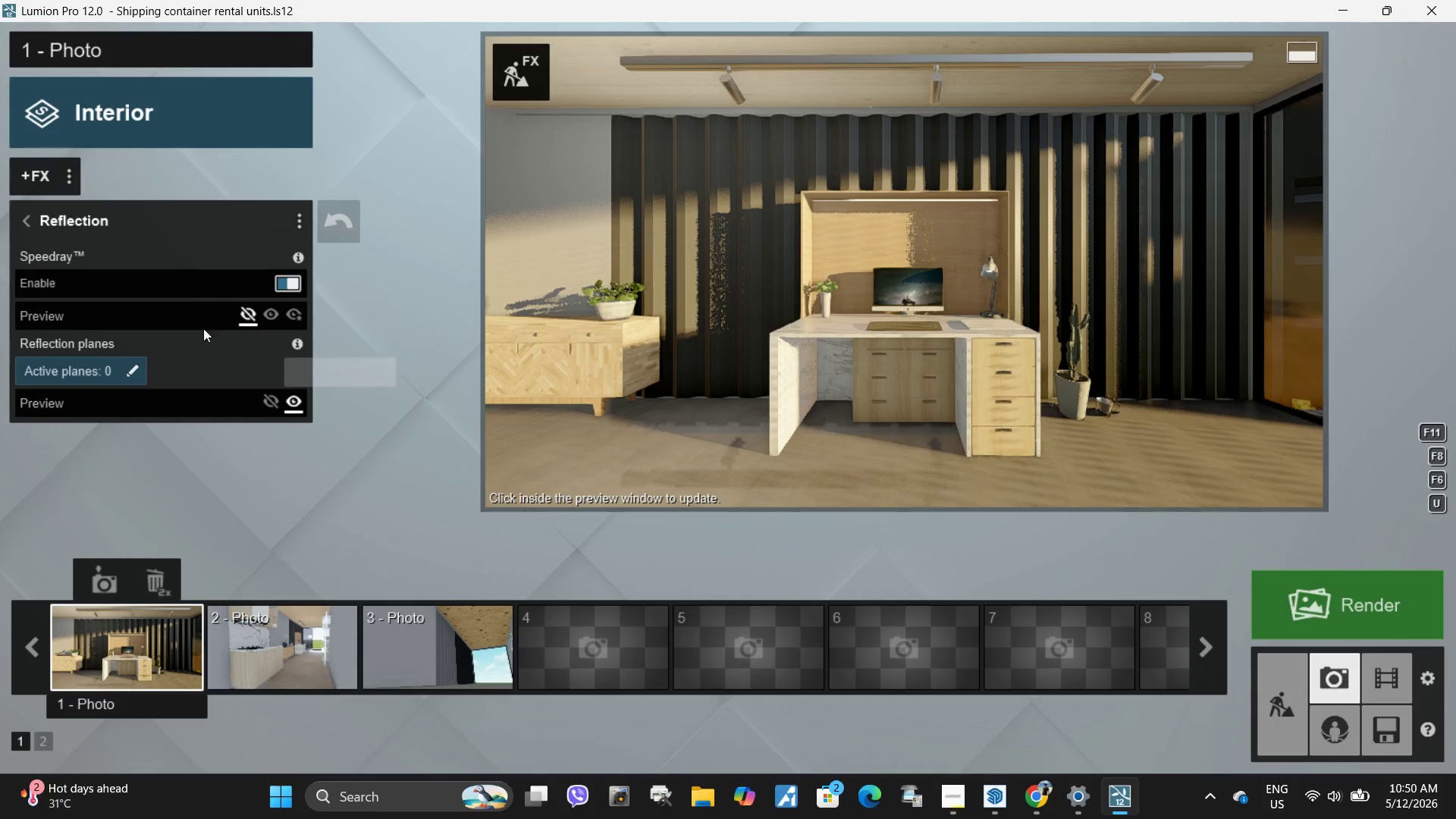 
left_click([133, 371])
 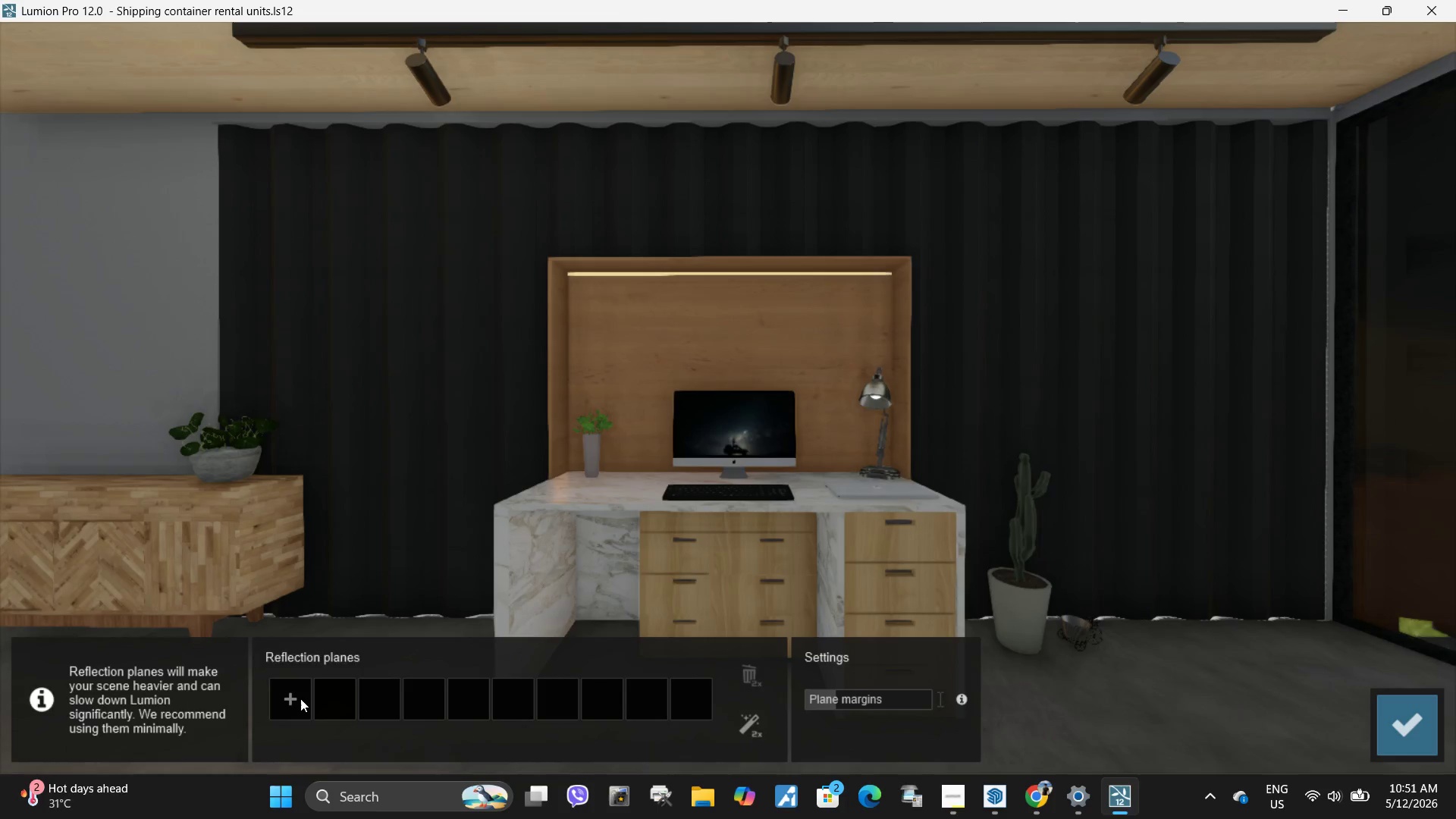 
left_click([286, 700])
 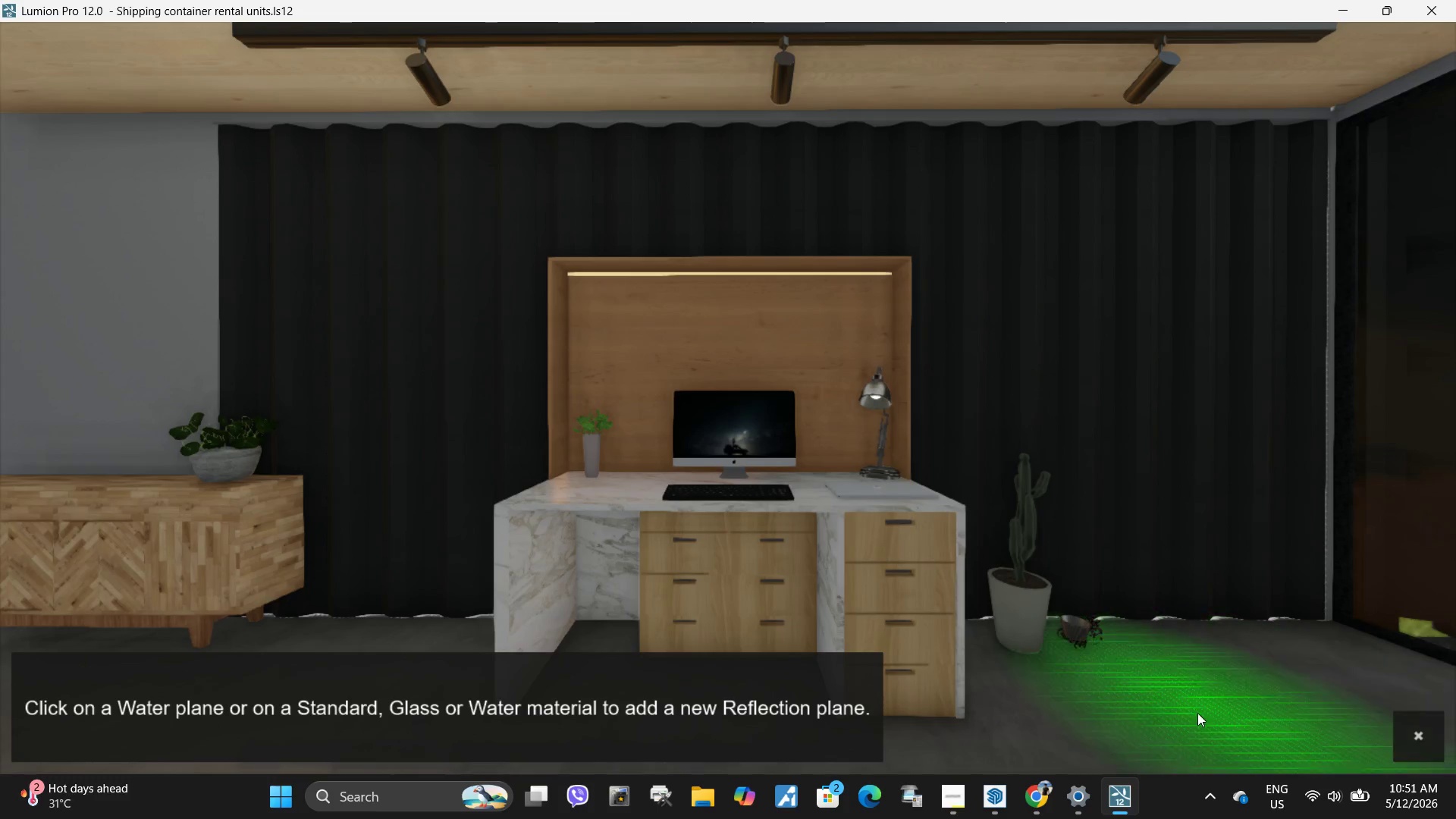 
left_click([1191, 716])
 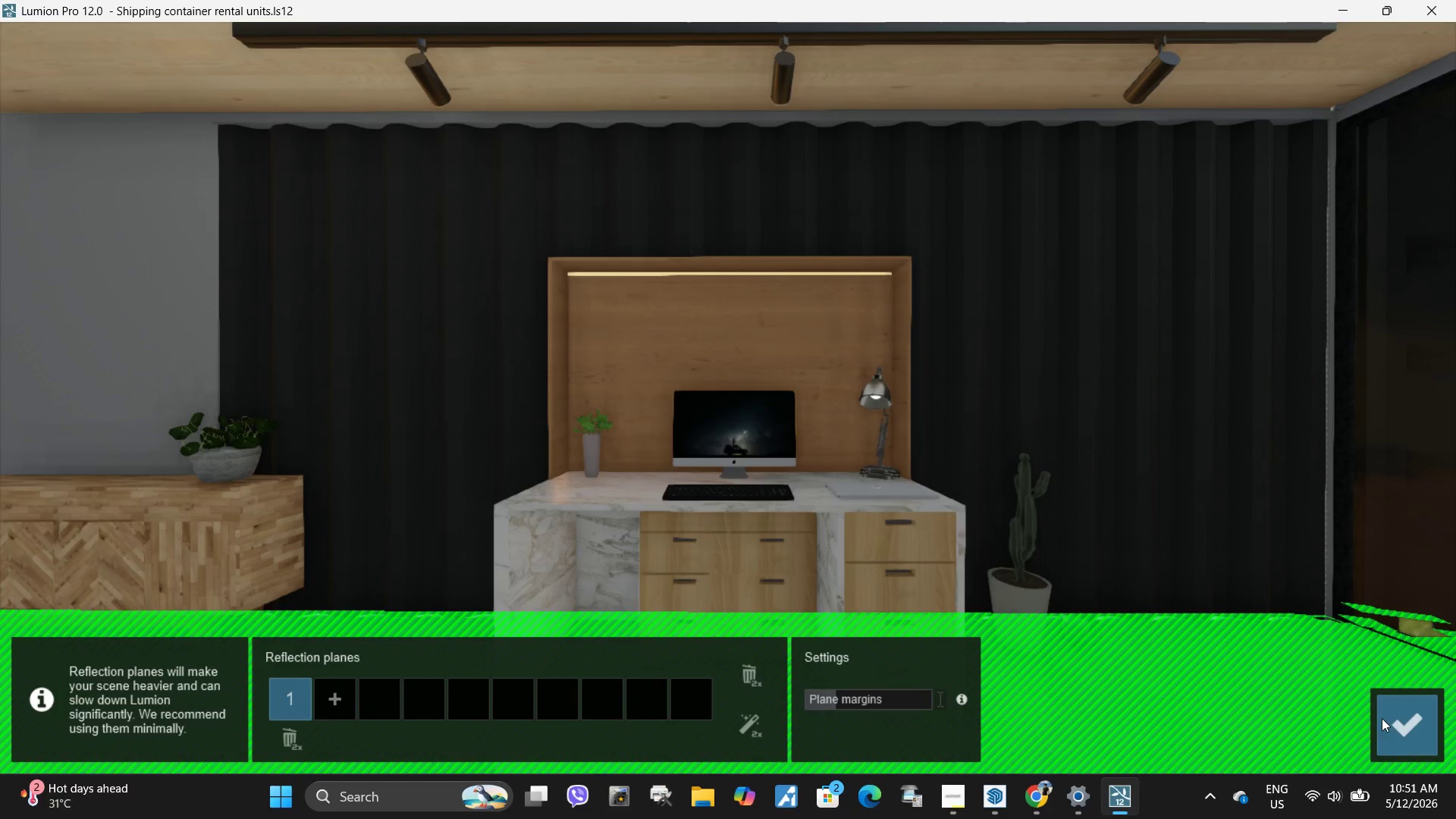 
left_click([1404, 722])
 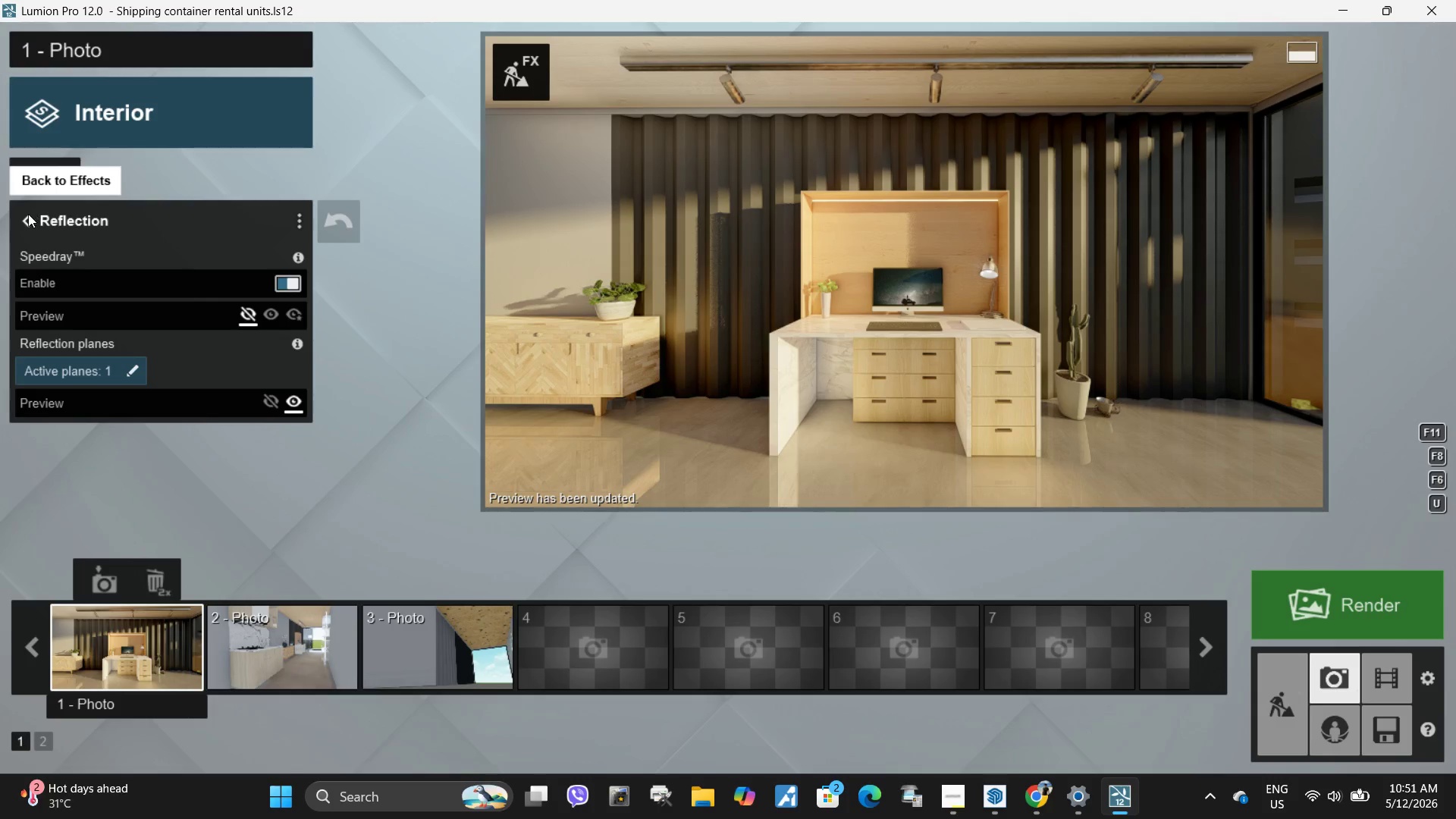 
left_click([292, 316])
 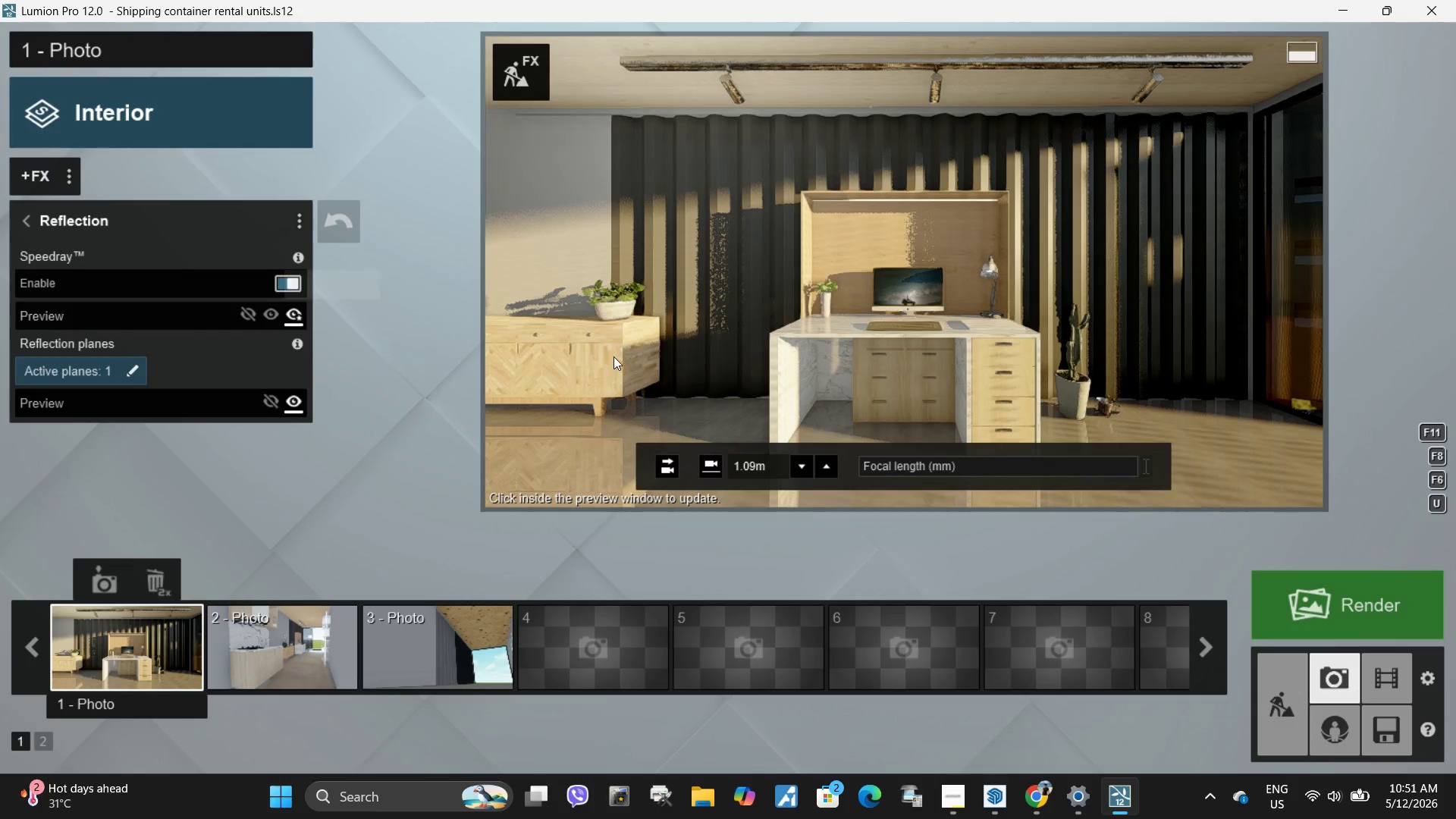 
left_click([710, 380])
 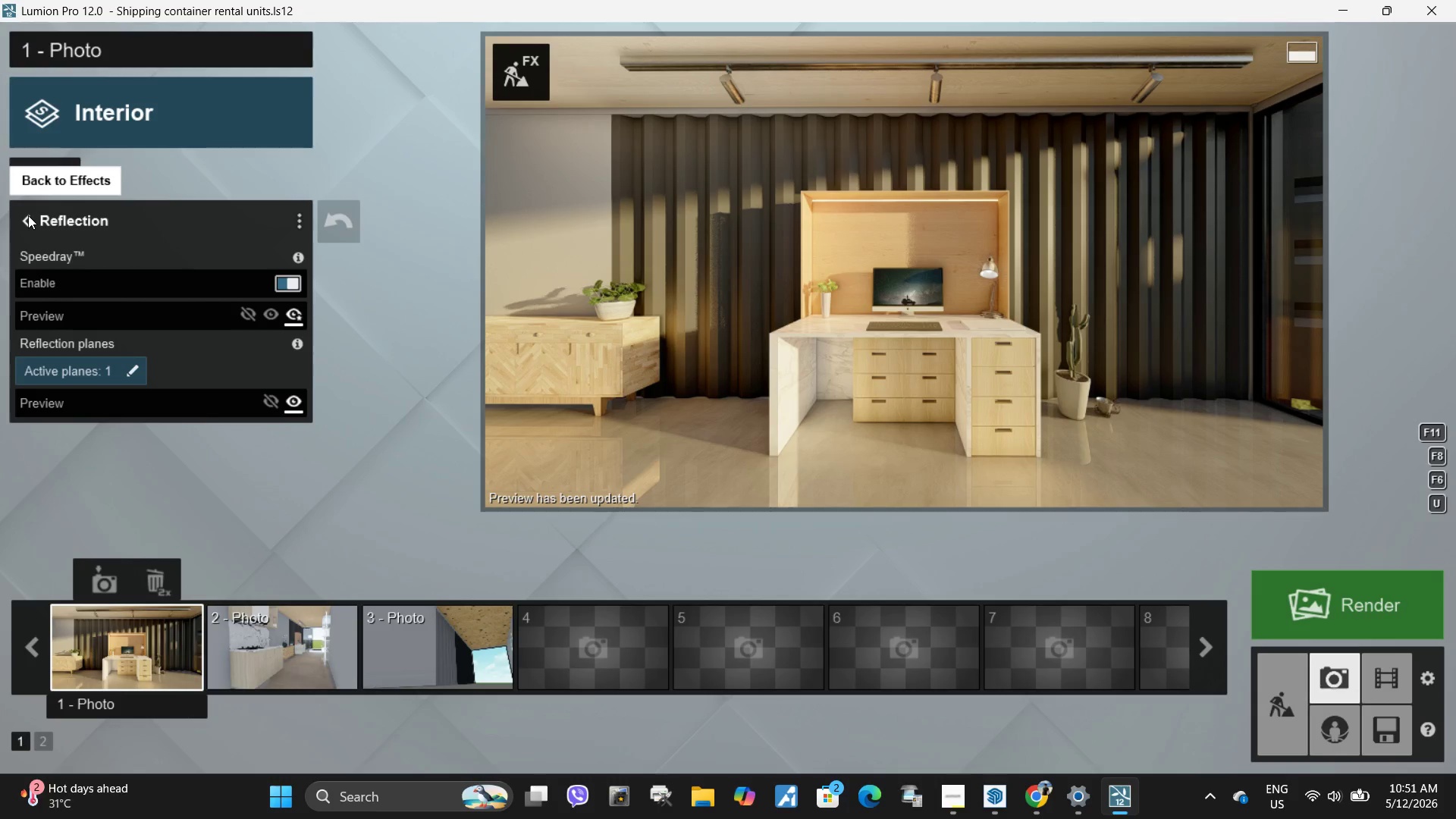 
wait(7.48)
 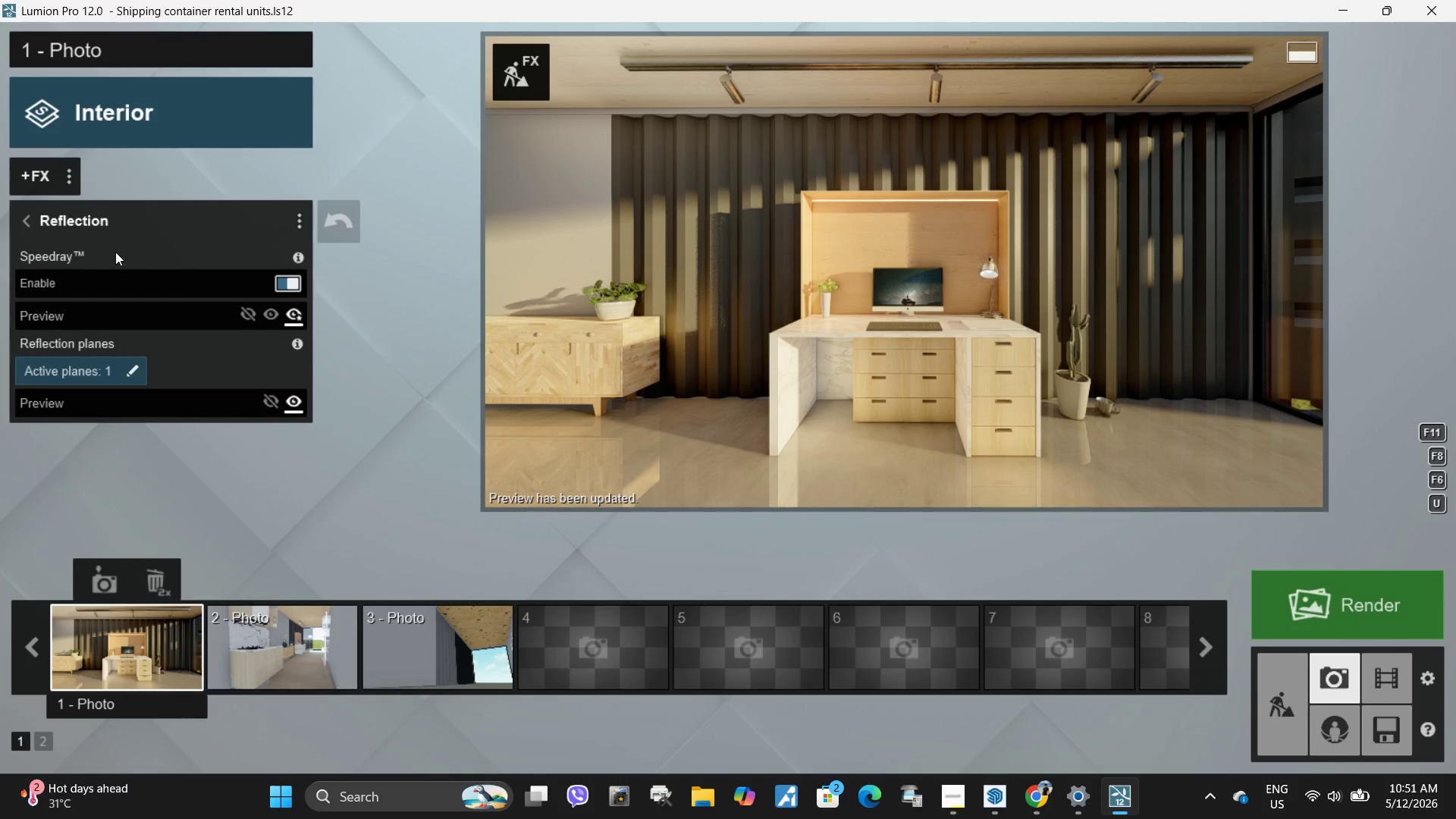 
left_click([28, 215])
 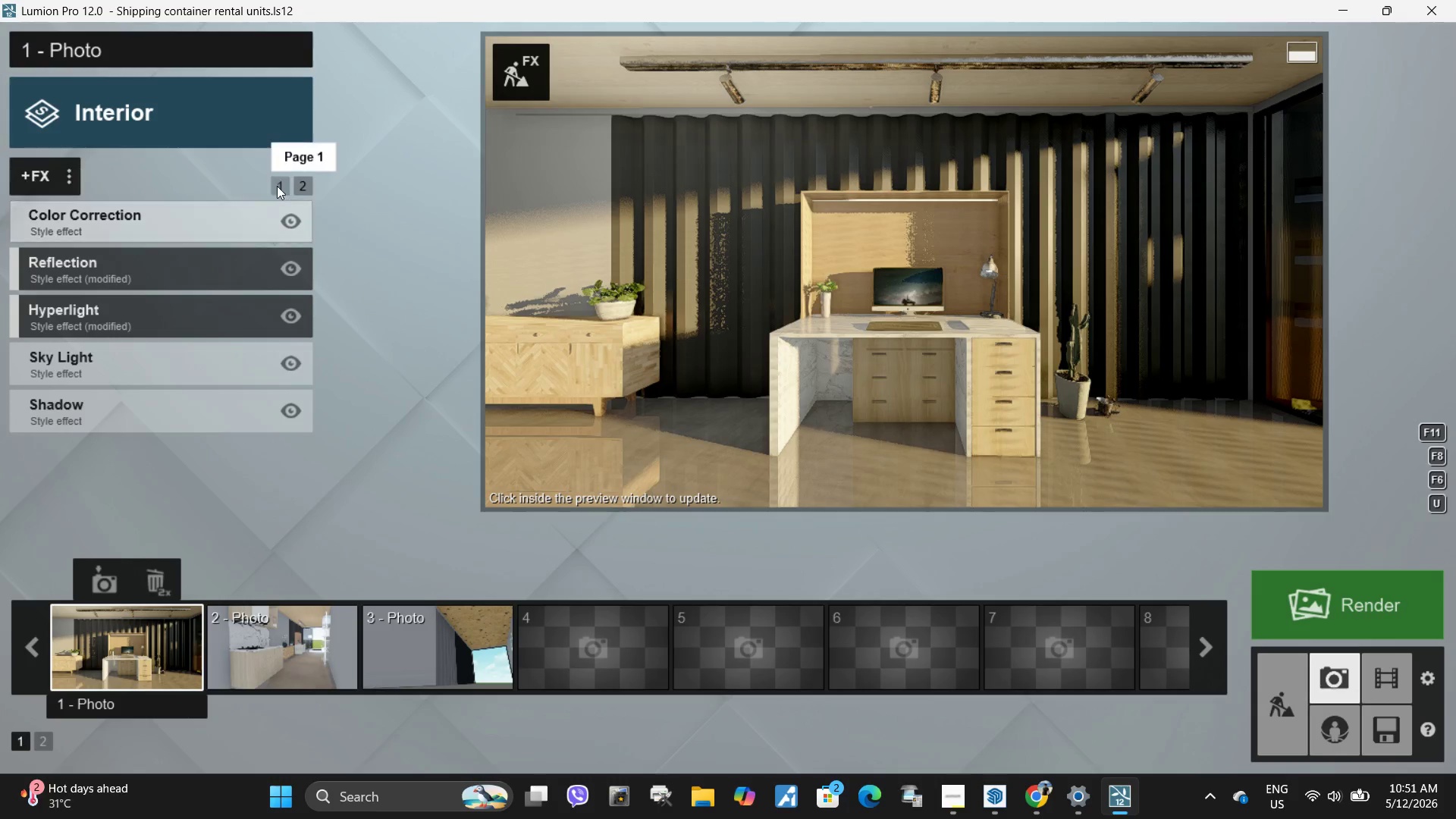 
left_click([284, 180])
 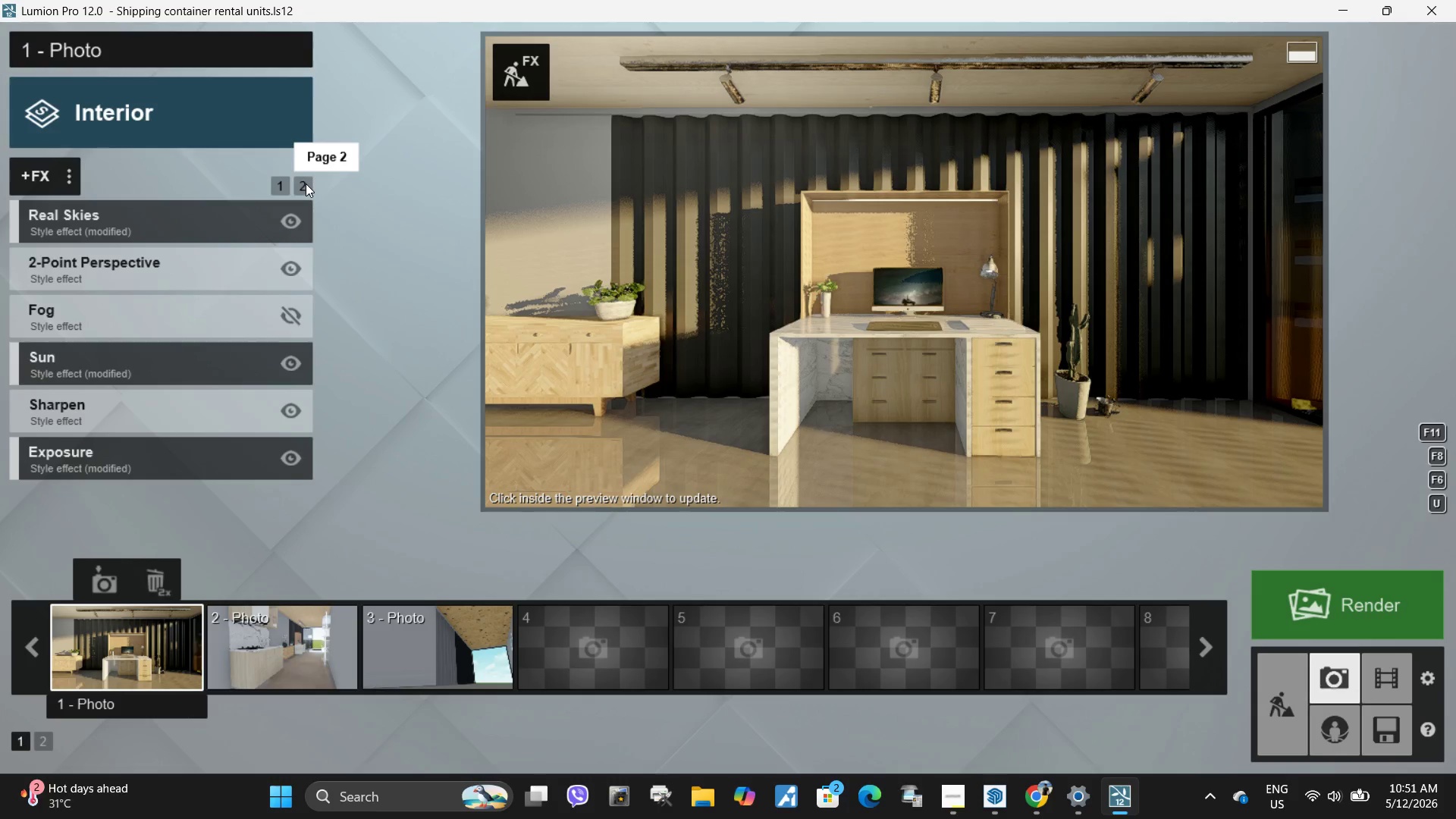 
mouse_move([174, 301])
 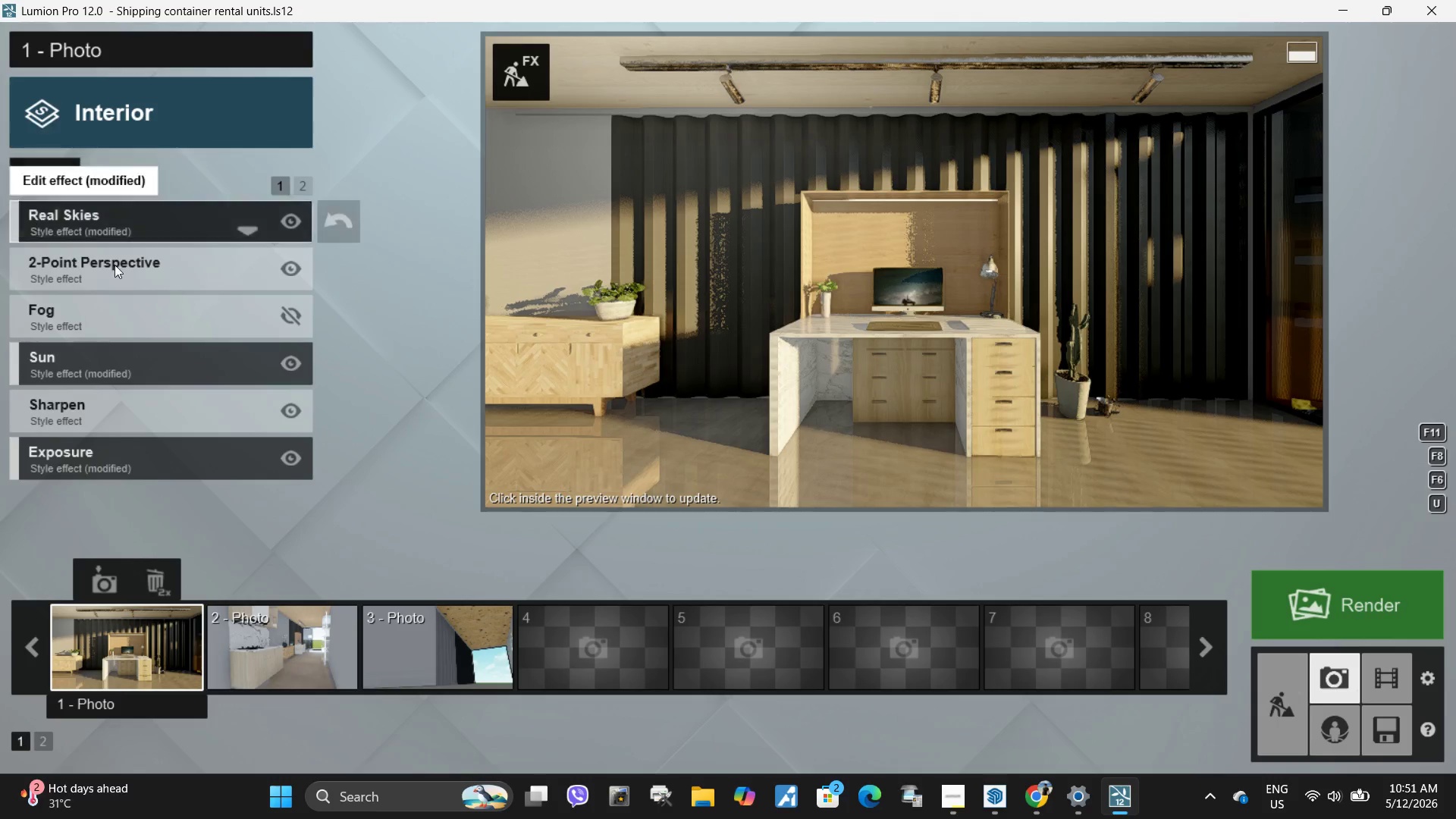 
left_click([127, 269])
 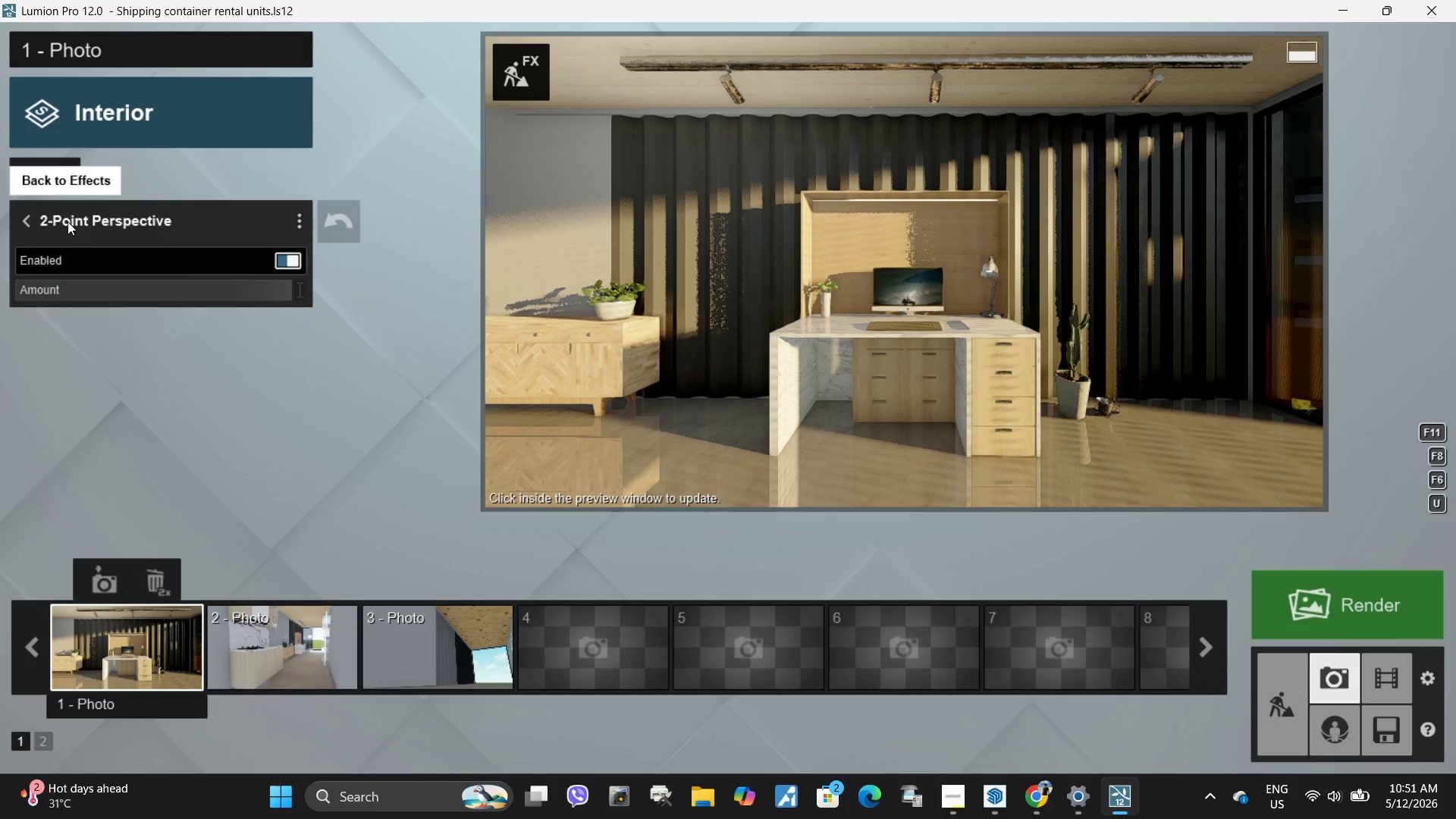 
left_click([27, 218])
 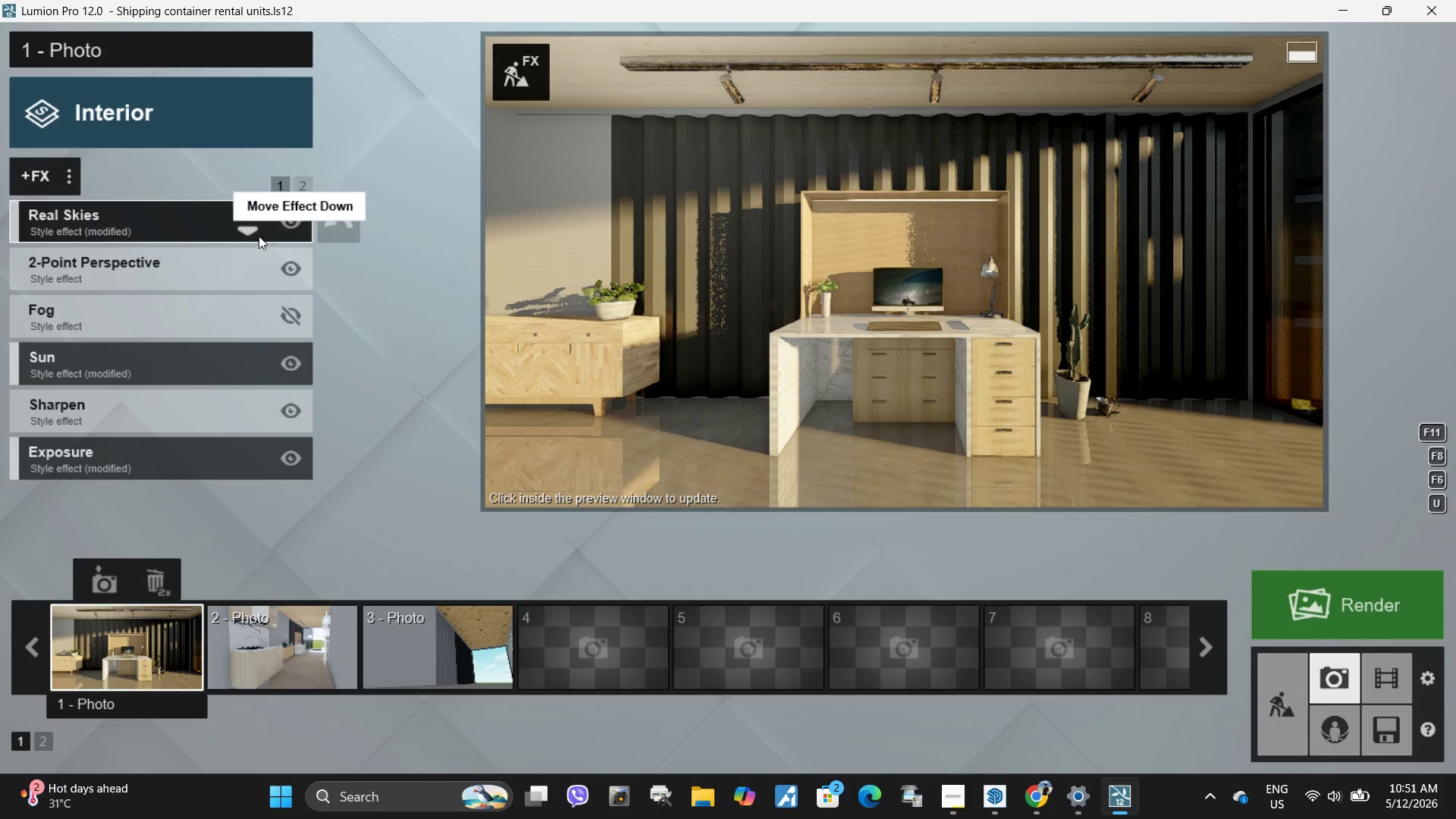 
double_click([229, 255])
 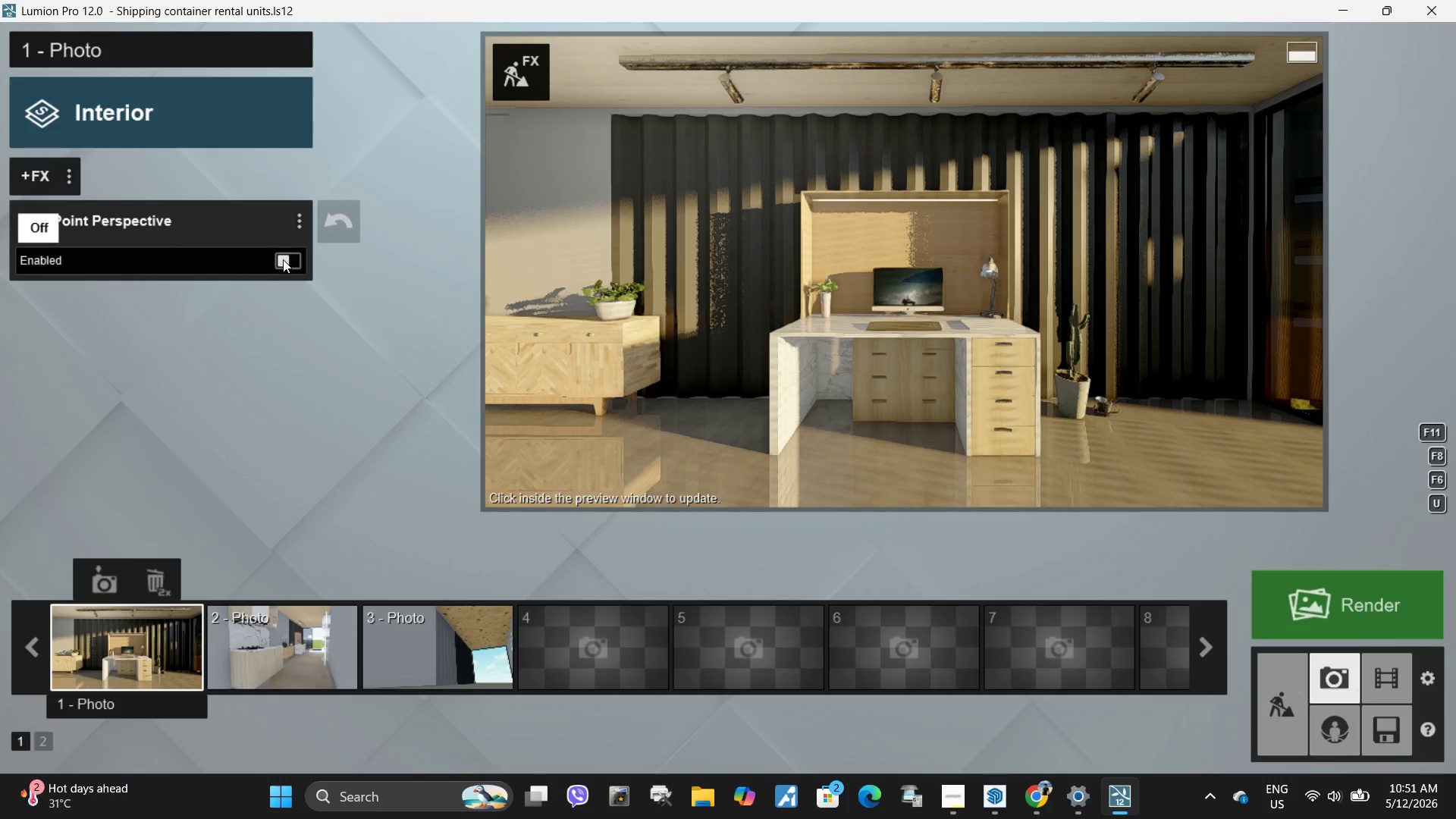 
left_click([283, 259])
 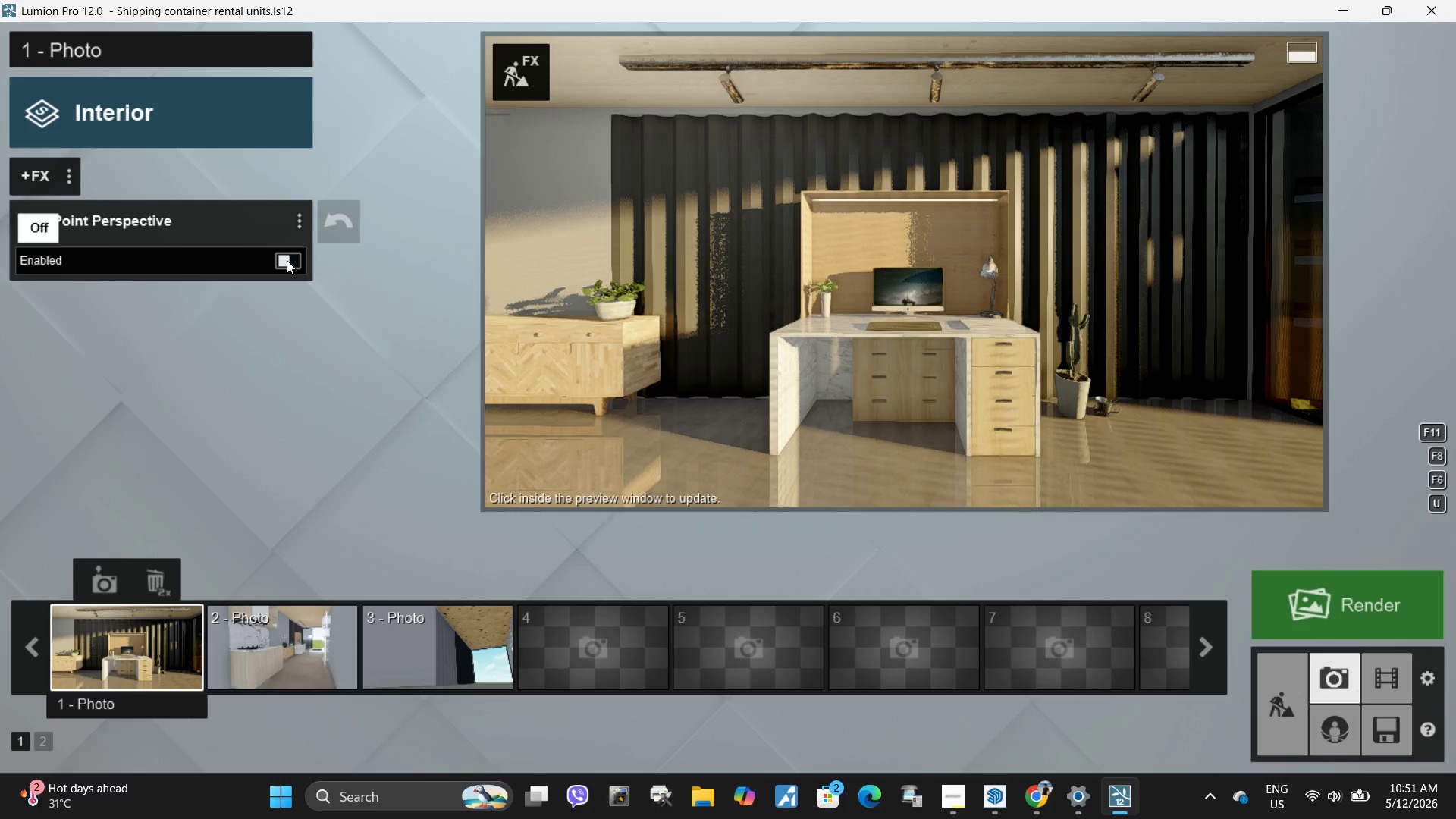 
double_click([287, 260])
 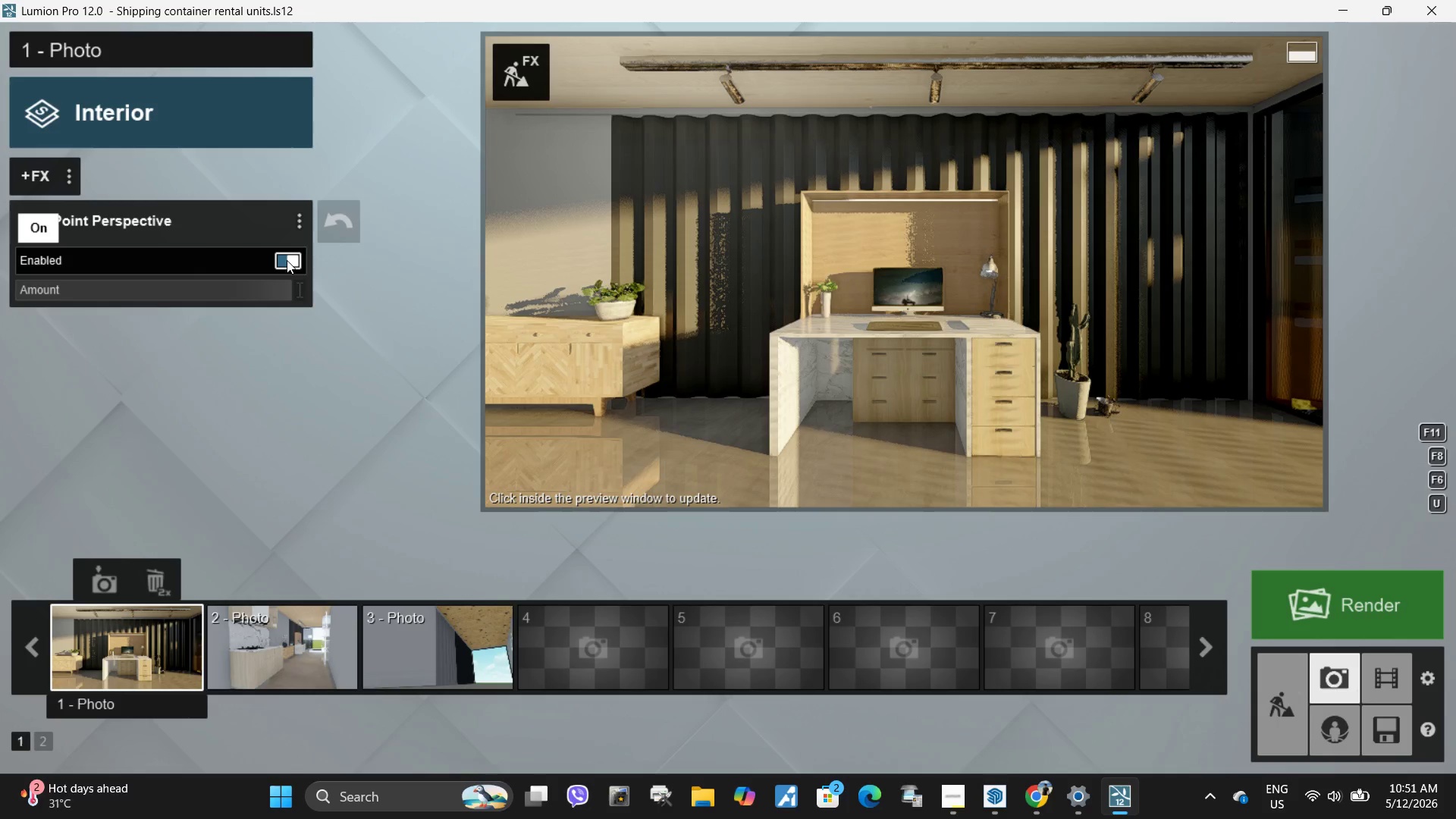 
left_click([287, 260])
 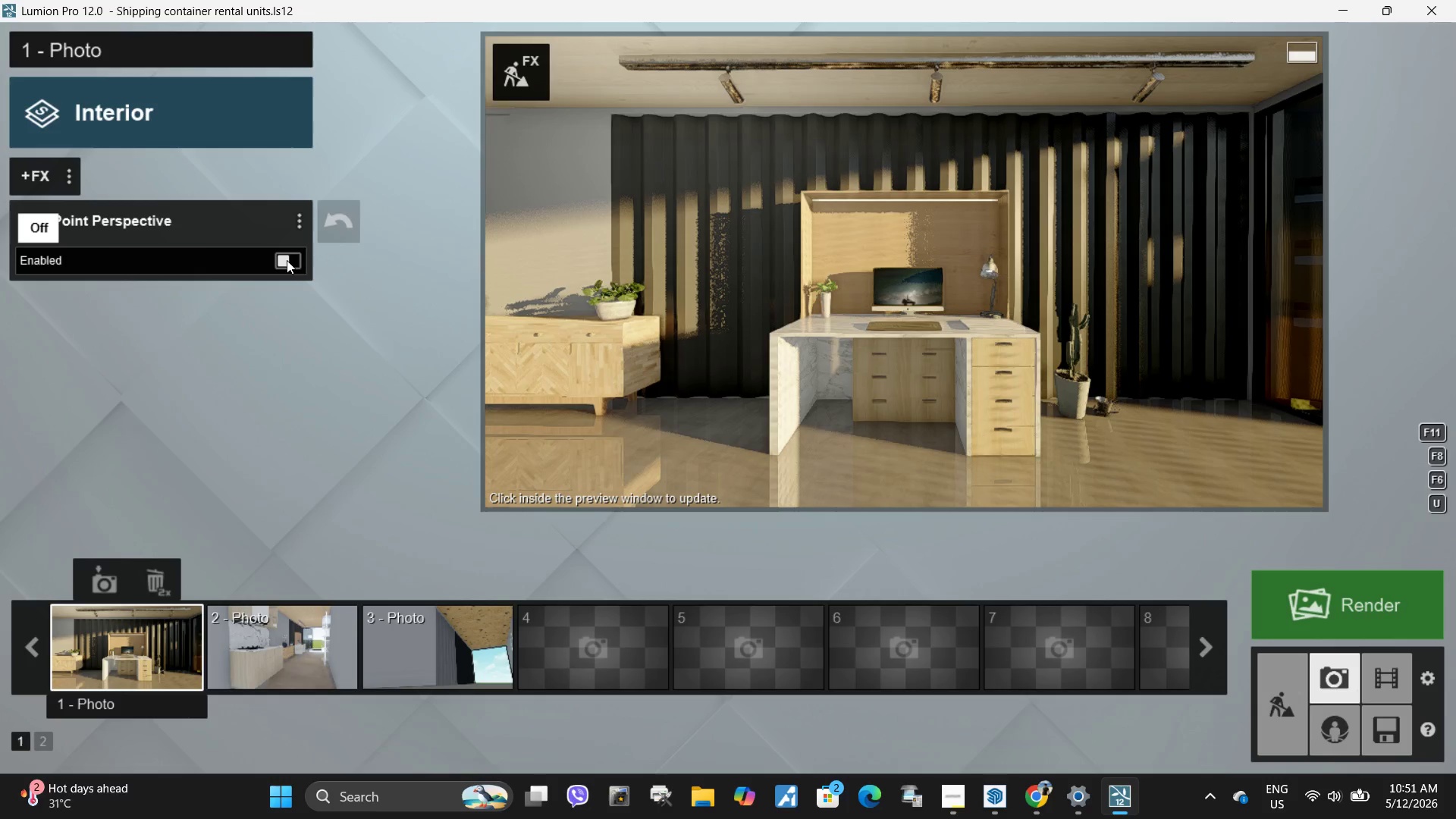 
left_click([287, 260])
 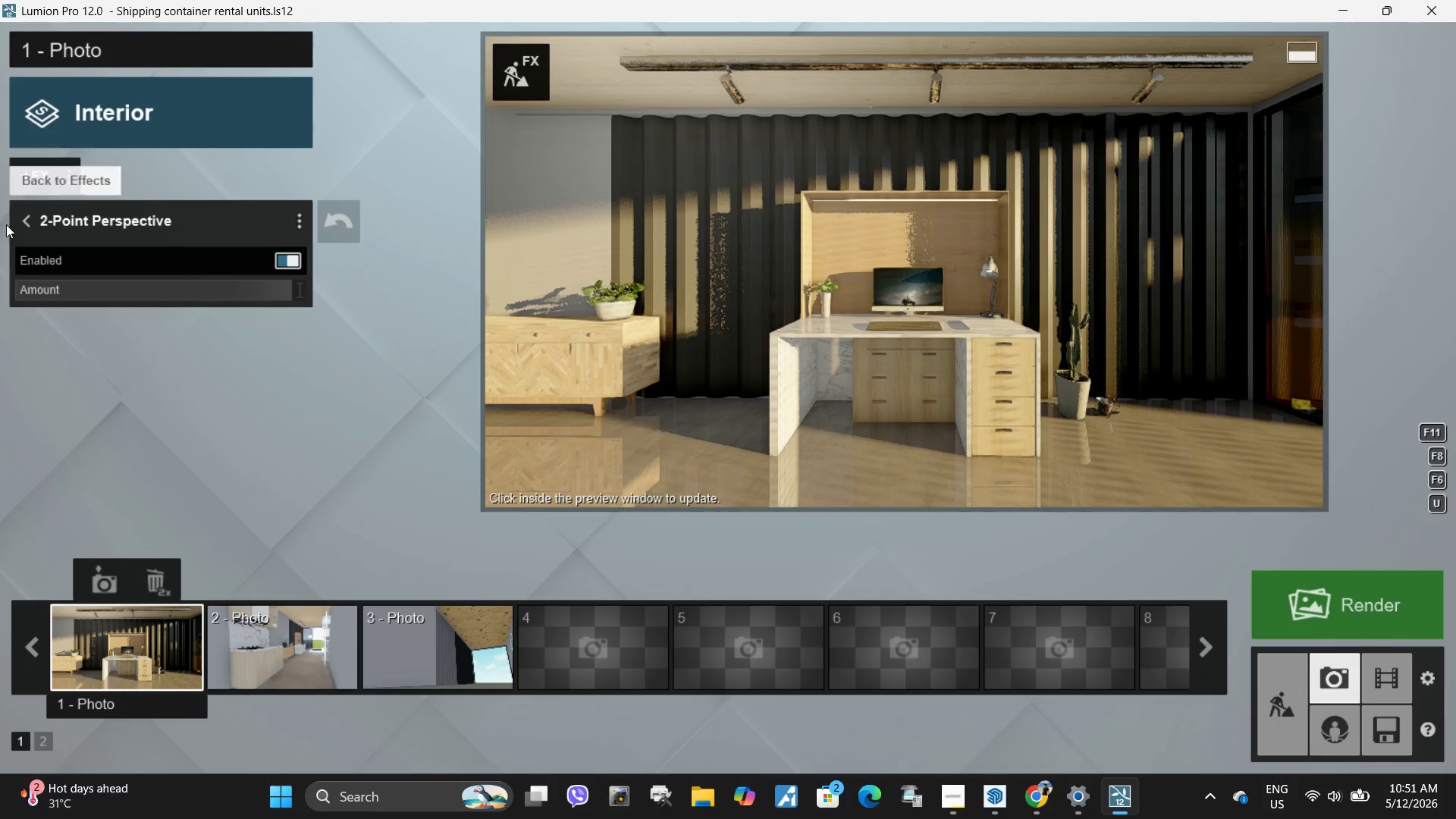 
left_click([24, 225])
 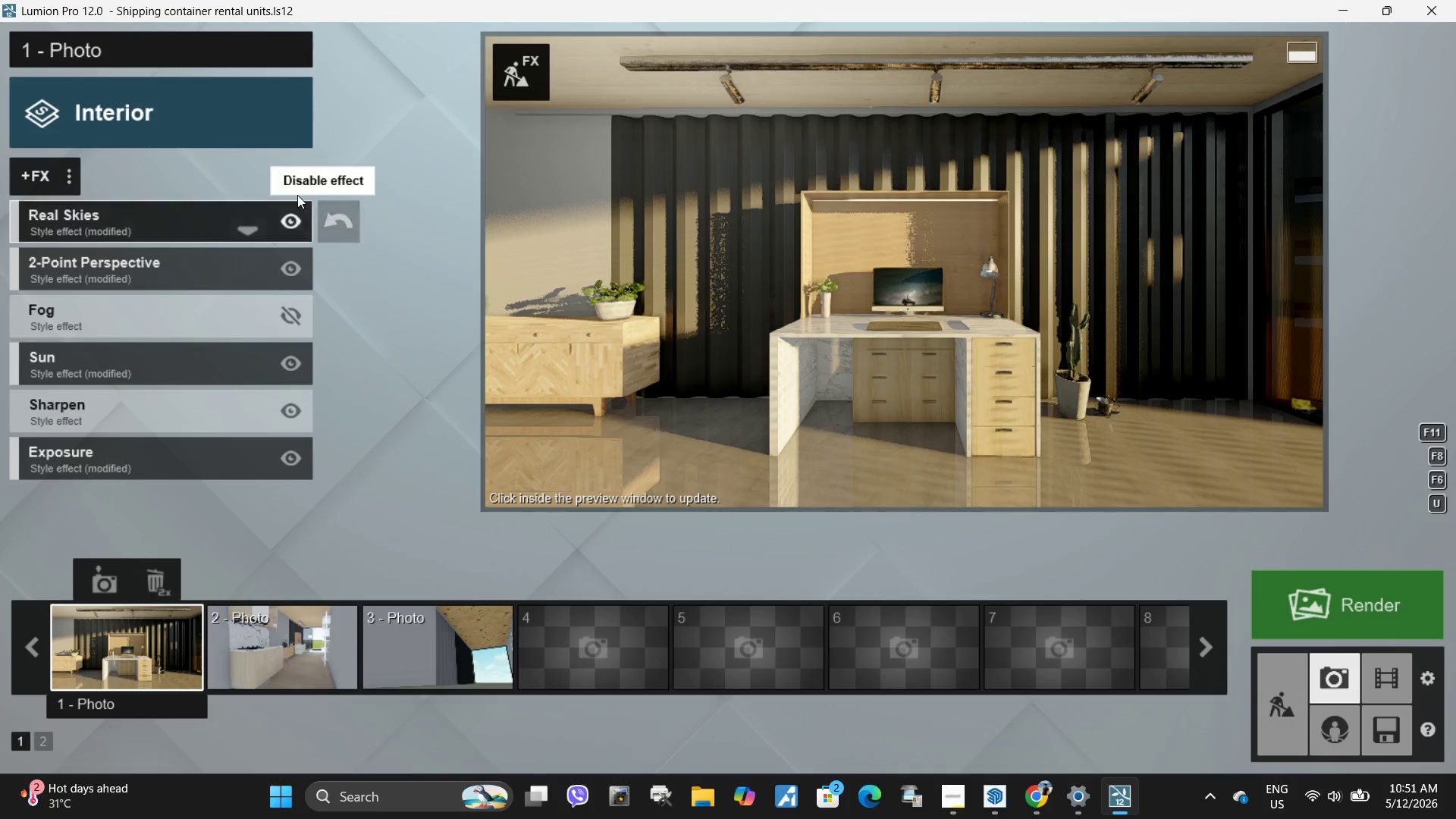 
left_click([305, 187])
 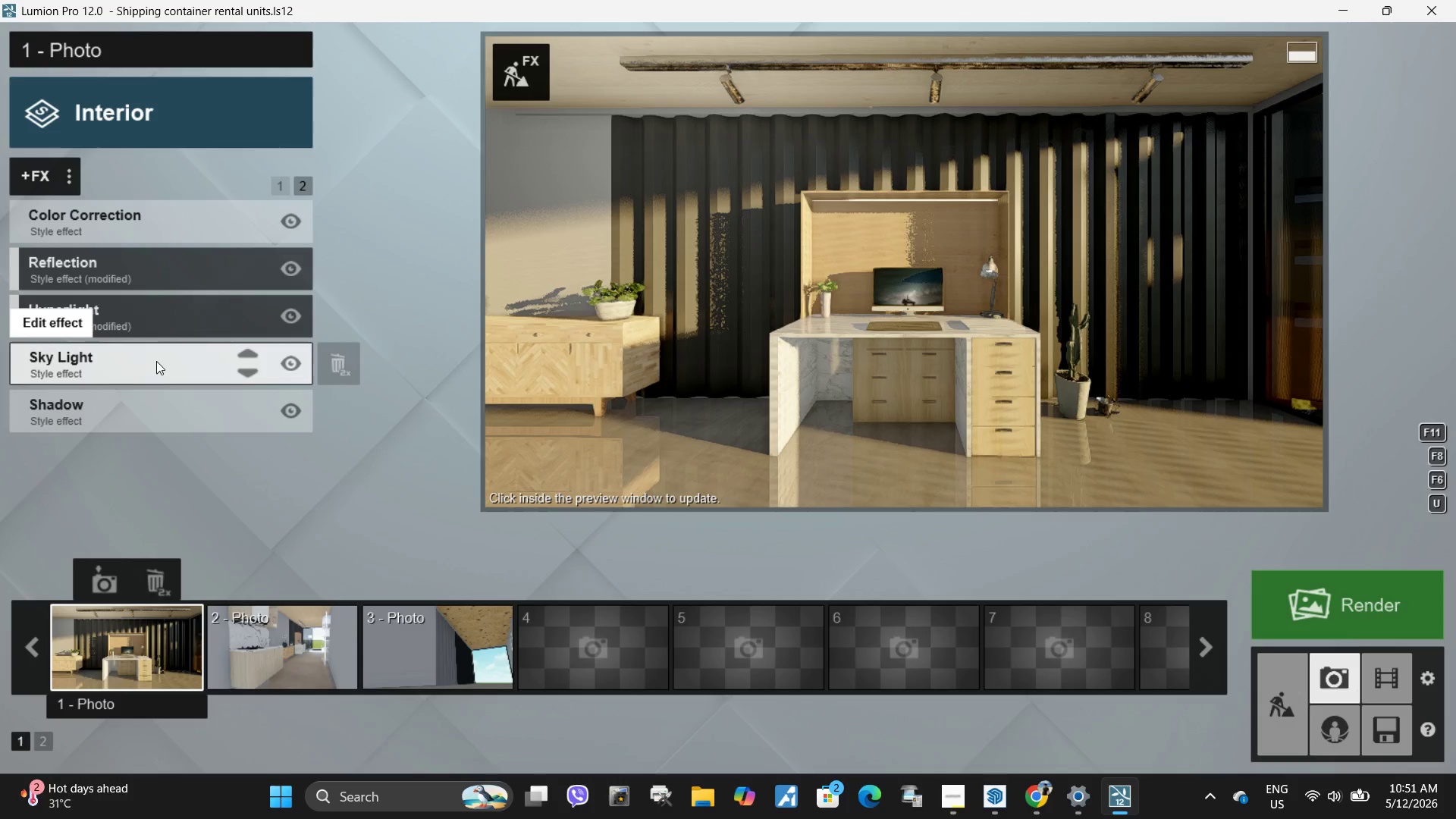 
left_click([155, 362])
 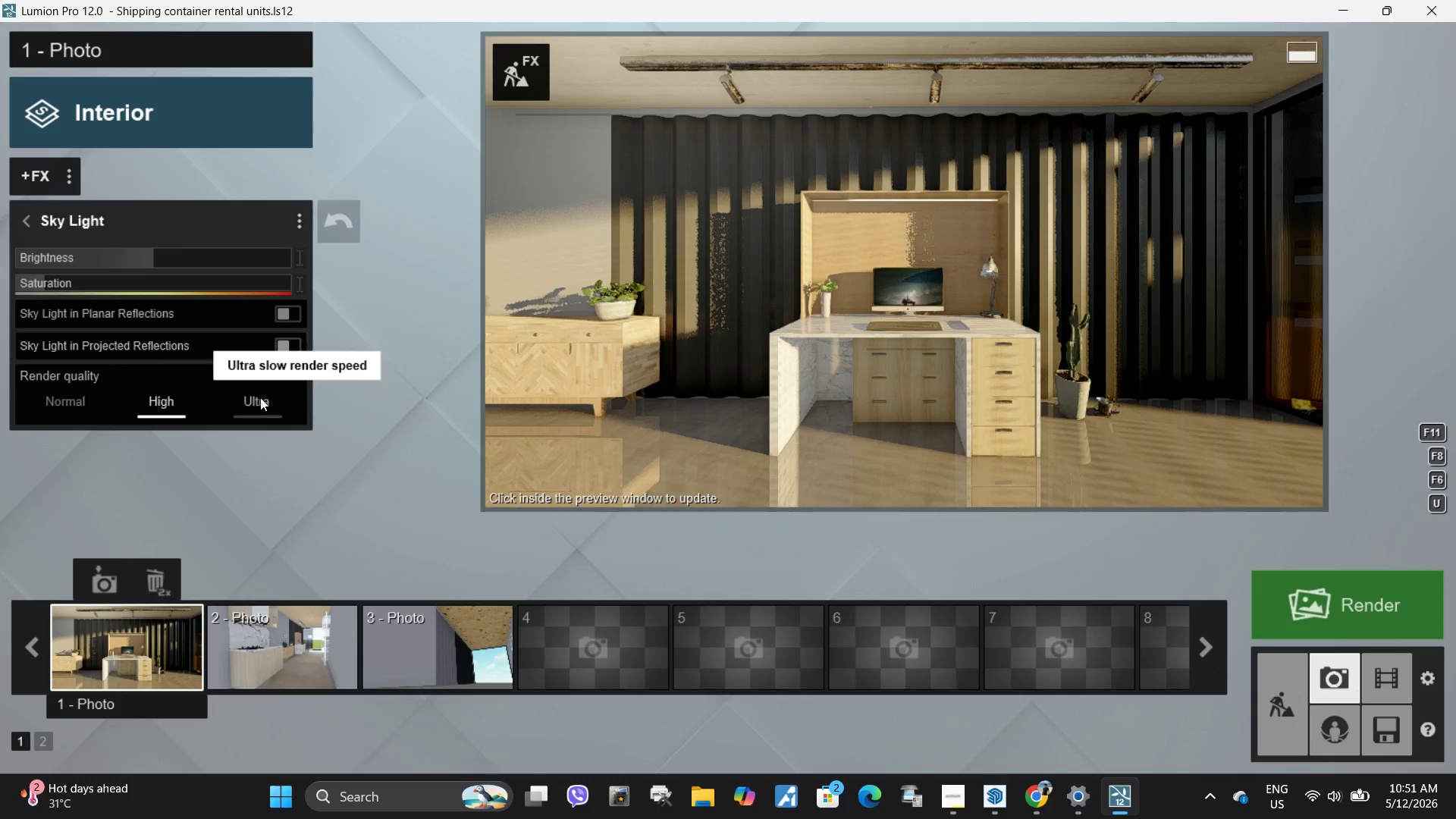 
left_click([256, 400])
 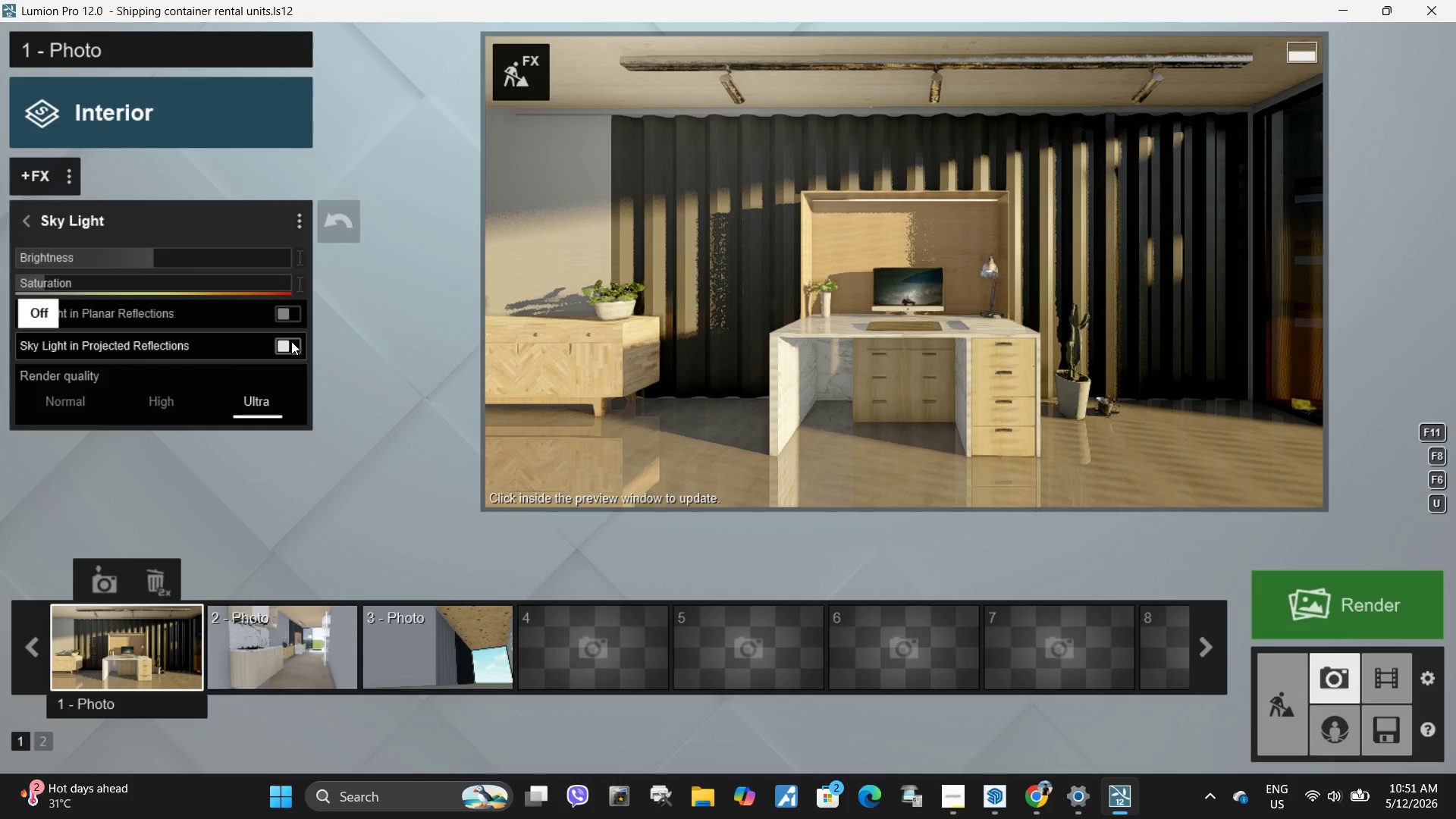 
double_click([288, 312])
 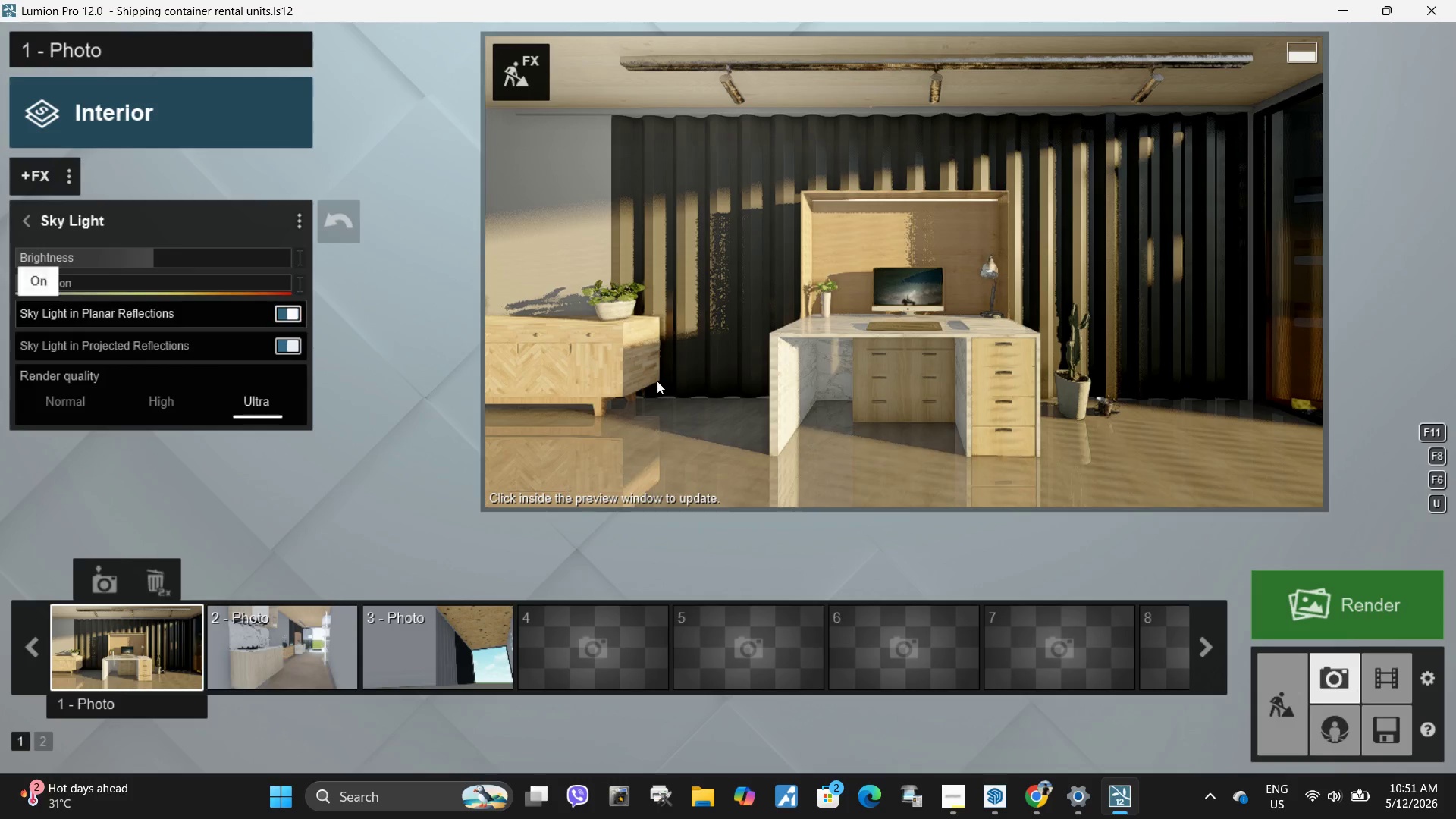 
triple_click([670, 382])
 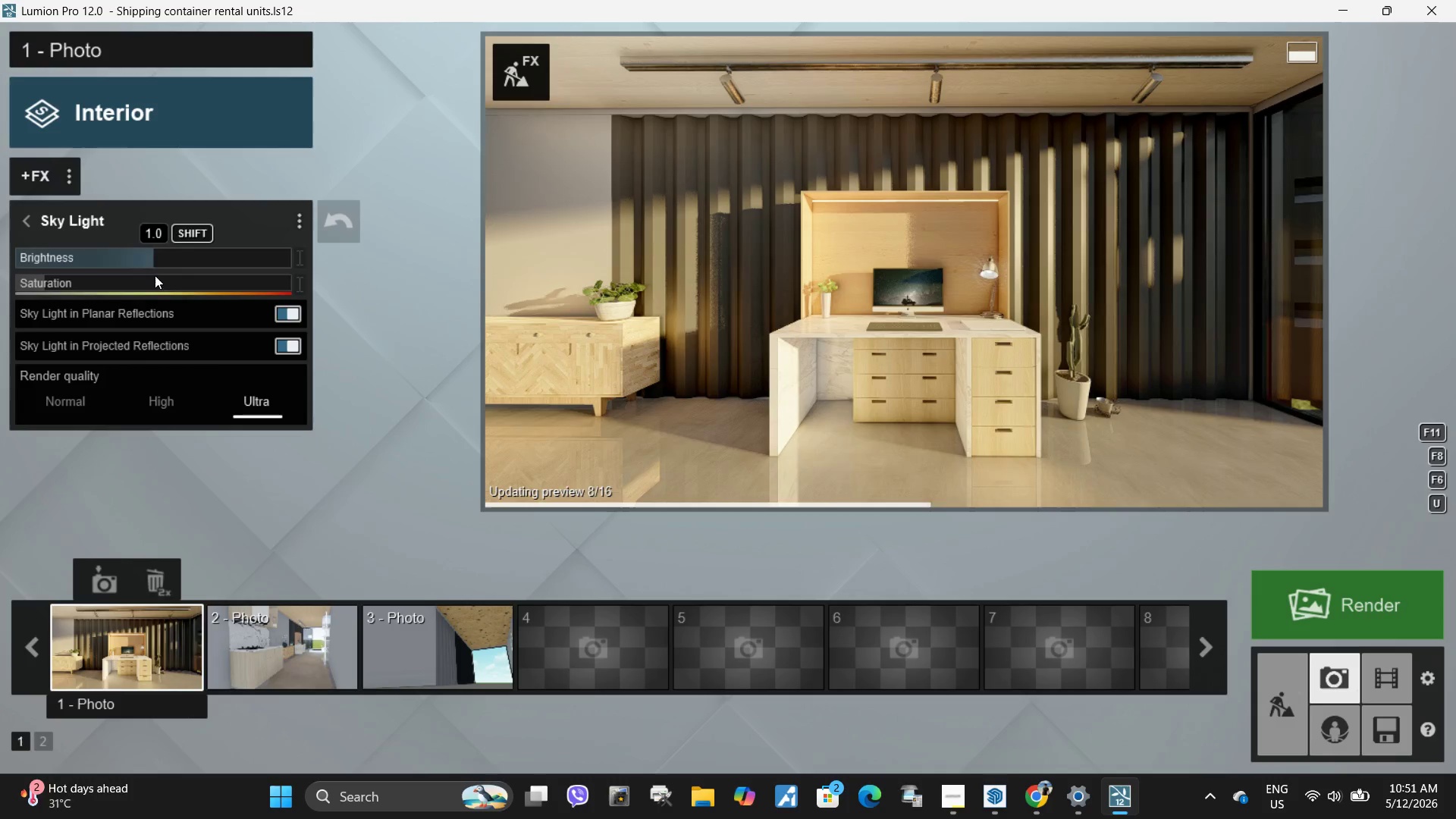 
left_click_drag(start_coordinate=[143, 261], to_coordinate=[117, 264])
 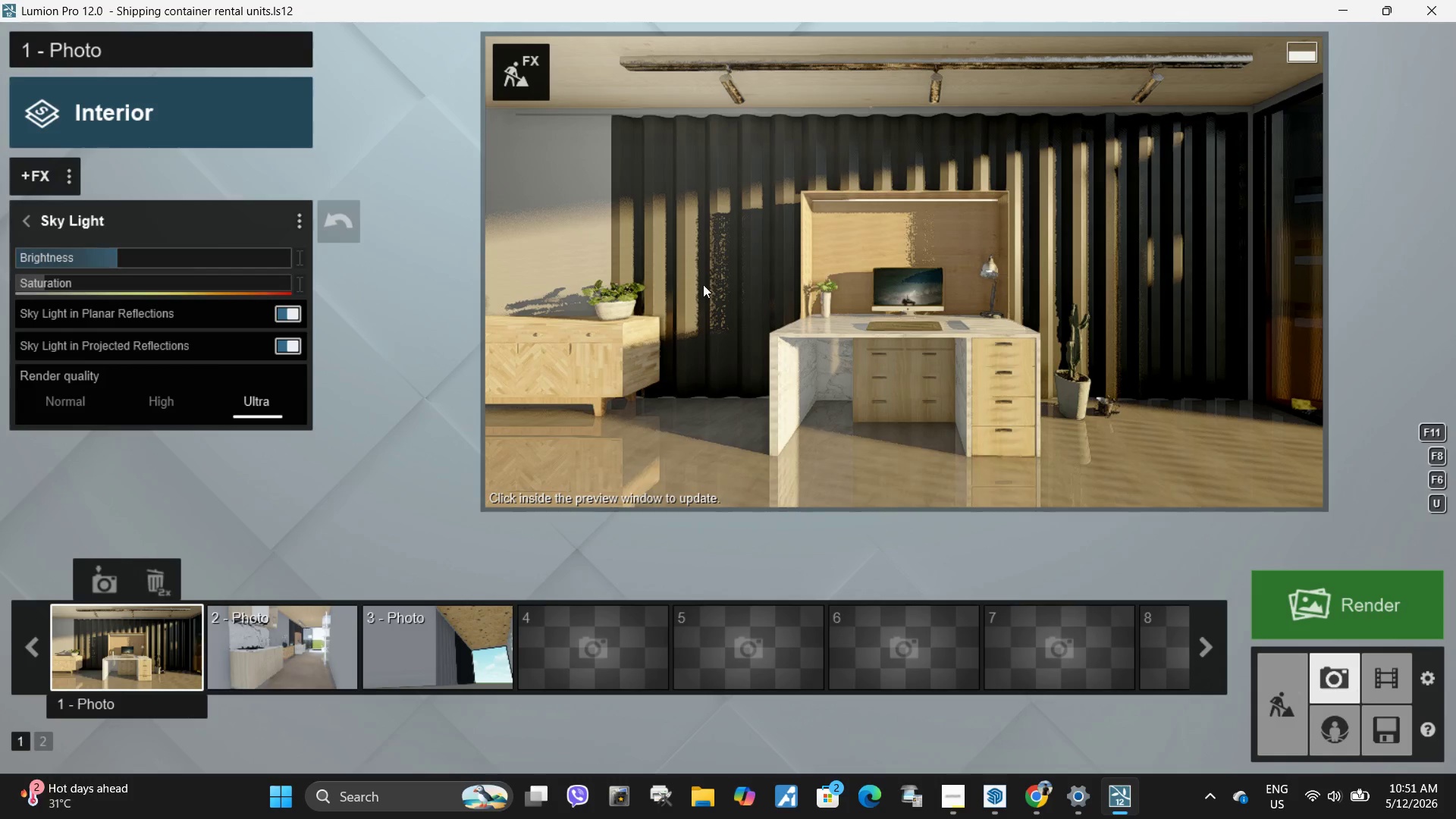 
left_click([801, 284])
 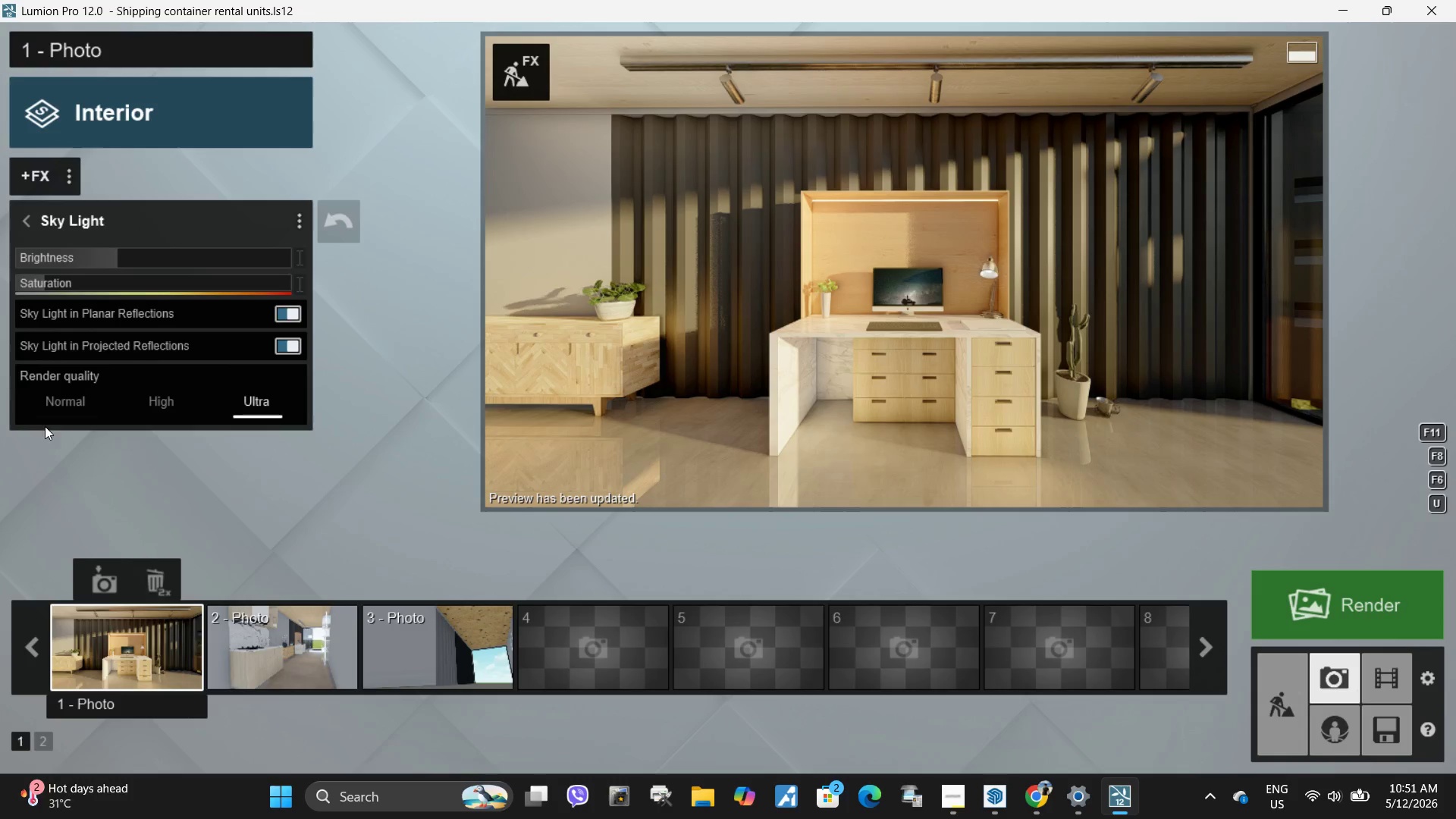 
double_click([660, 344])
 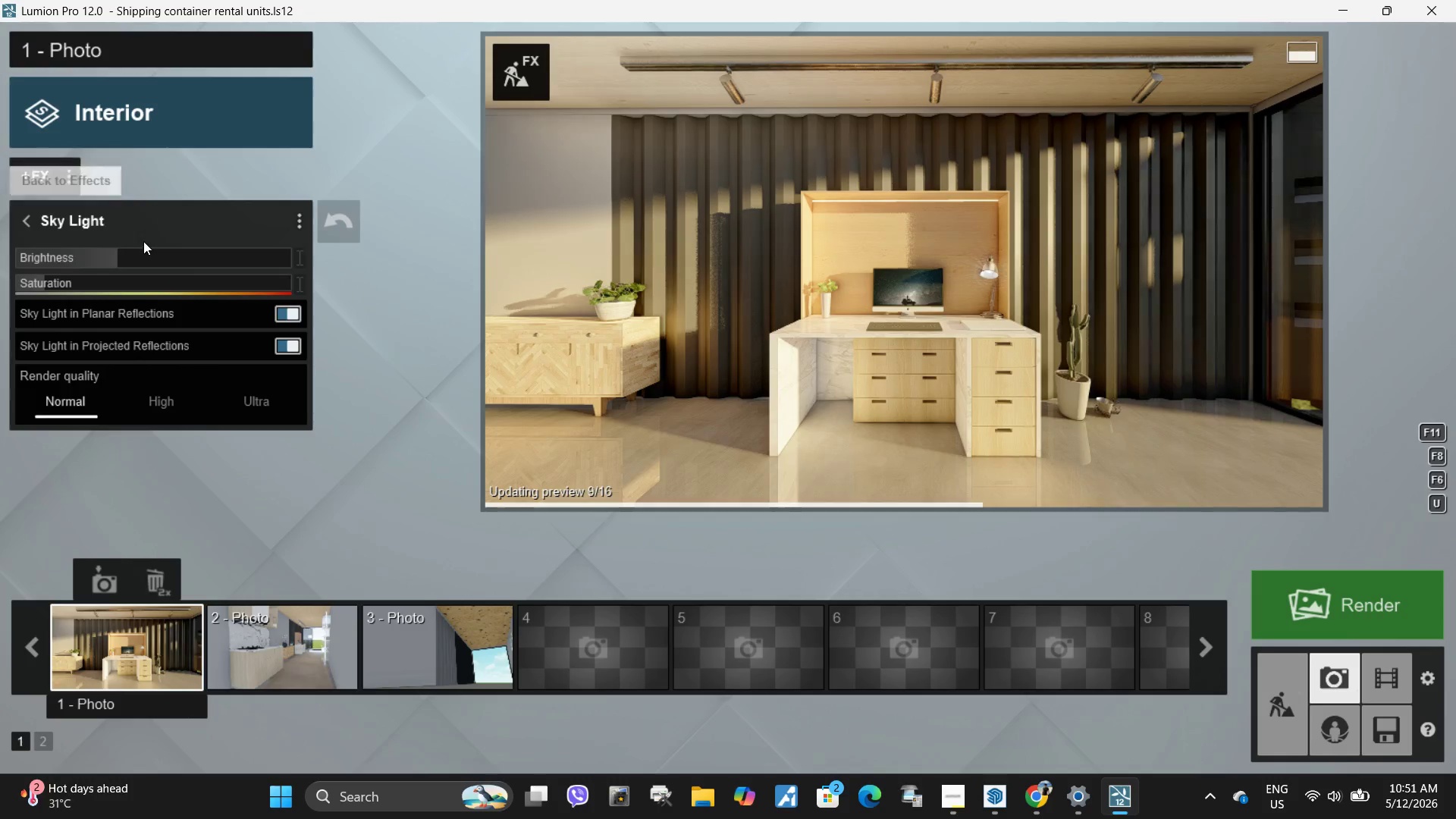 
left_click_drag(start_coordinate=[134, 264], to_coordinate=[281, 264])
 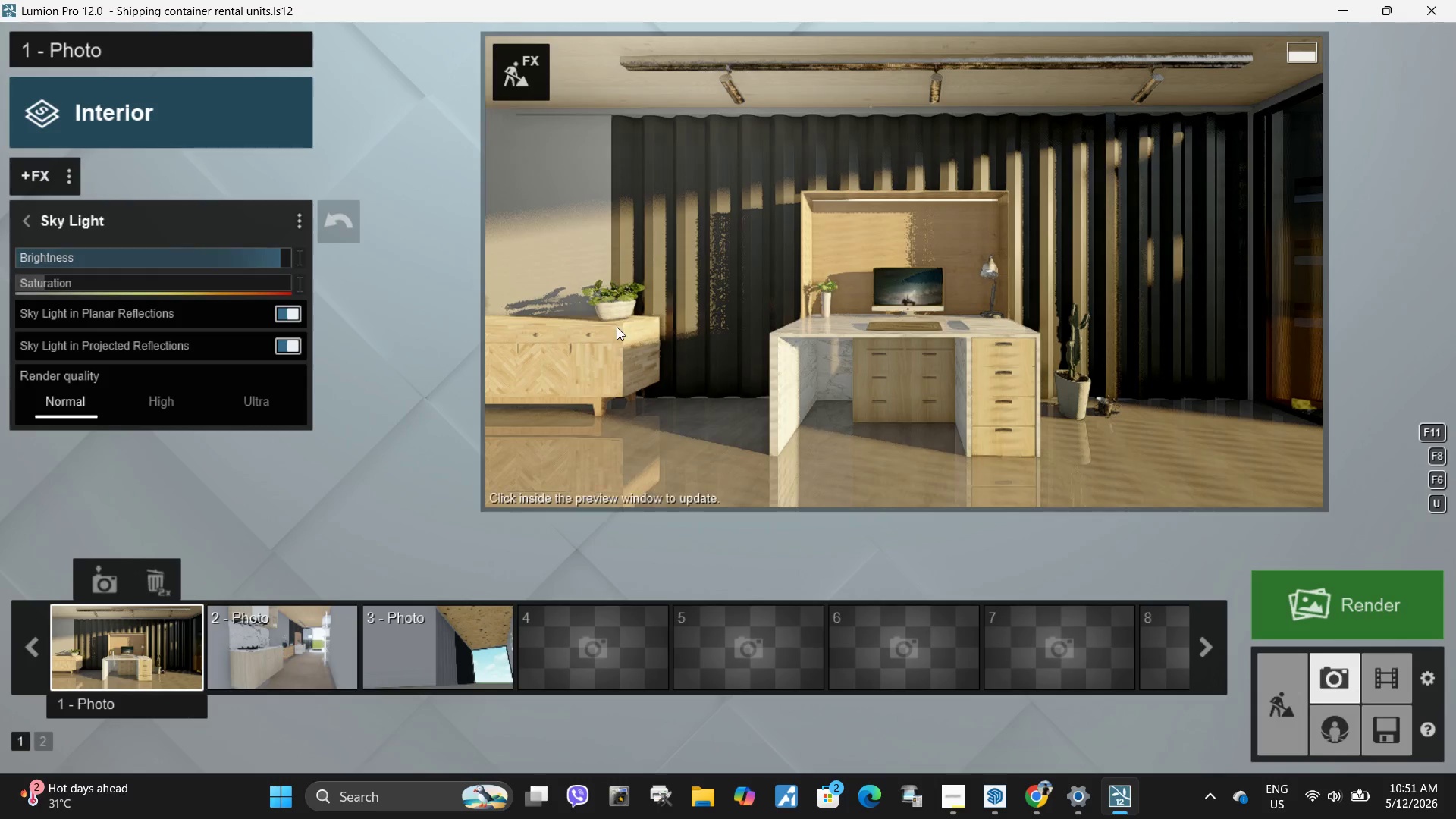 
left_click([734, 338])
 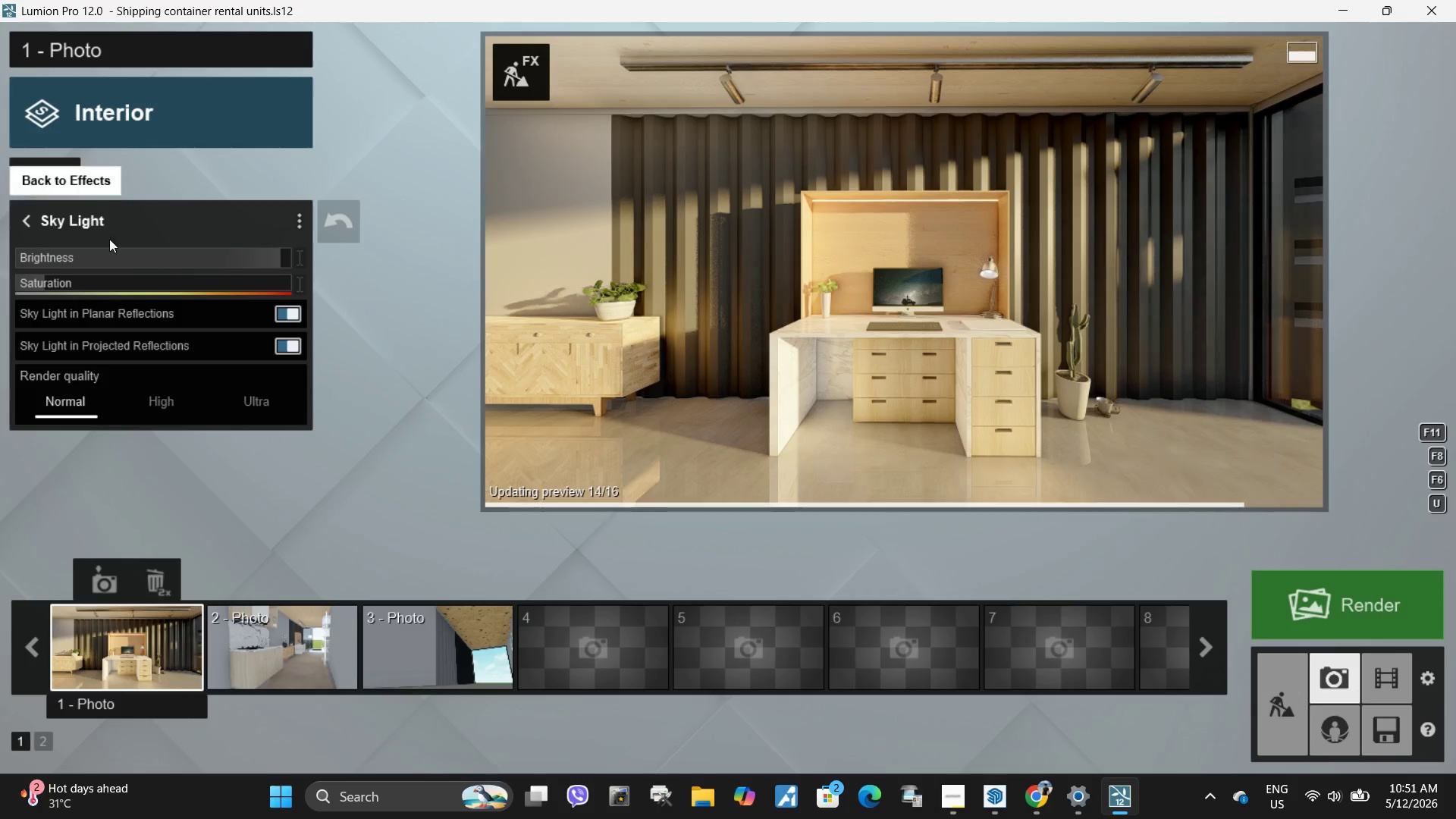 
left_click_drag(start_coordinate=[213, 259], to_coordinate=[64, 257])
 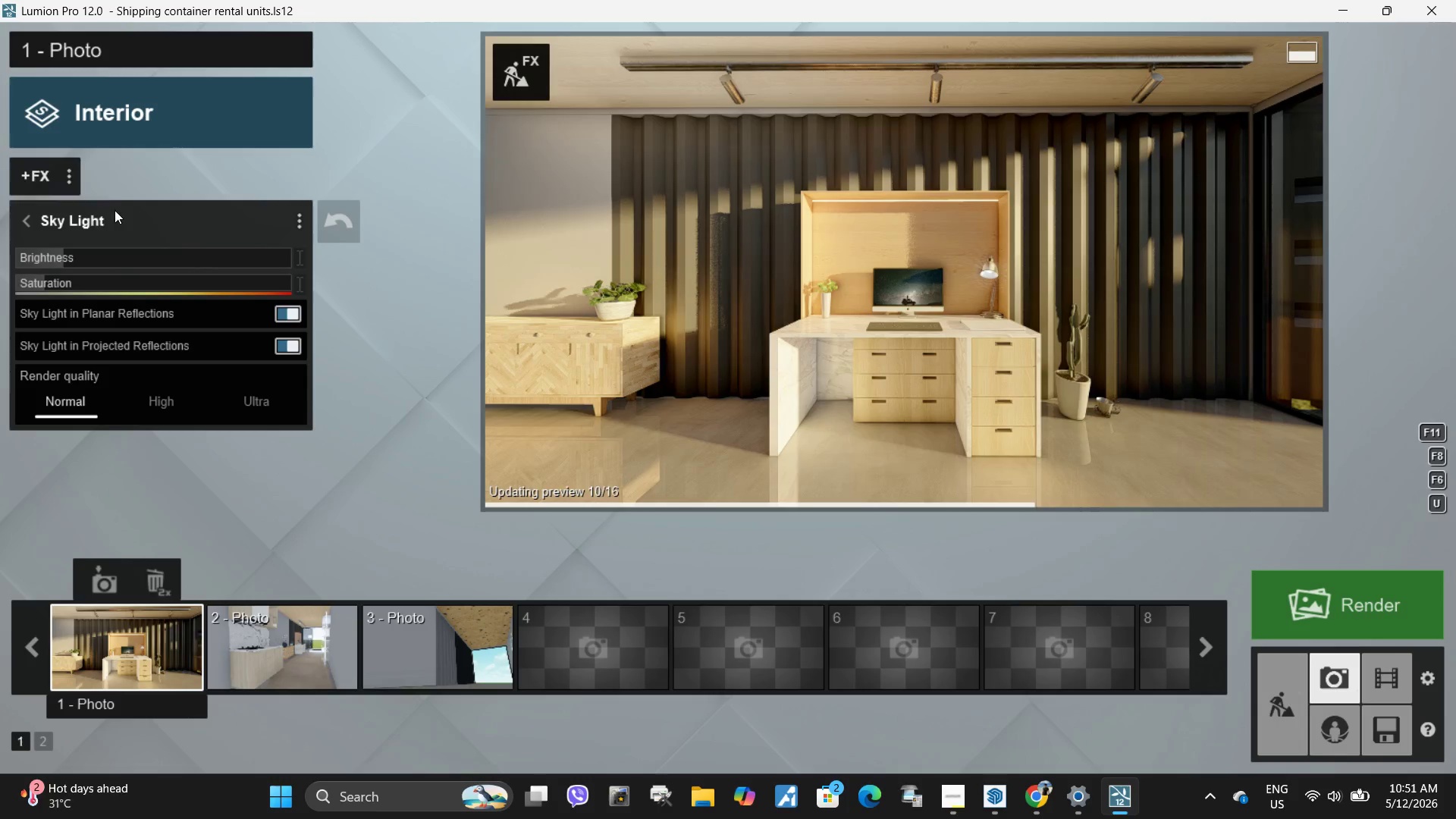 
left_click([33, 228])
 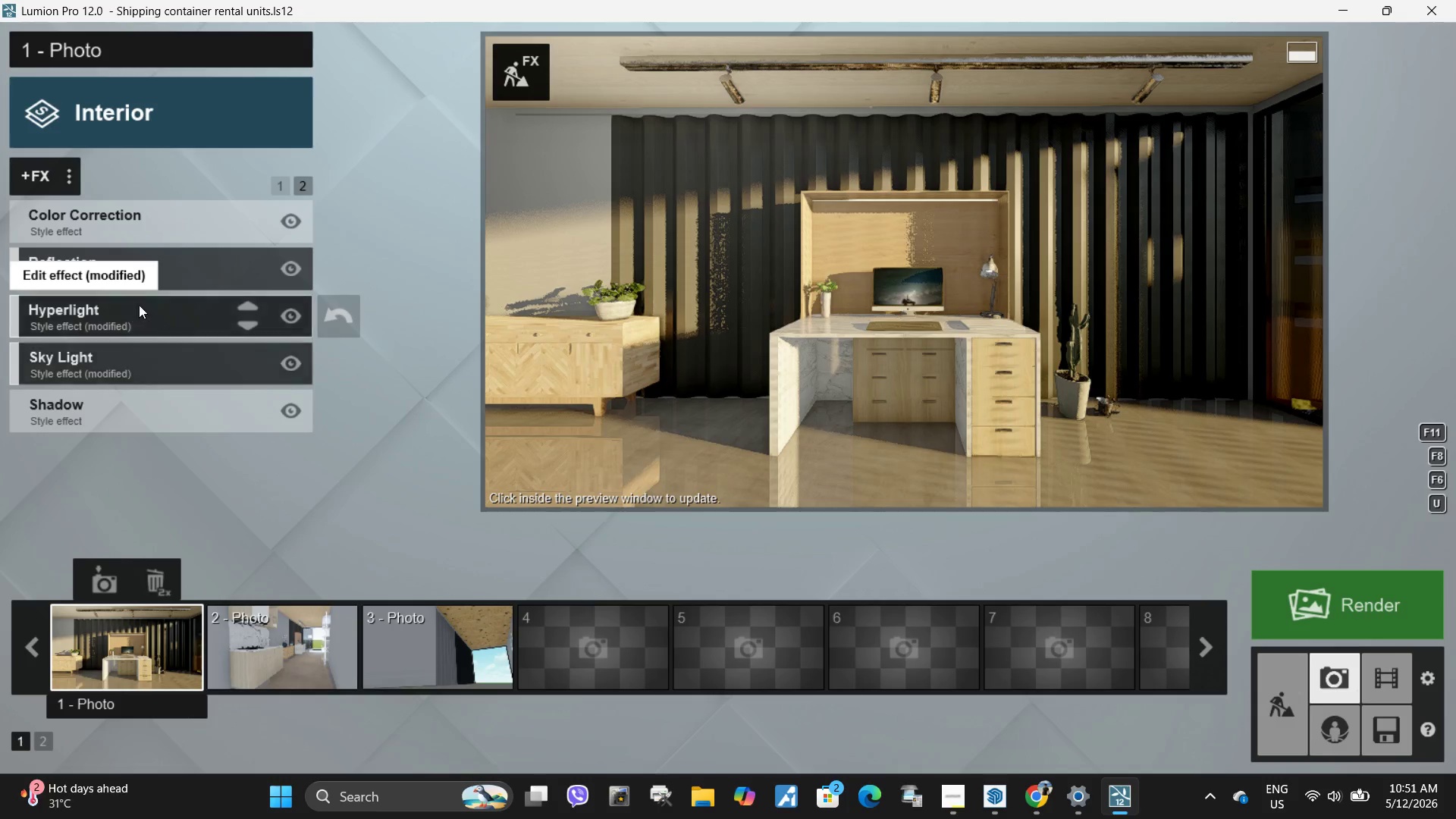 
left_click([146, 418])
 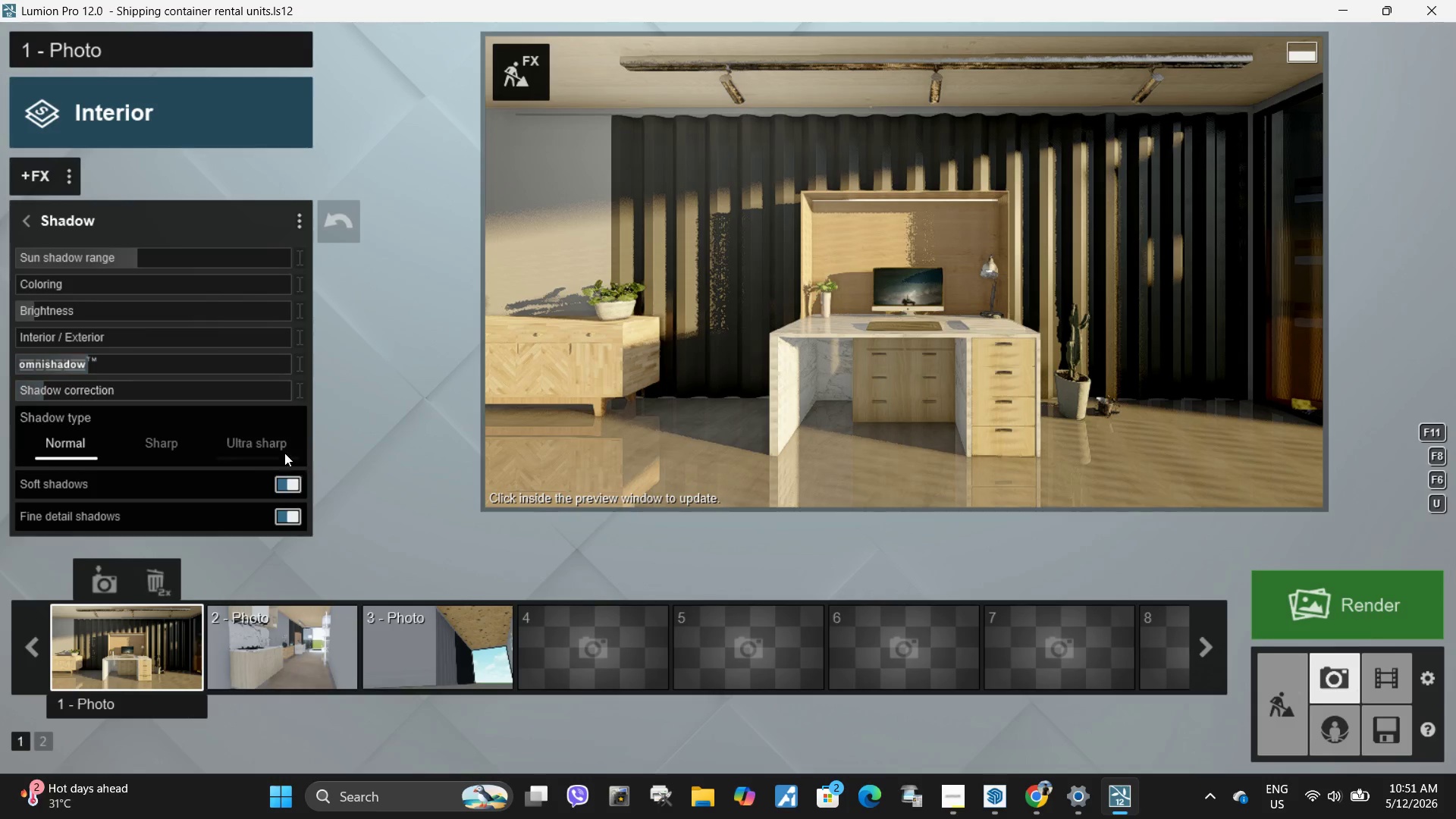 
double_click([780, 393])
 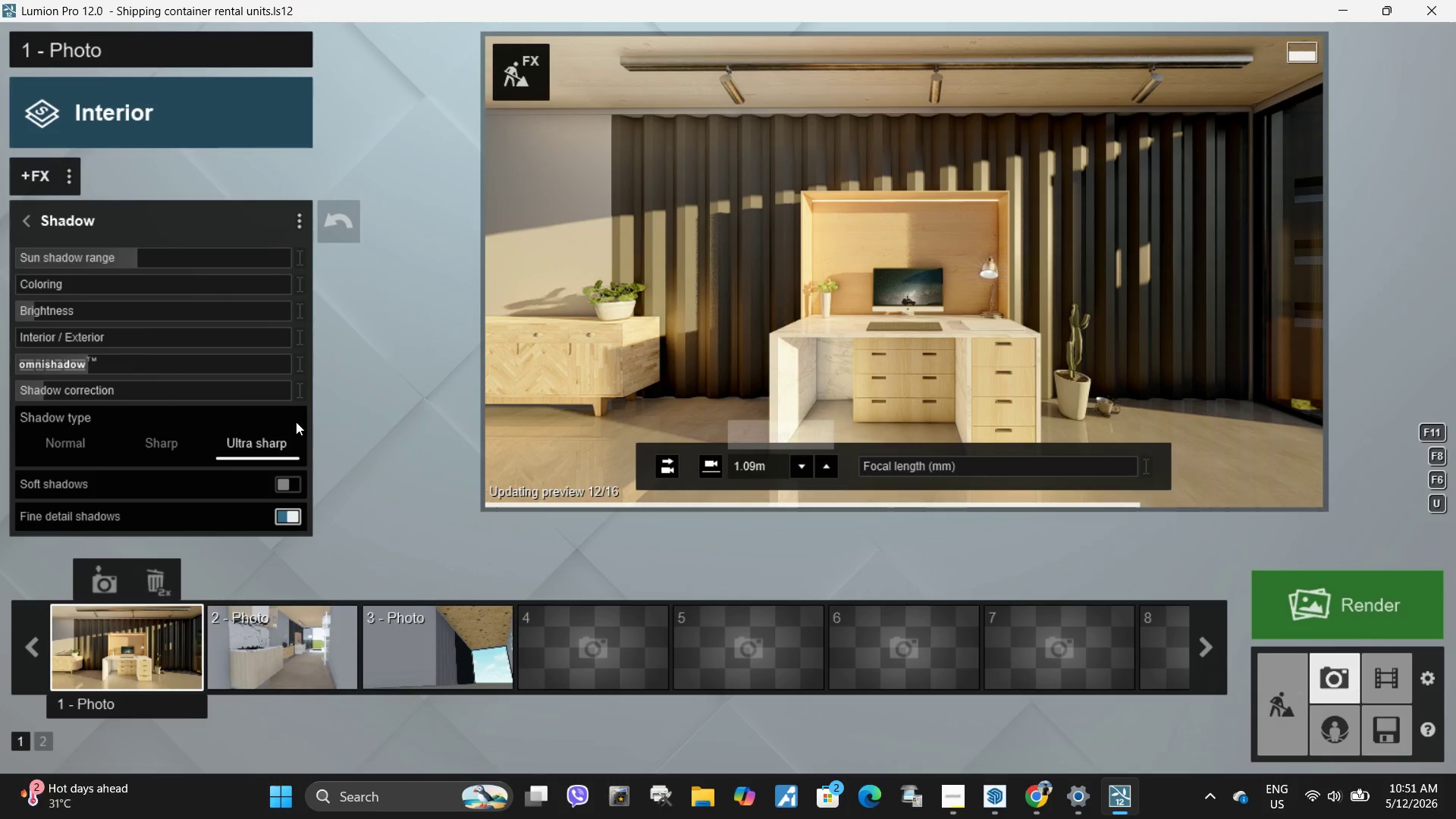 
double_click([115, 447])
 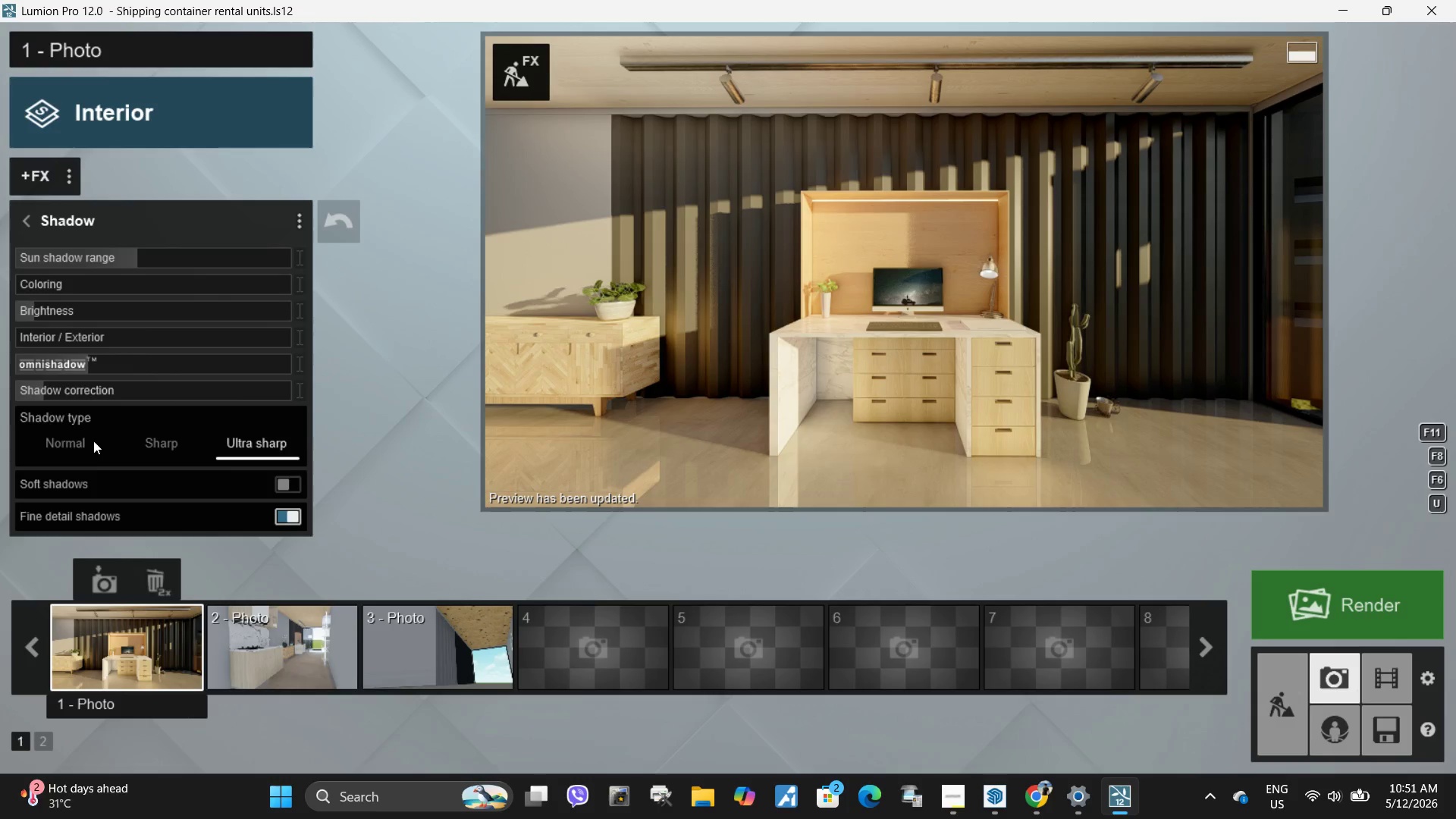 
triple_click([66, 441])
 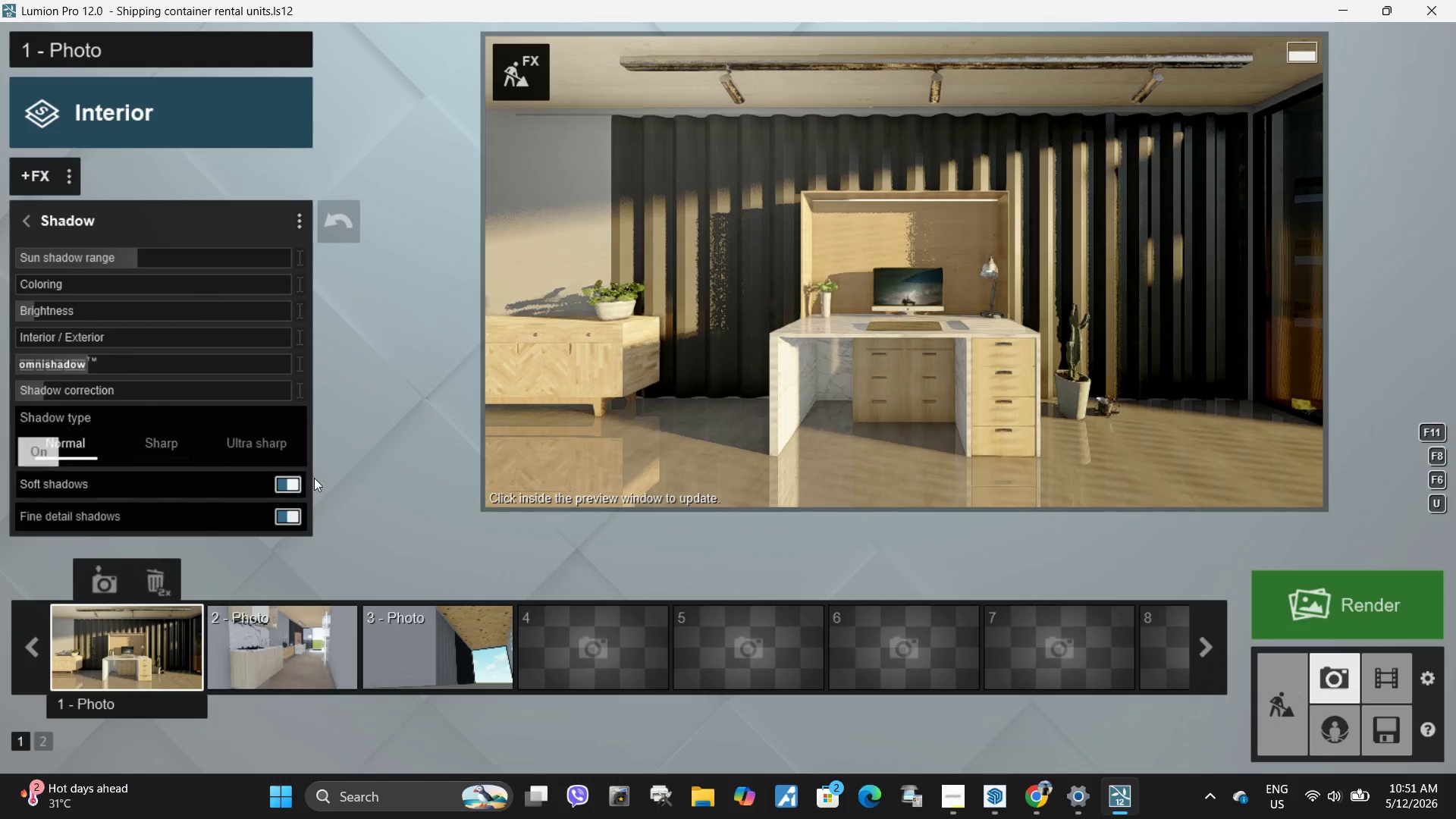 
left_click([683, 303])
 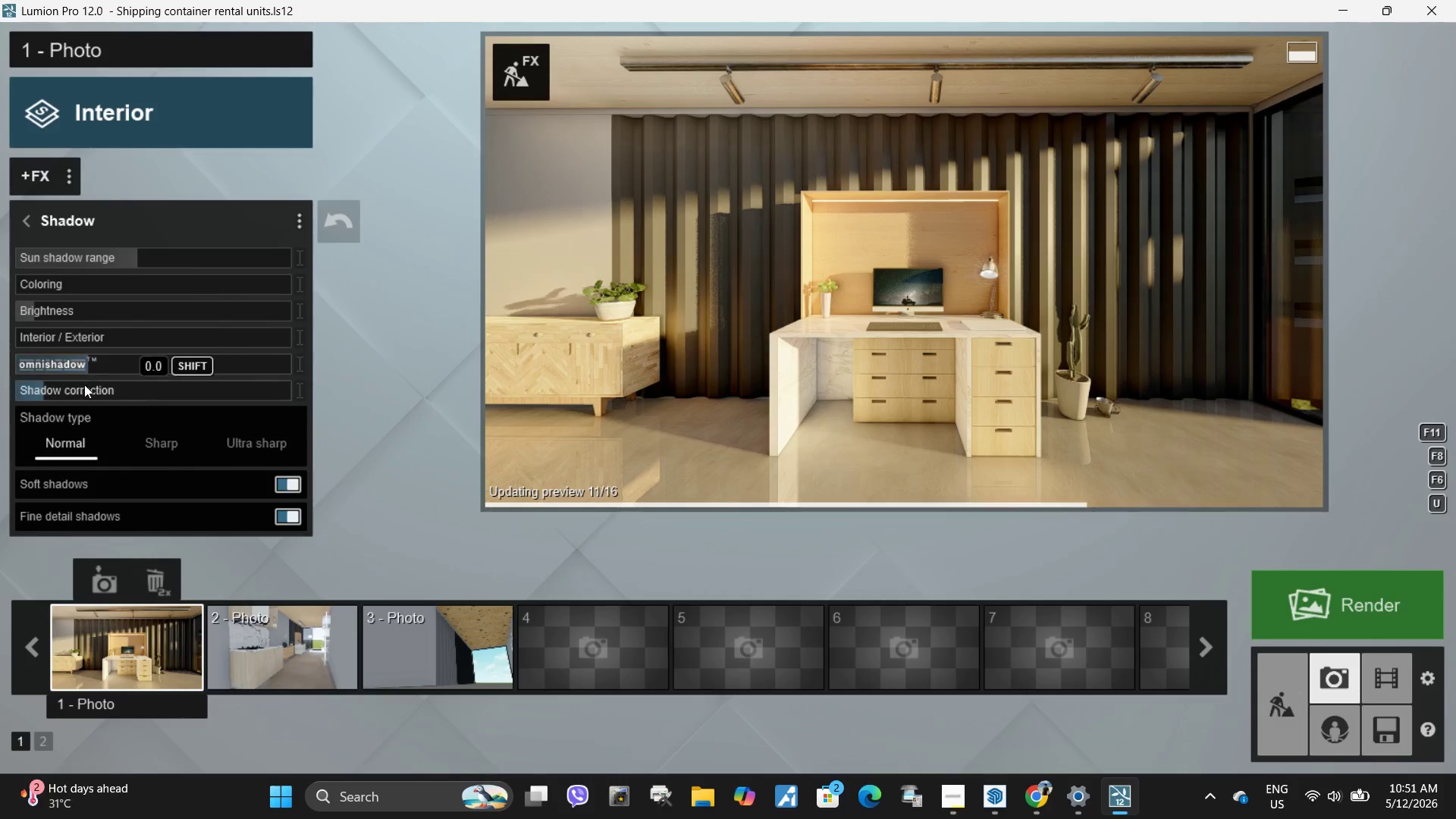 
left_click_drag(start_coordinate=[83, 390], to_coordinate=[629, 413])
 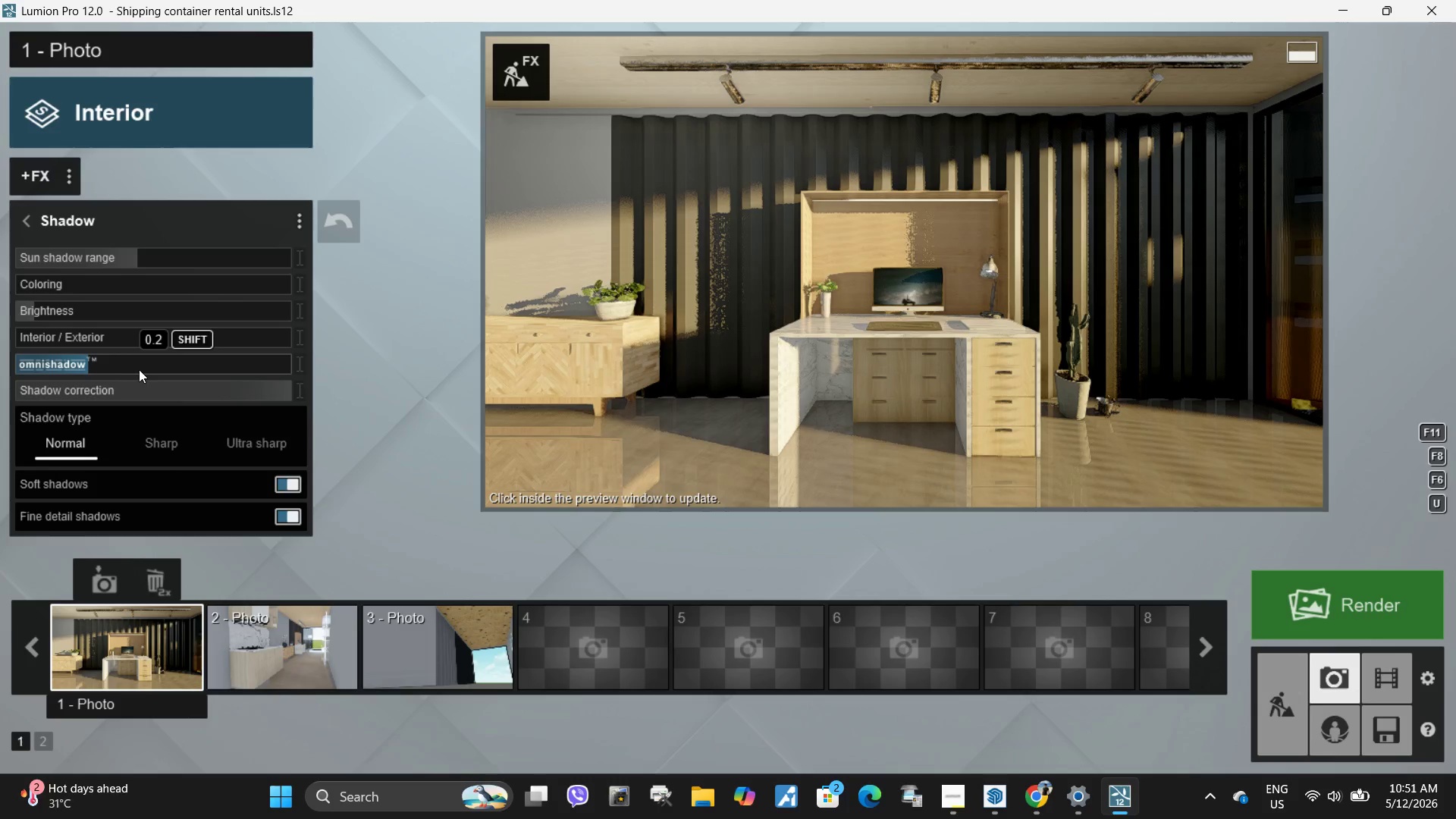 
left_click_drag(start_coordinate=[135, 369], to_coordinate=[506, 357])
 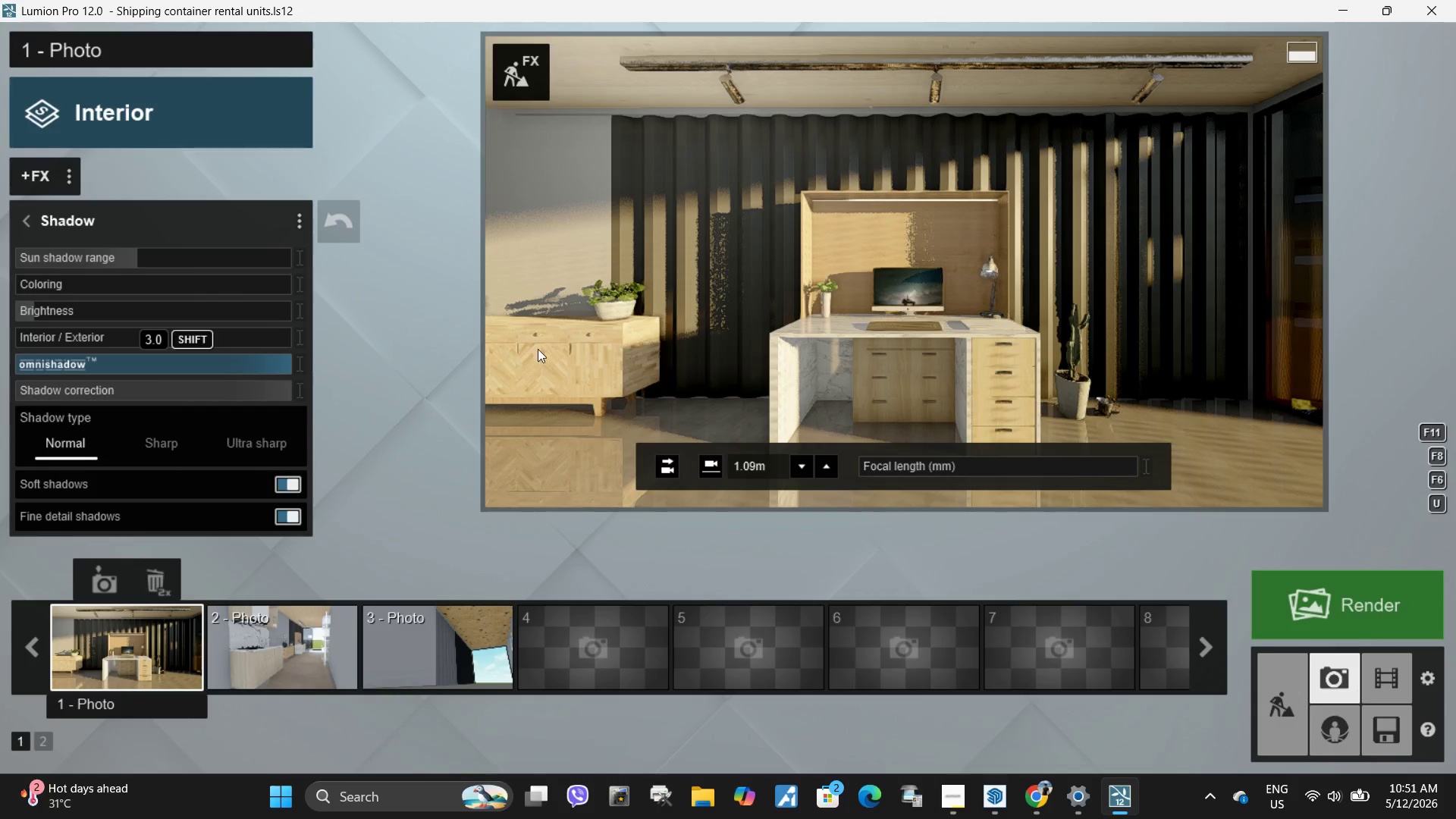 
left_click([648, 327])
 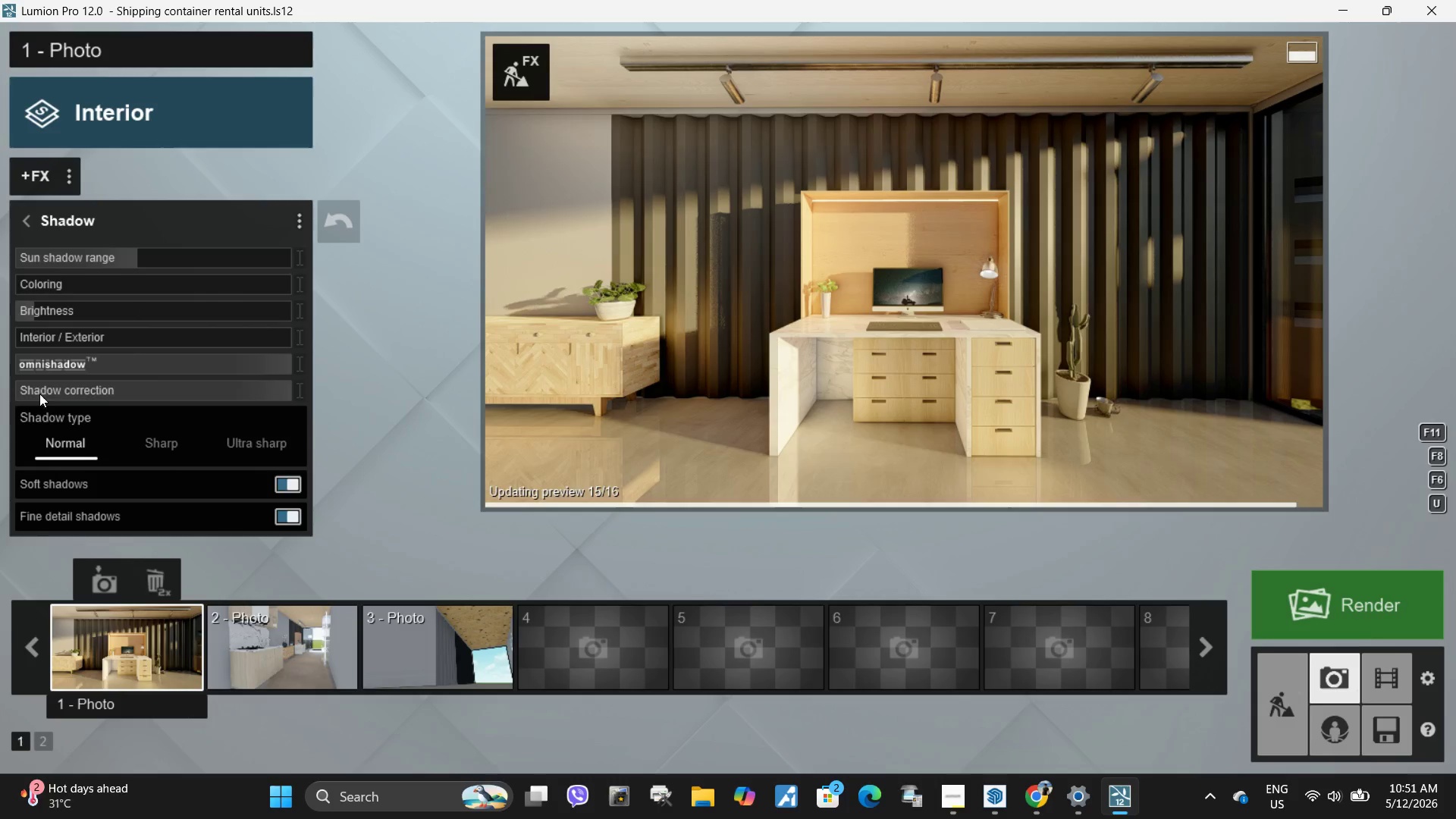 
left_click_drag(start_coordinate=[64, 337], to_coordinate=[392, 337])
 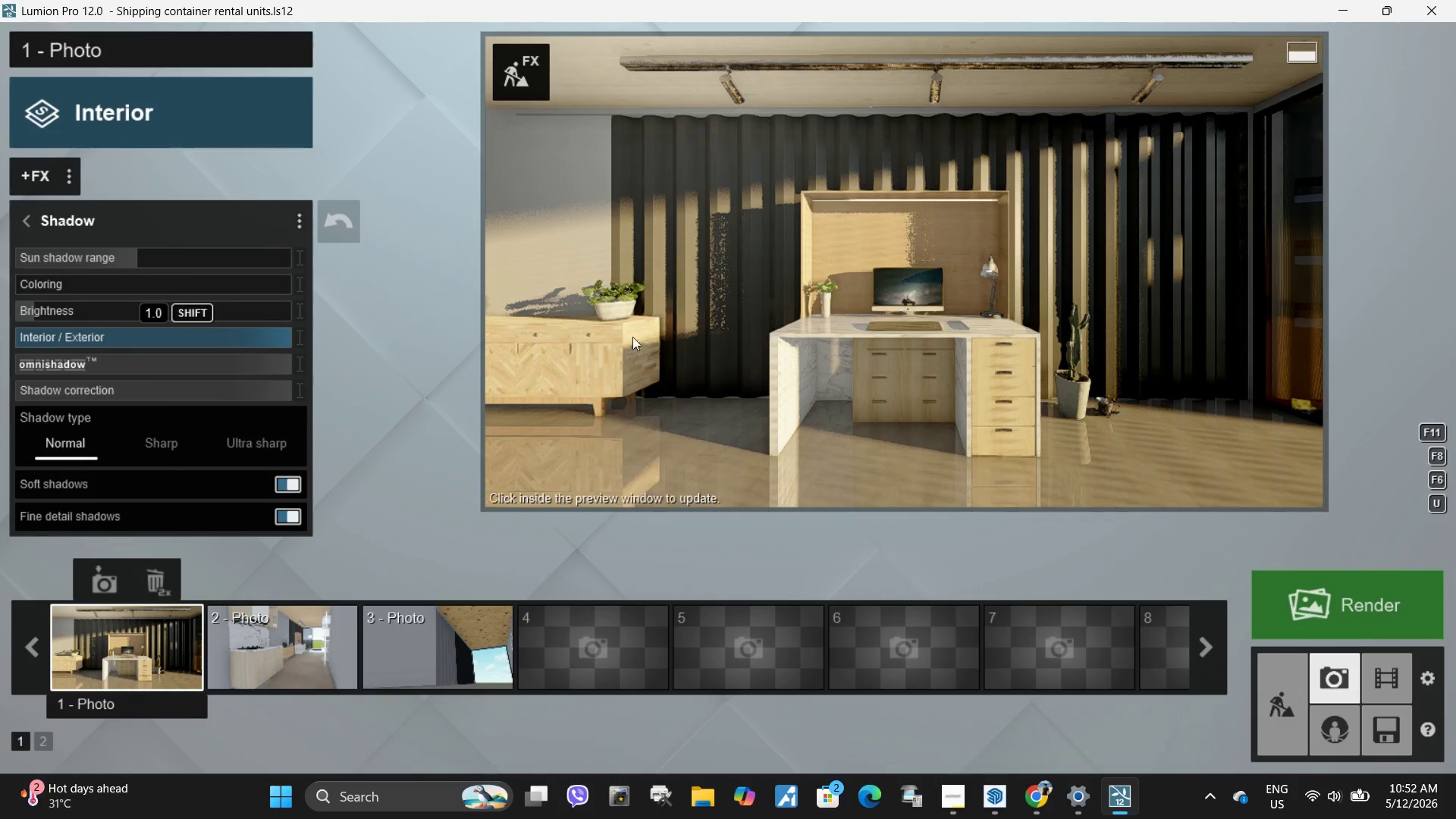 
left_click([667, 337])
 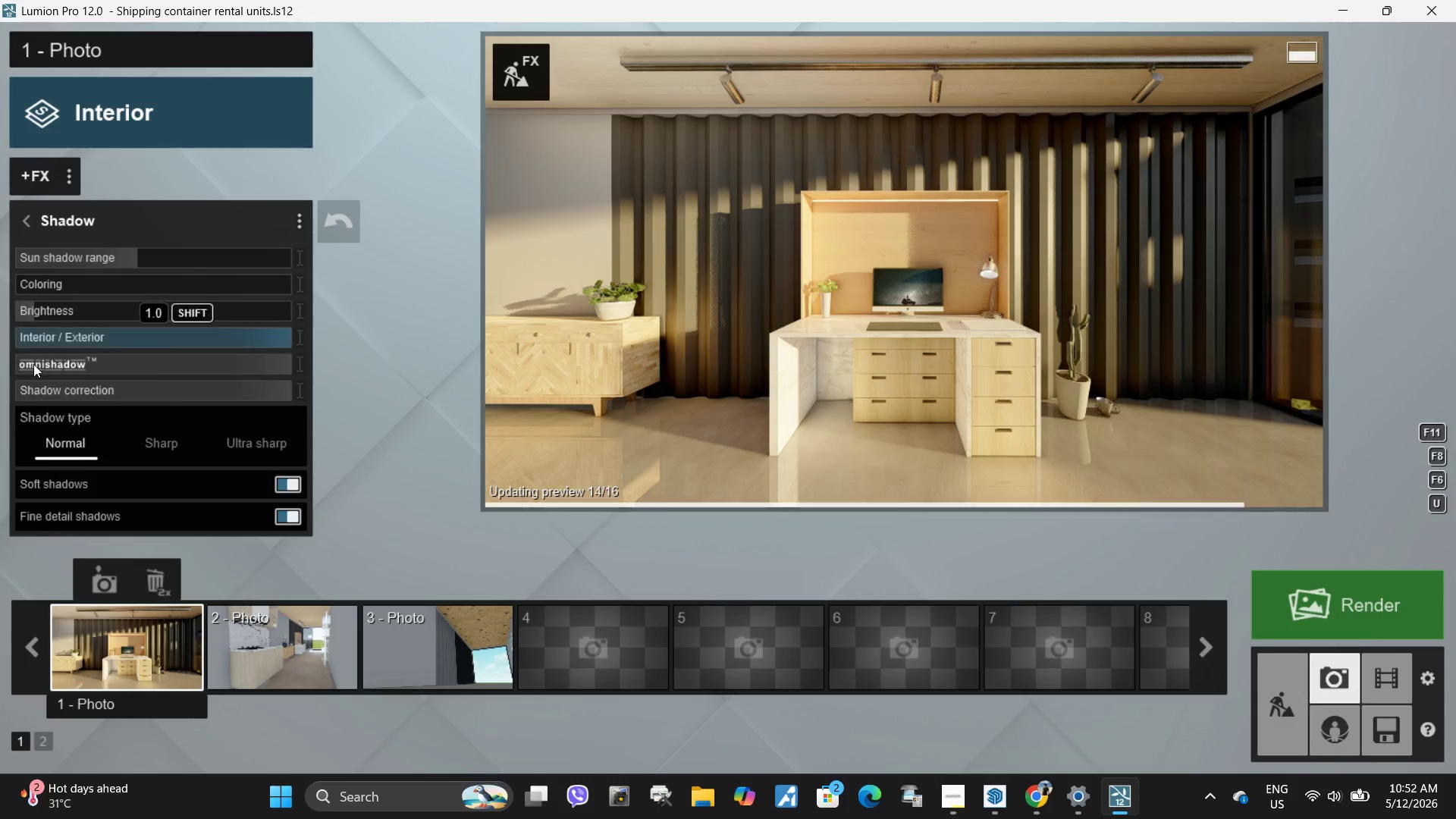 
left_click_drag(start_coordinate=[34, 312], to_coordinate=[0, 322])
 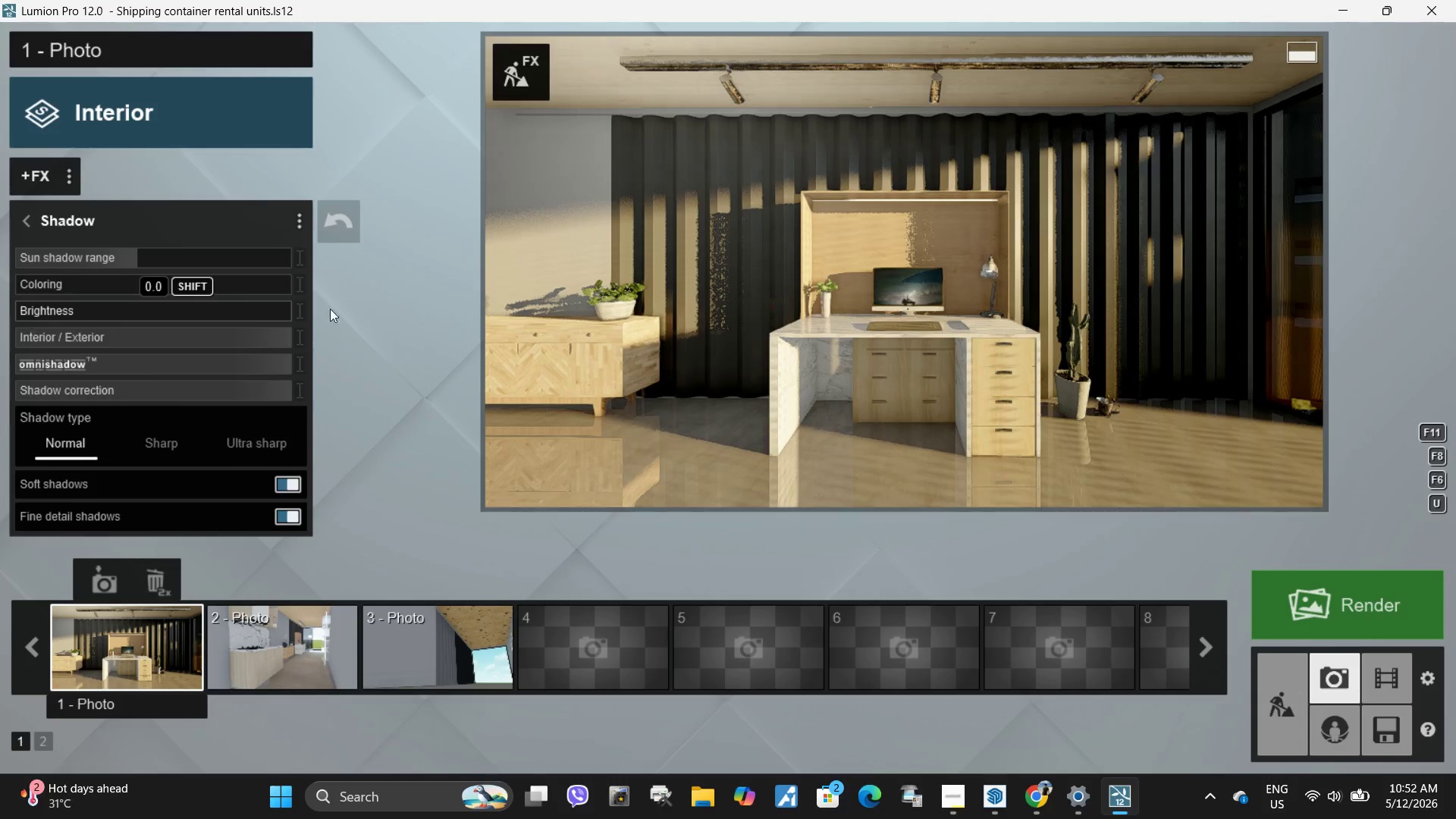 
left_click([852, 309])
 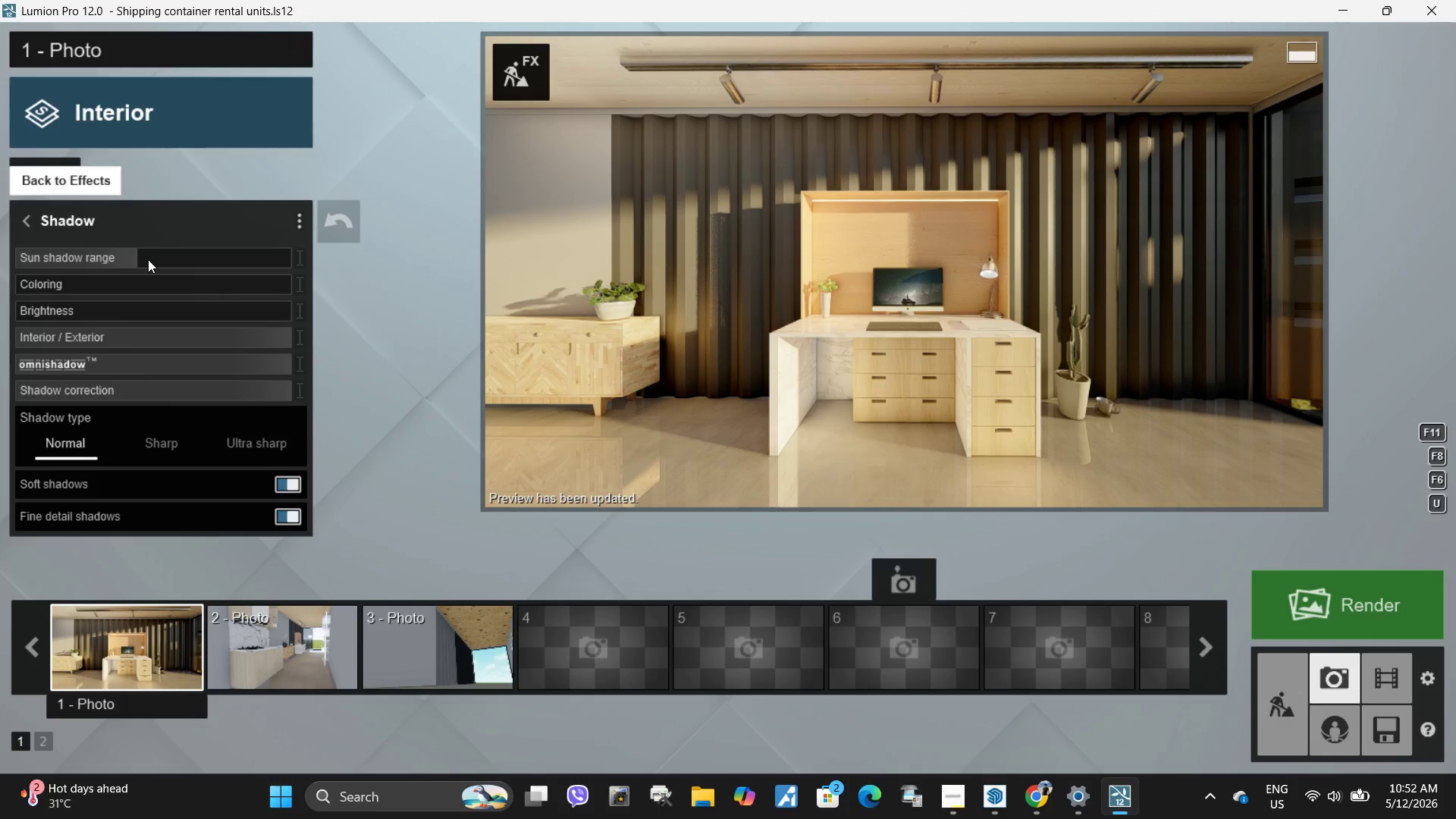 
left_click_drag(start_coordinate=[102, 252], to_coordinate=[0, 267])
 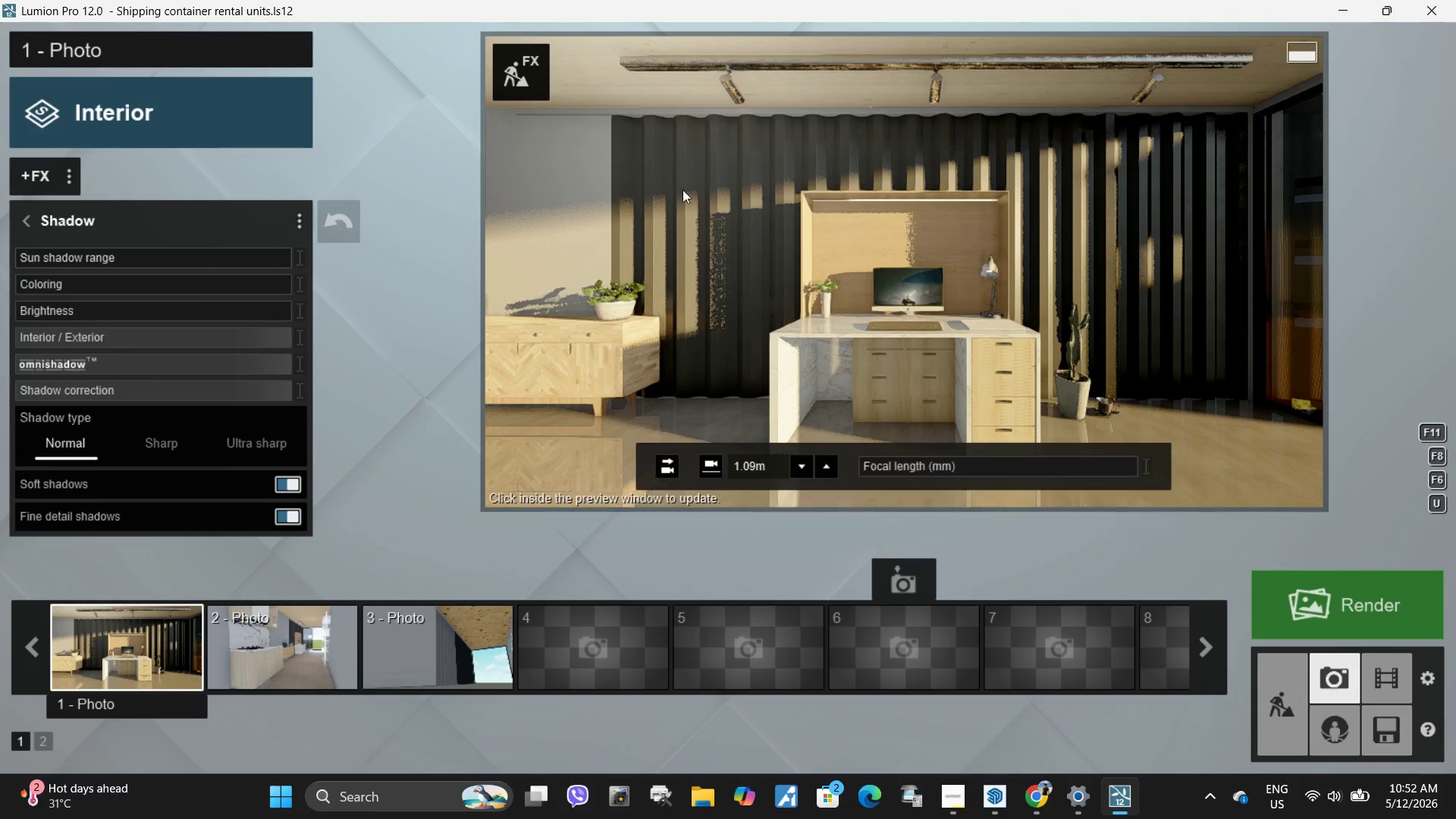 
left_click([682, 190])
 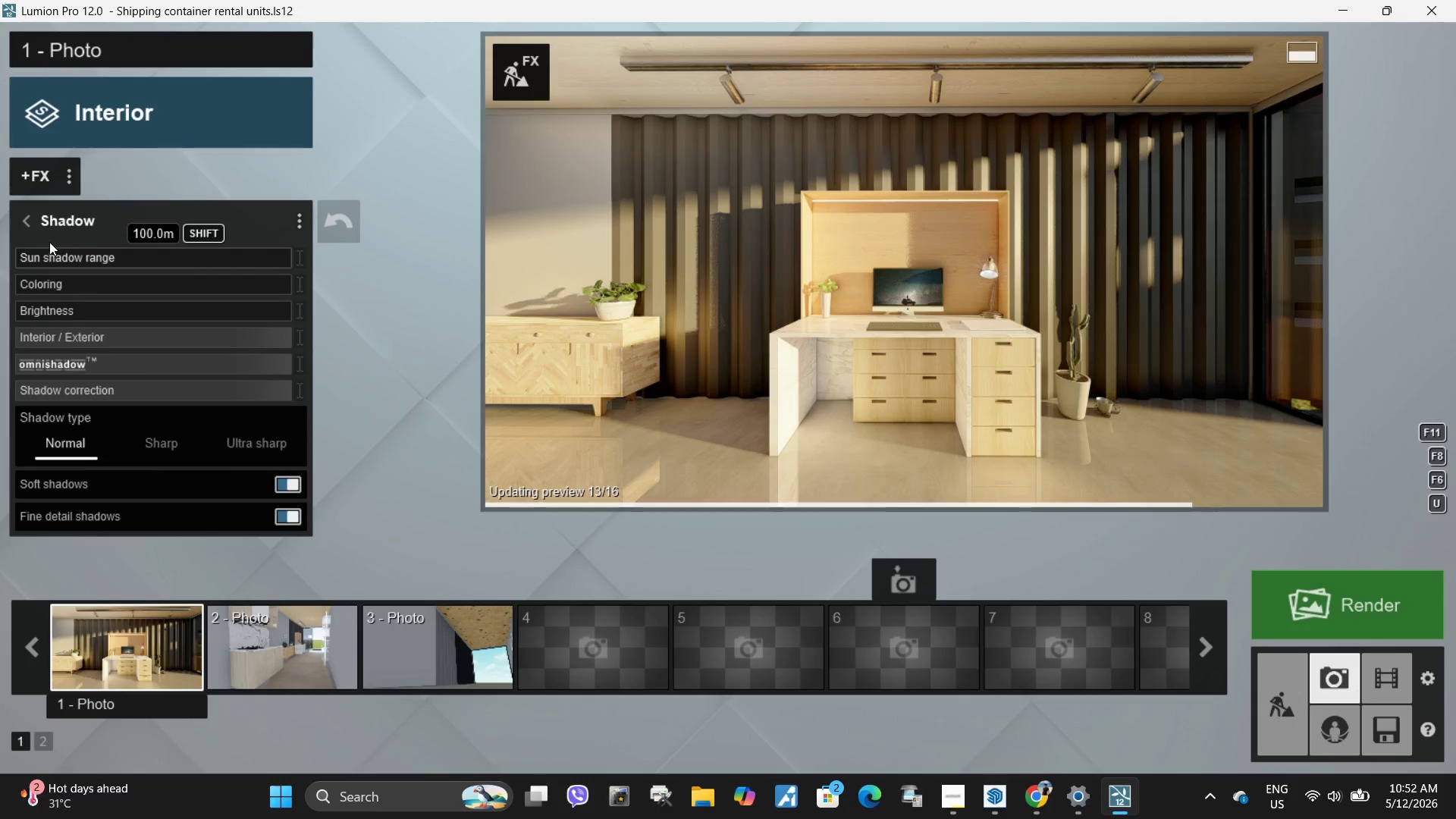 
left_click([24, 232])
 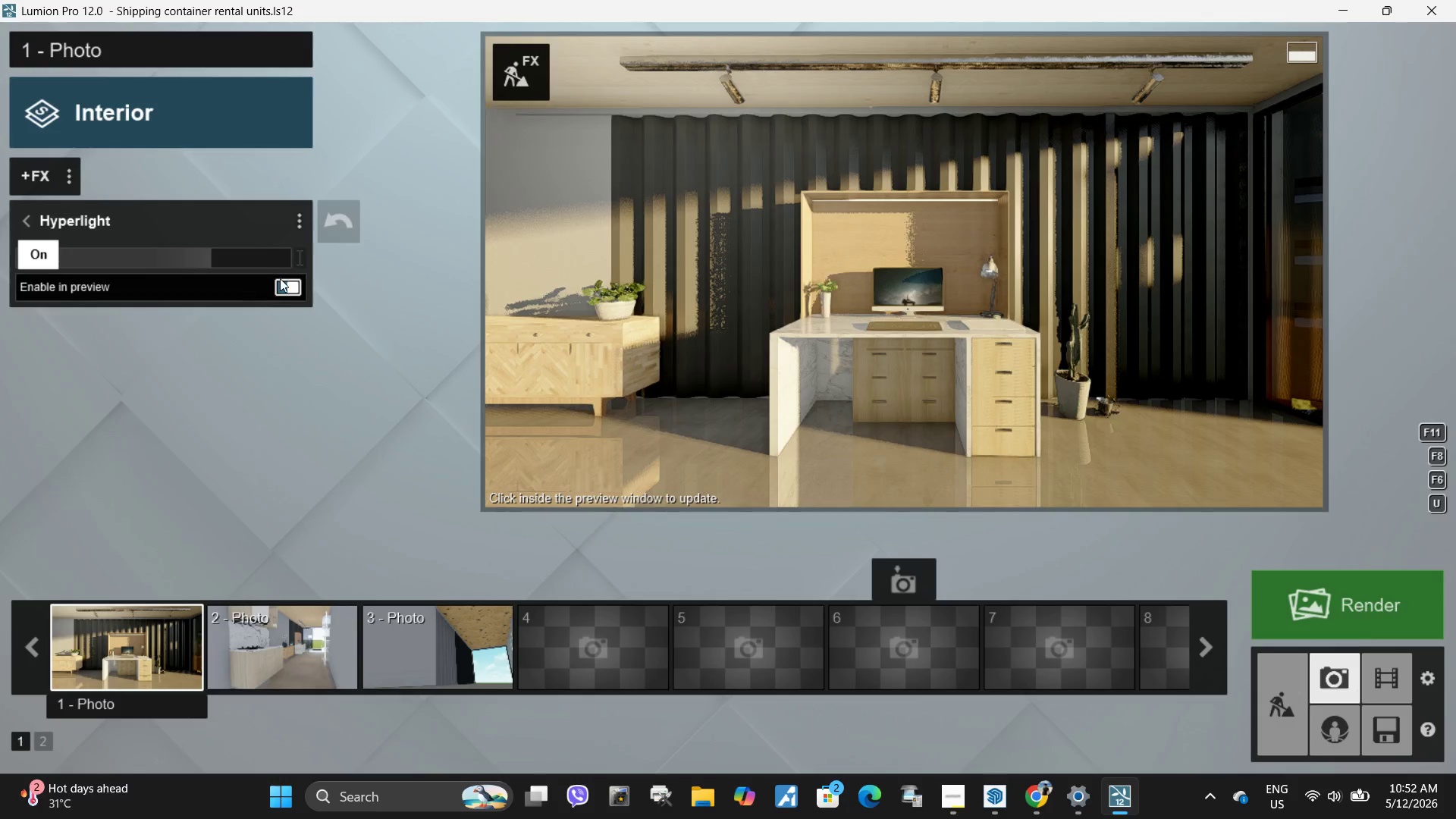 
left_click_drag(start_coordinate=[204, 258], to_coordinate=[178, 259])
 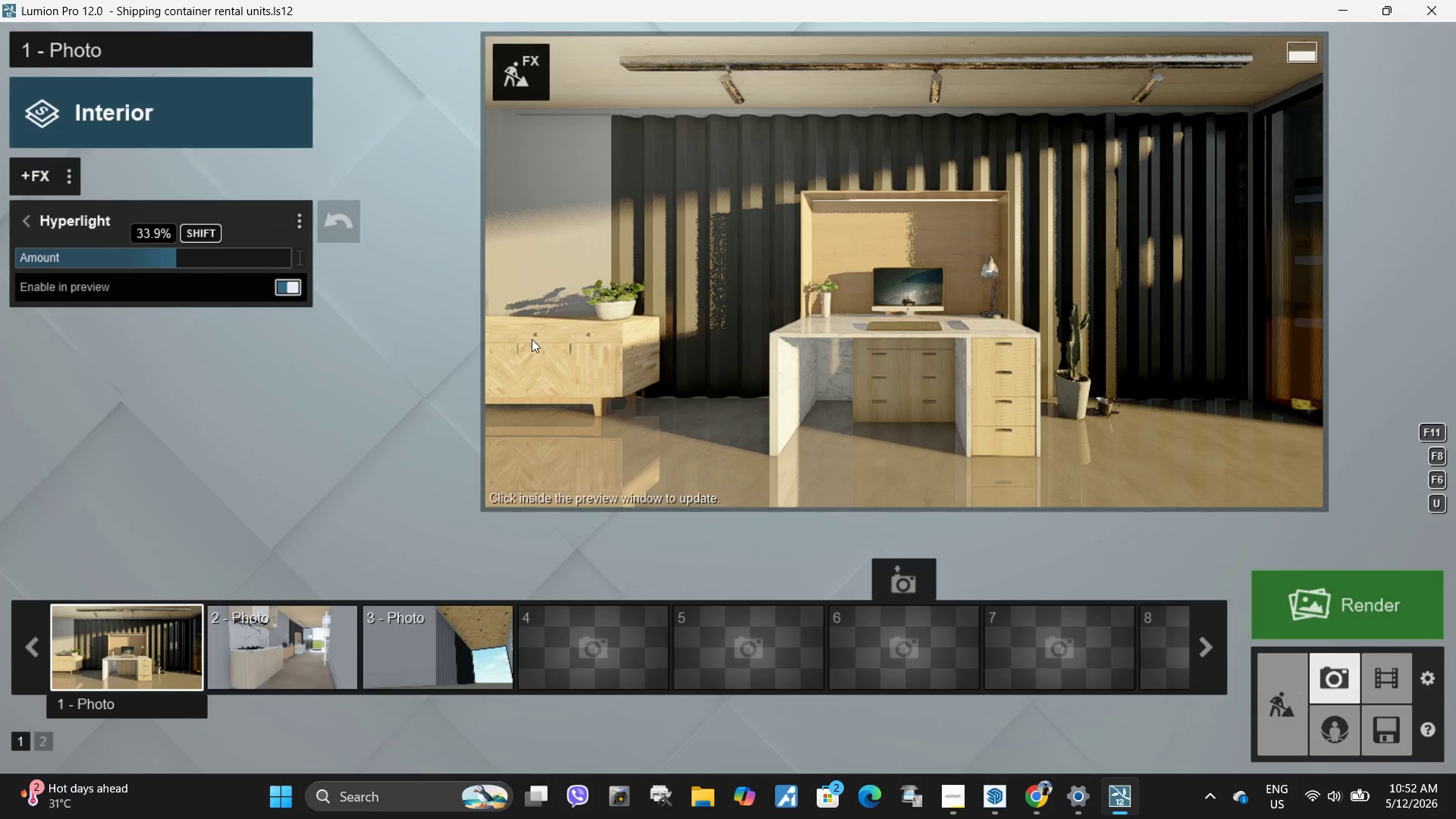 
mouse_move([755, 369])
 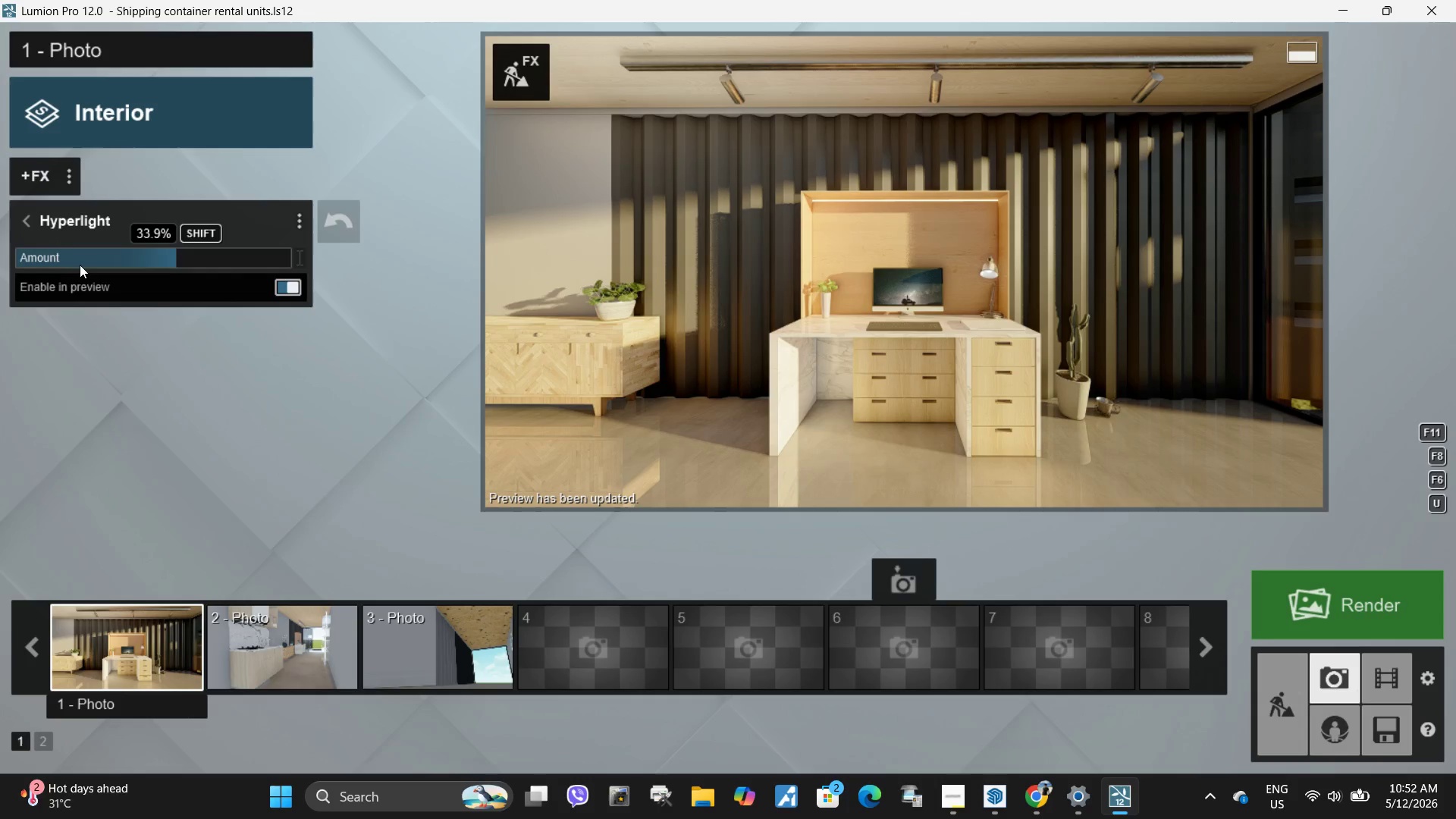 
left_click_drag(start_coordinate=[76, 264], to_coordinate=[0, 251])
 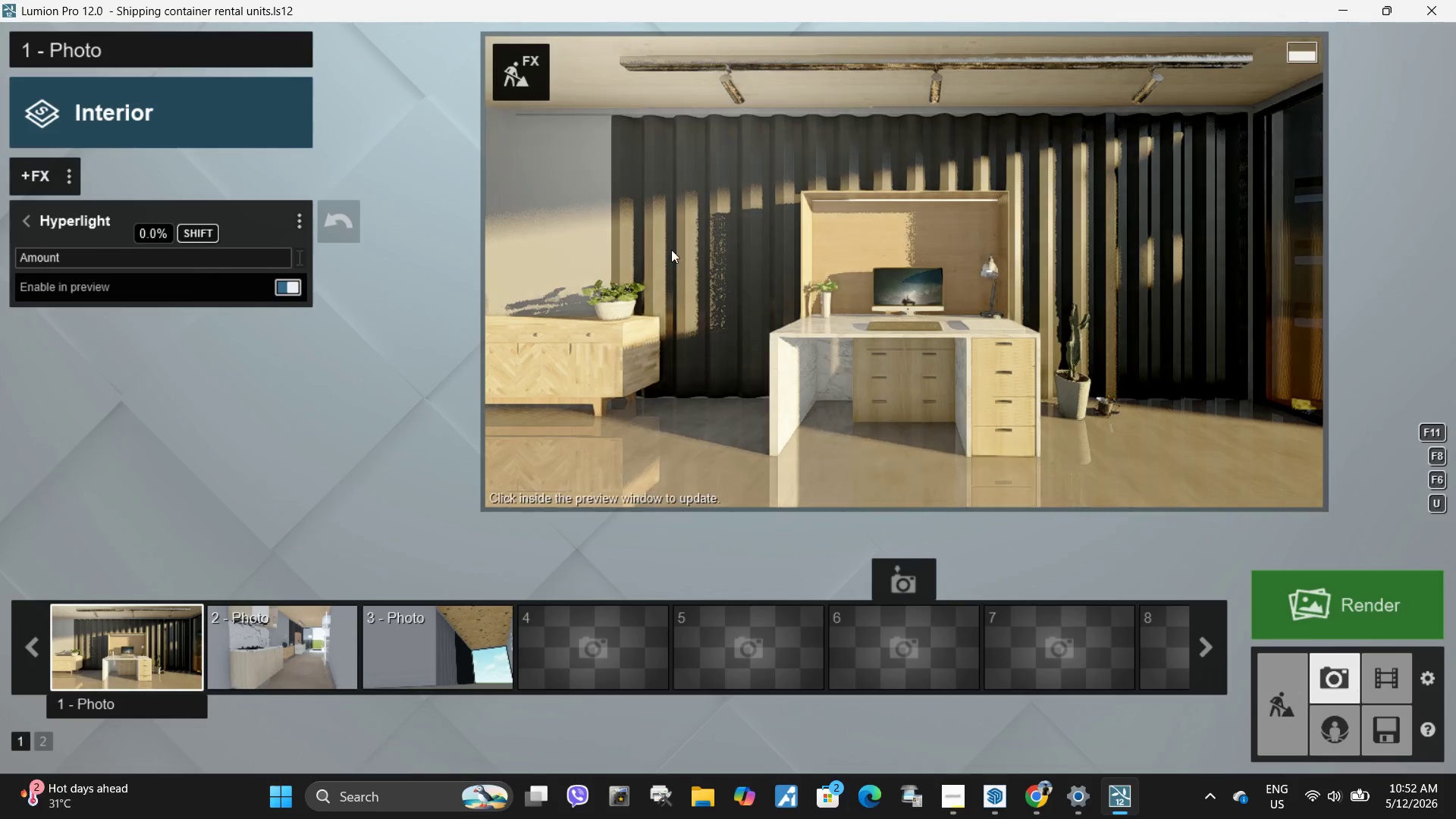 
double_click([820, 249])
 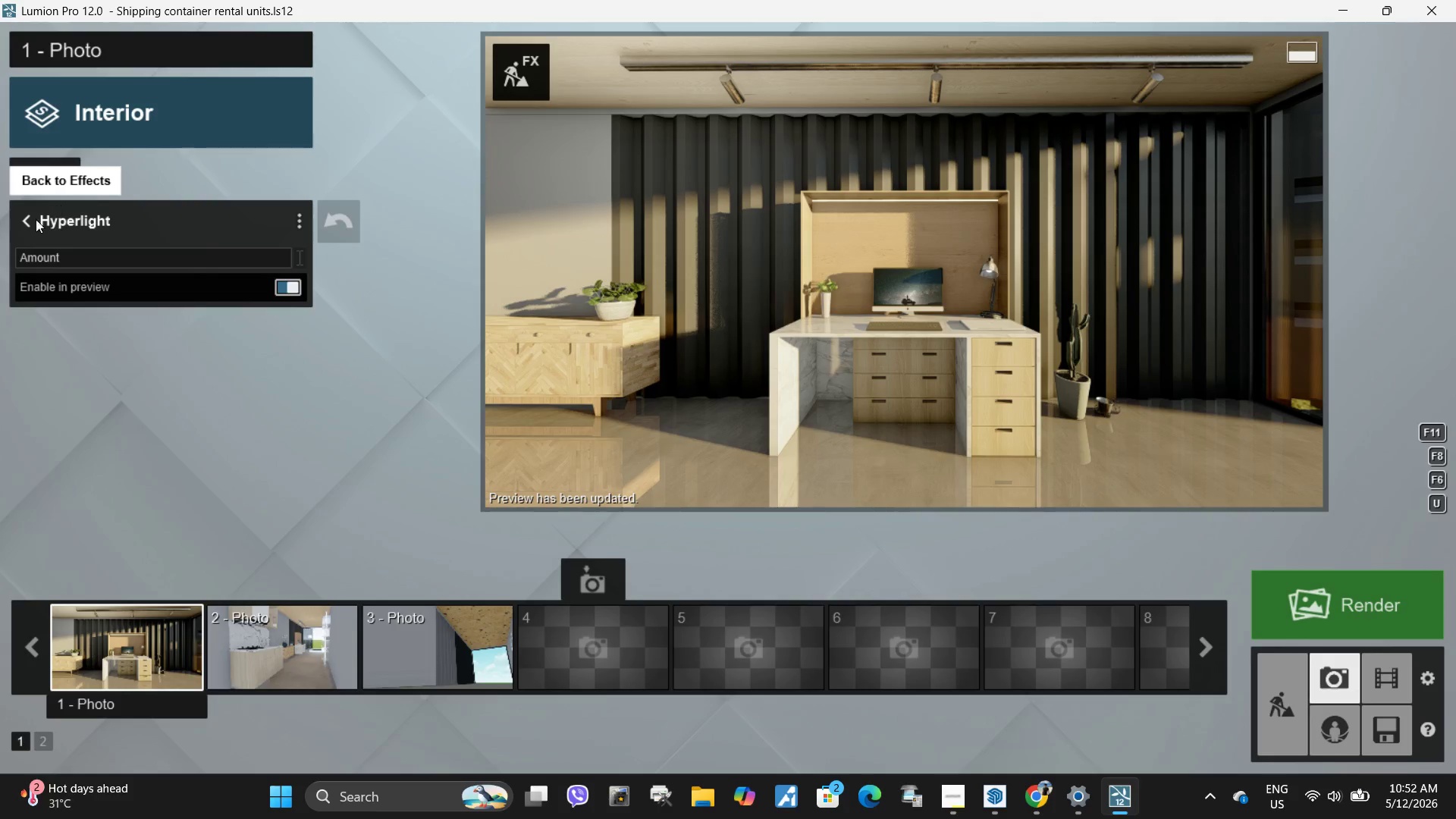 
wait(9.33)
 